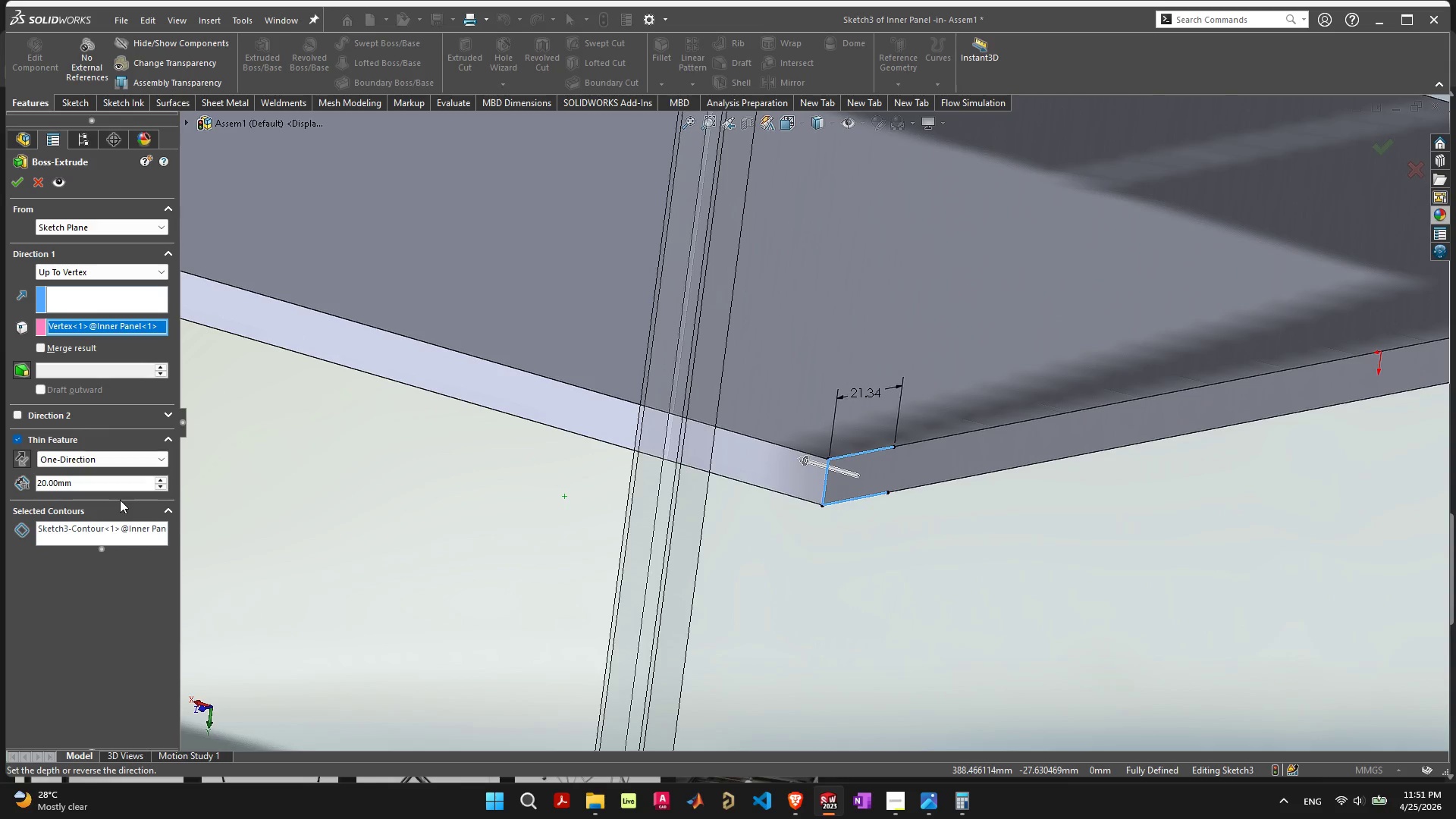 
wait(7.07)
 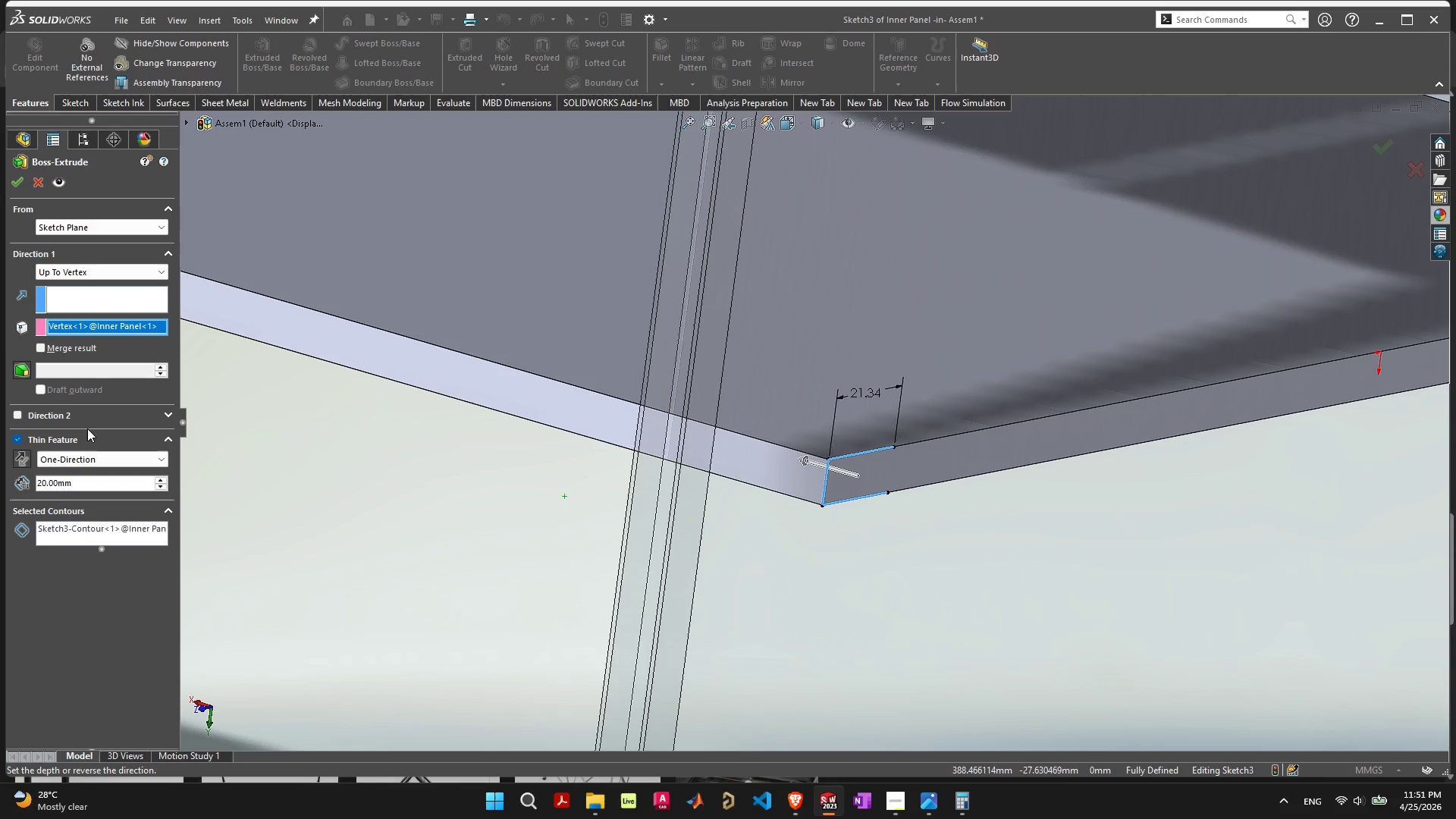 
double_click([129, 531])
 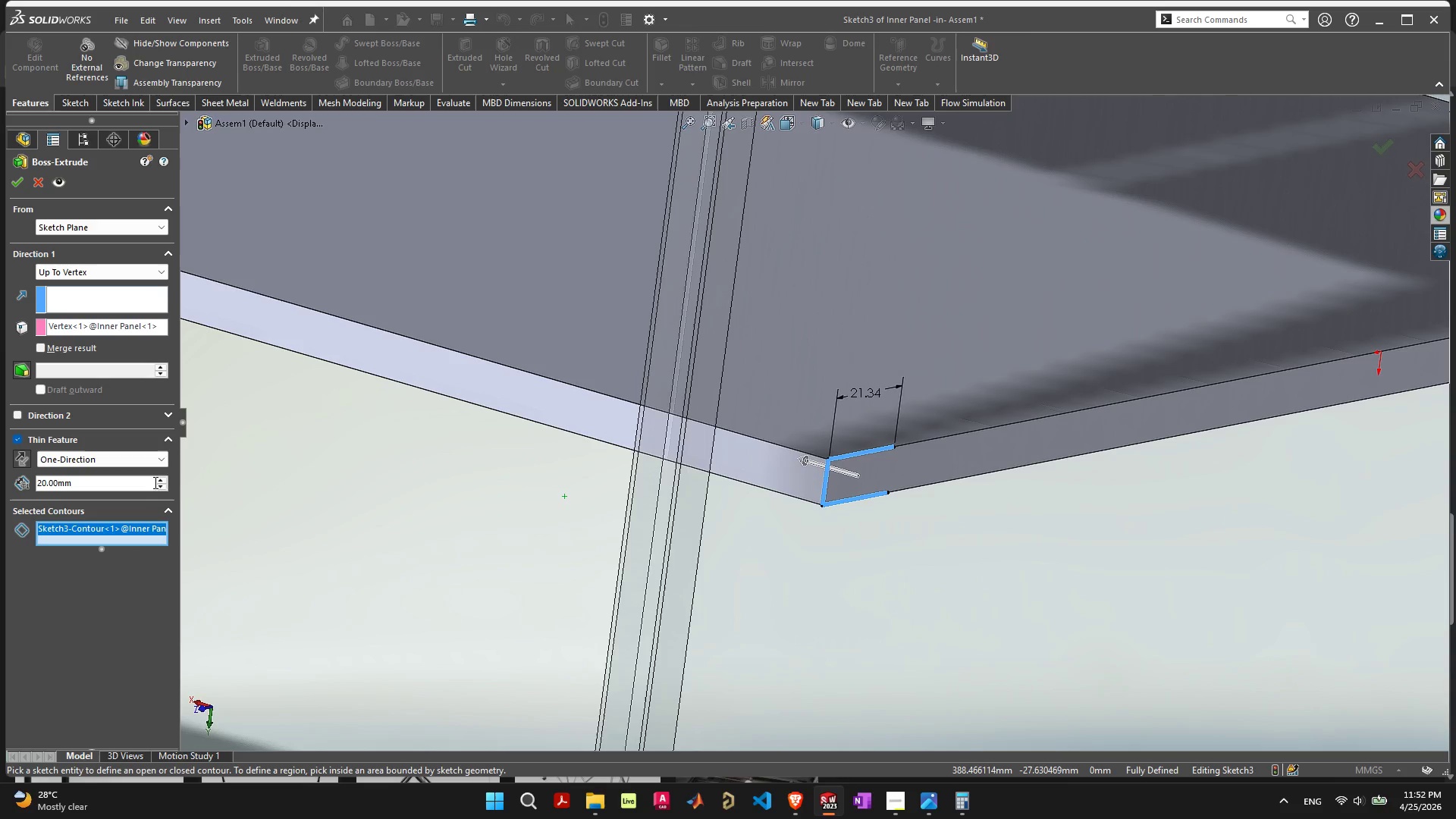 
left_click([159, 488])
 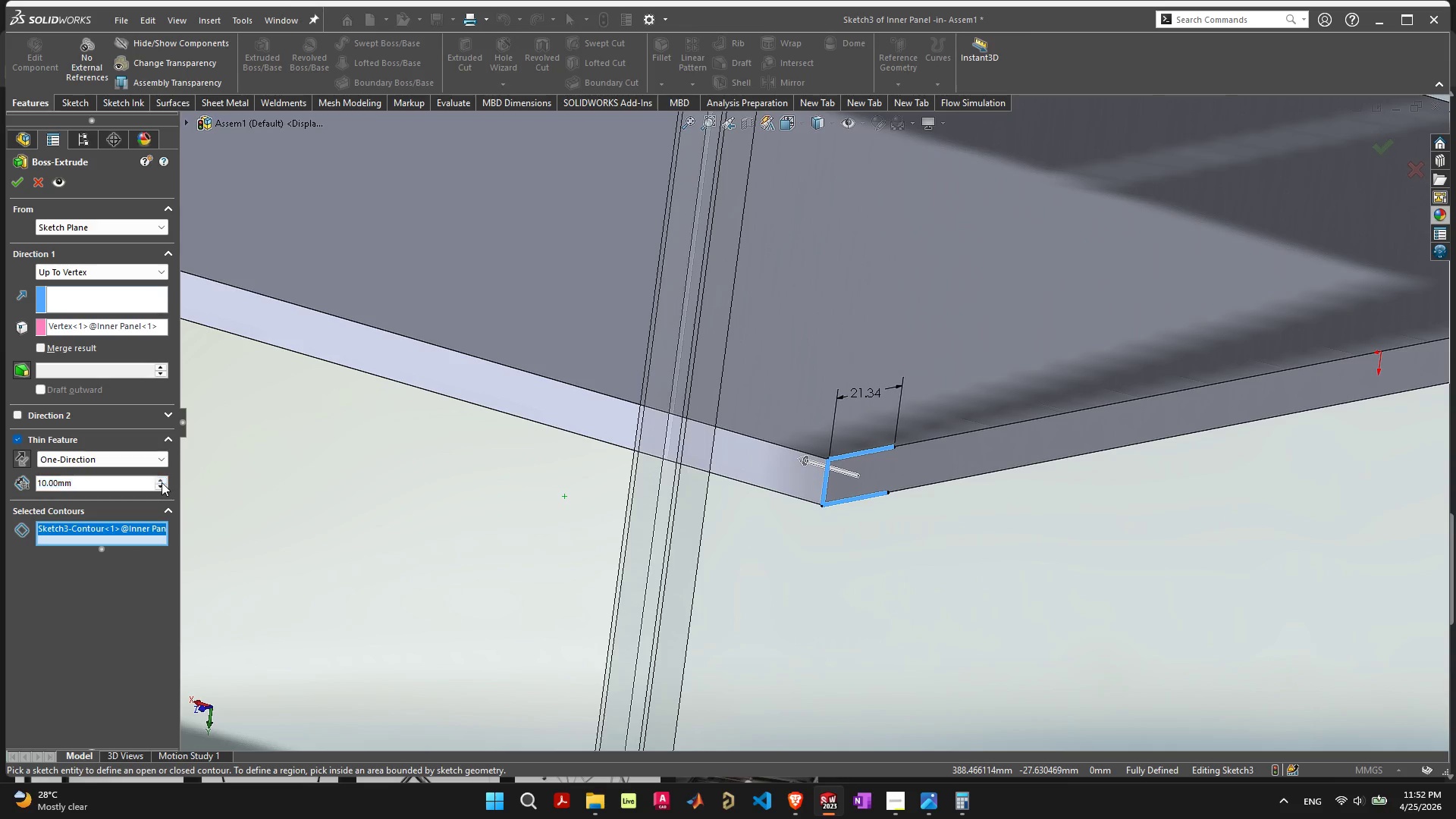 
double_click([162, 482])
 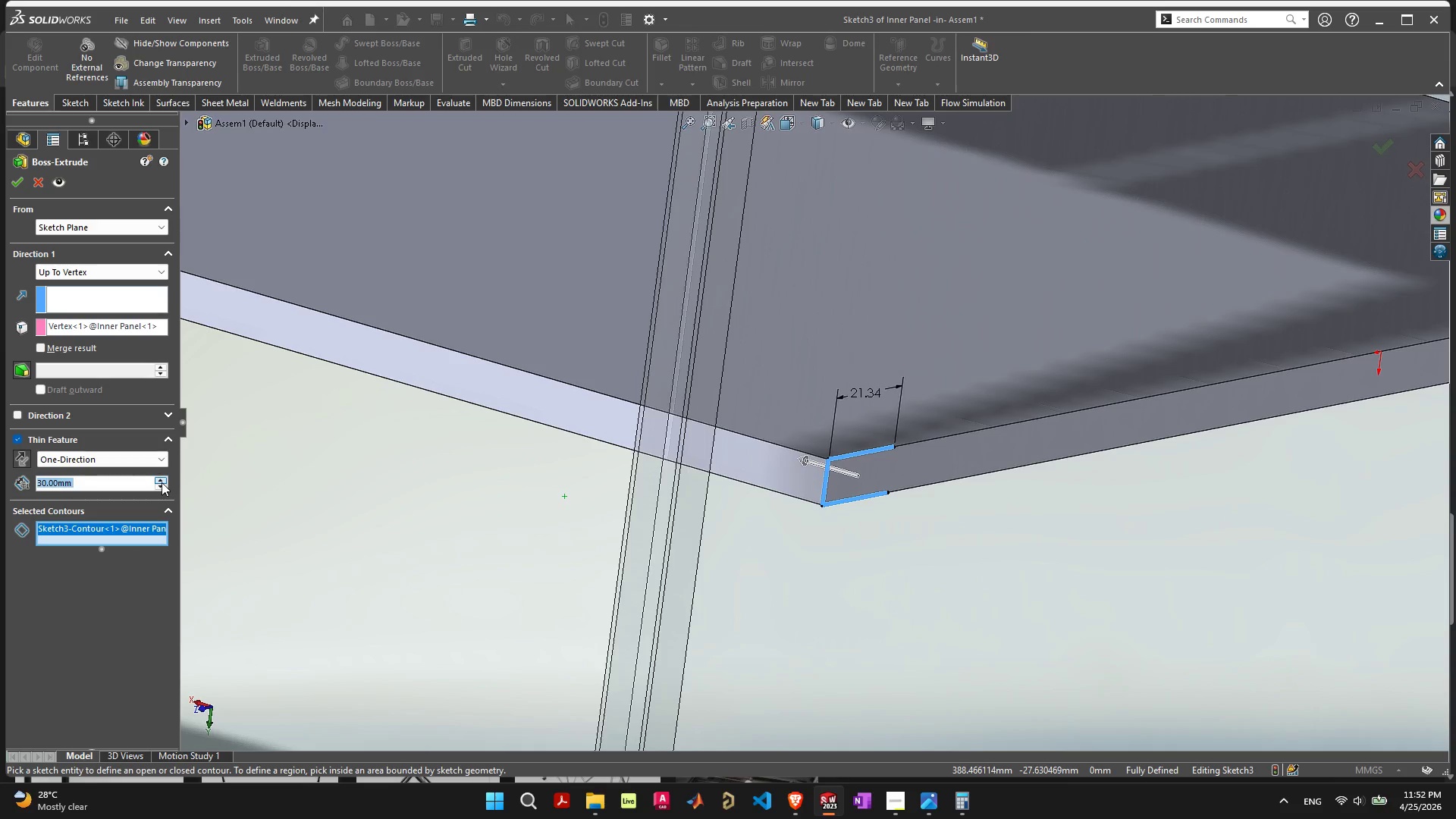 
triple_click([162, 482])
 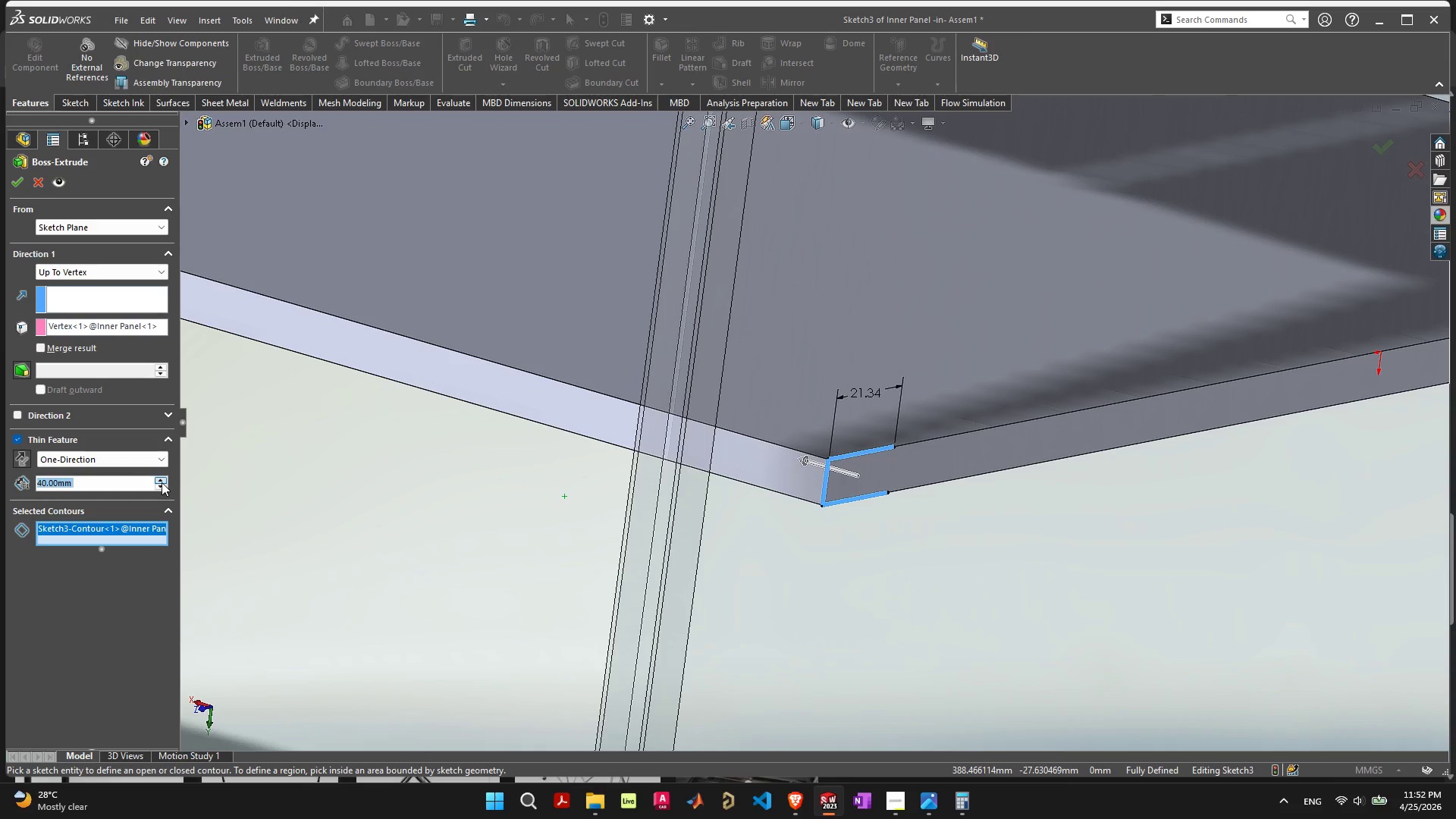 
triple_click([162, 482])
 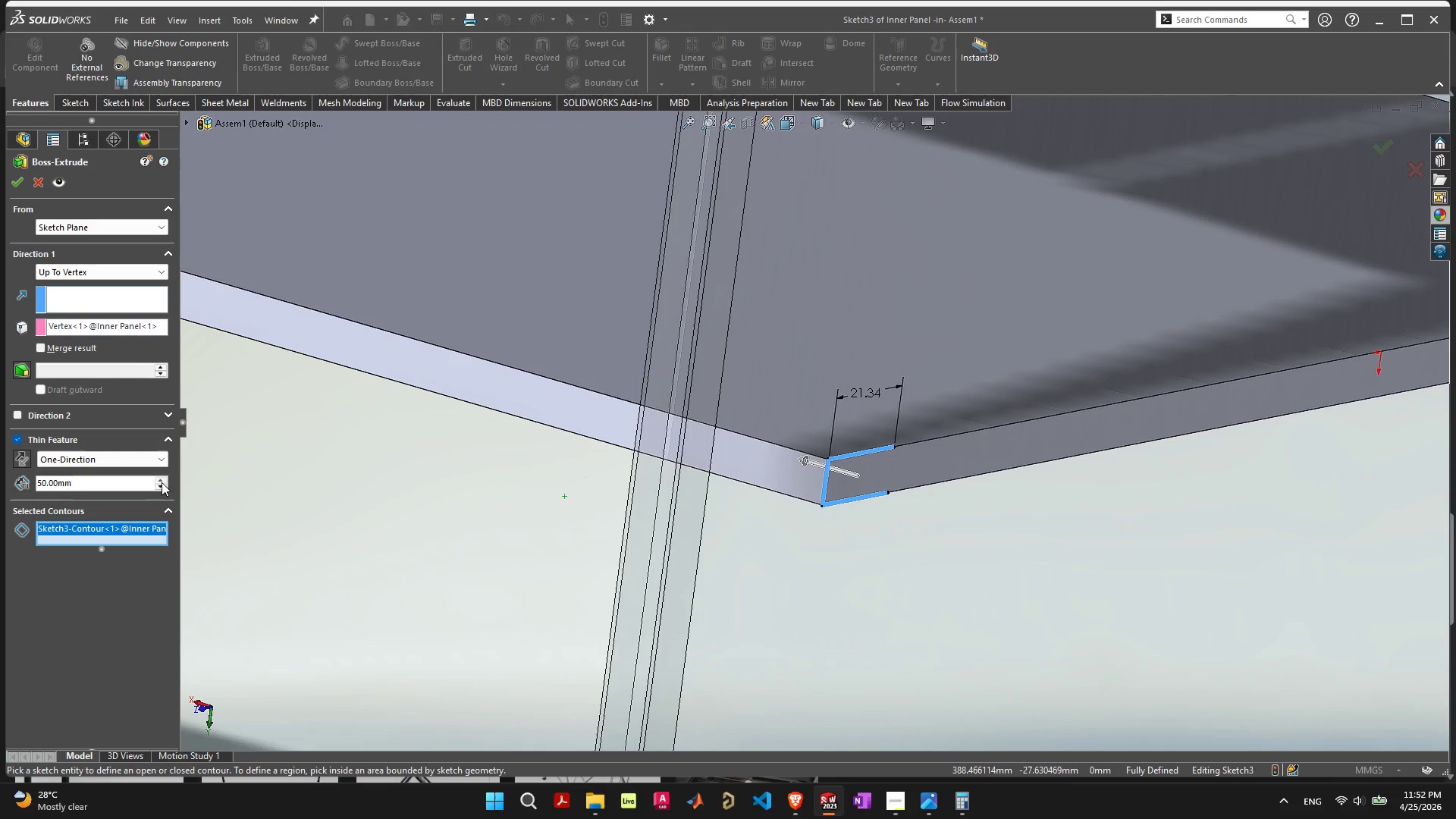 
triple_click([162, 482])
 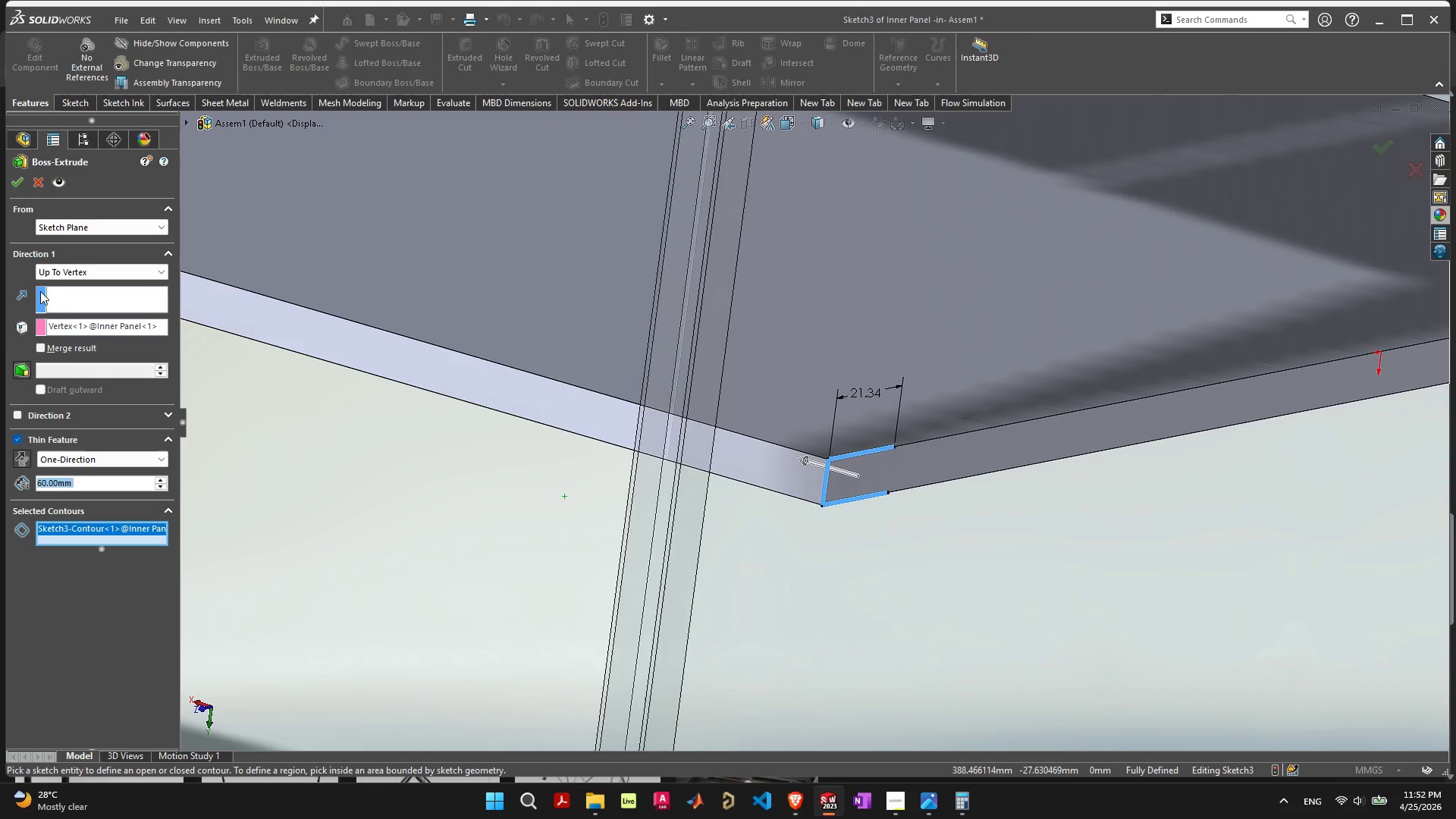 
left_click([42, 182])
 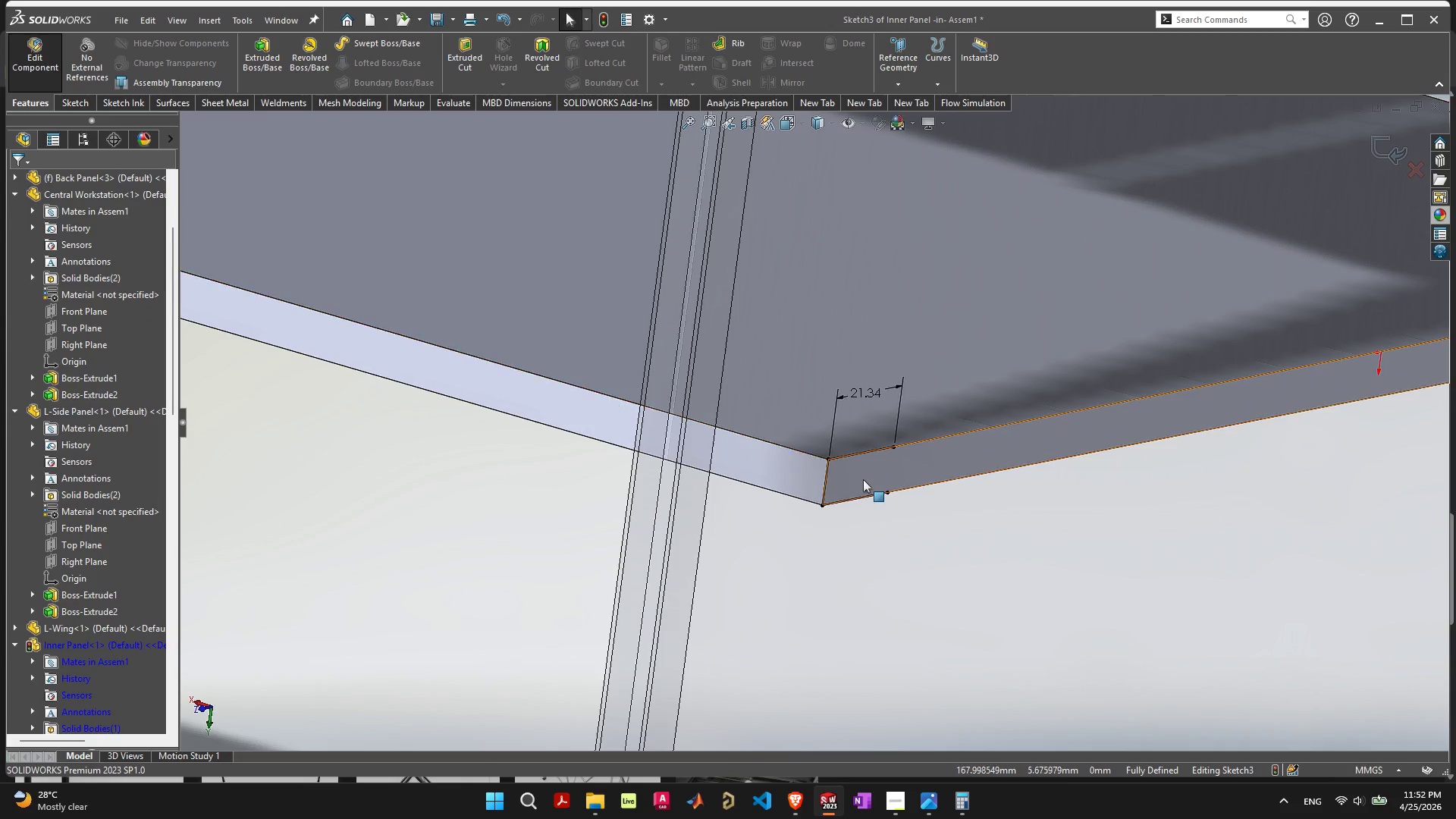 
scroll: coordinate [831, 445], scroll_direction: up, amount: 7.0
 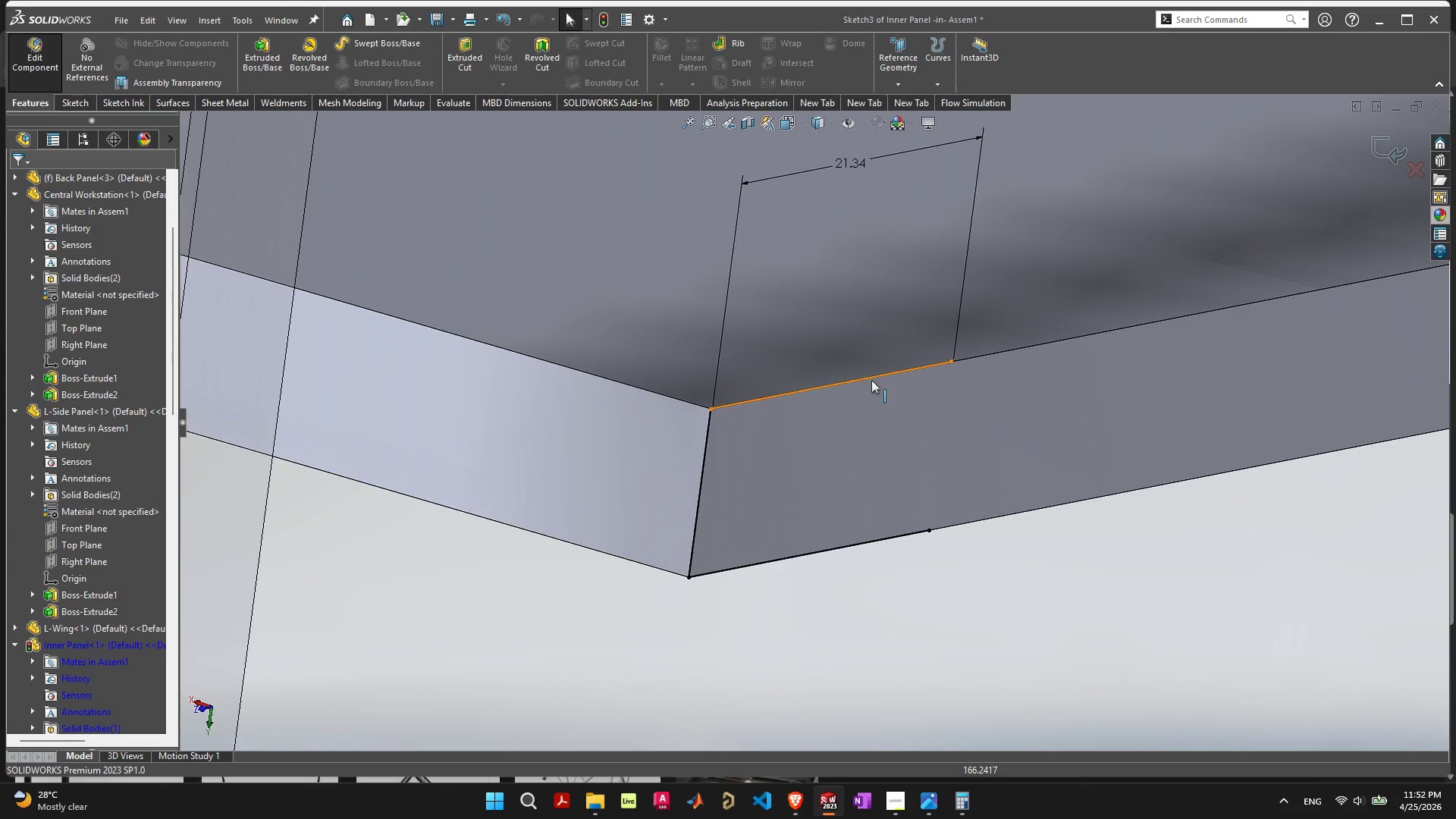 
left_click([871, 378])
 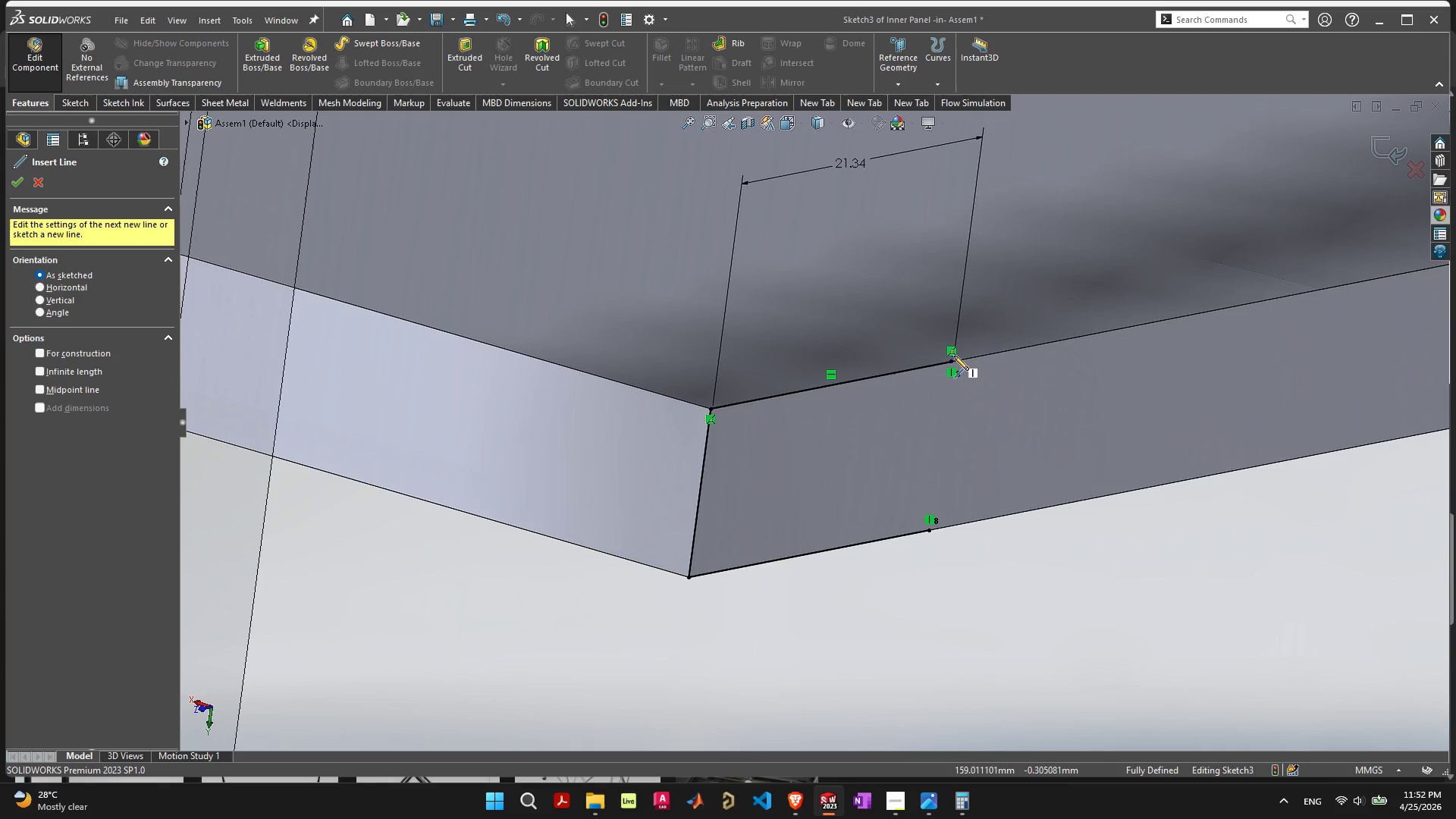 
wait(5.45)
 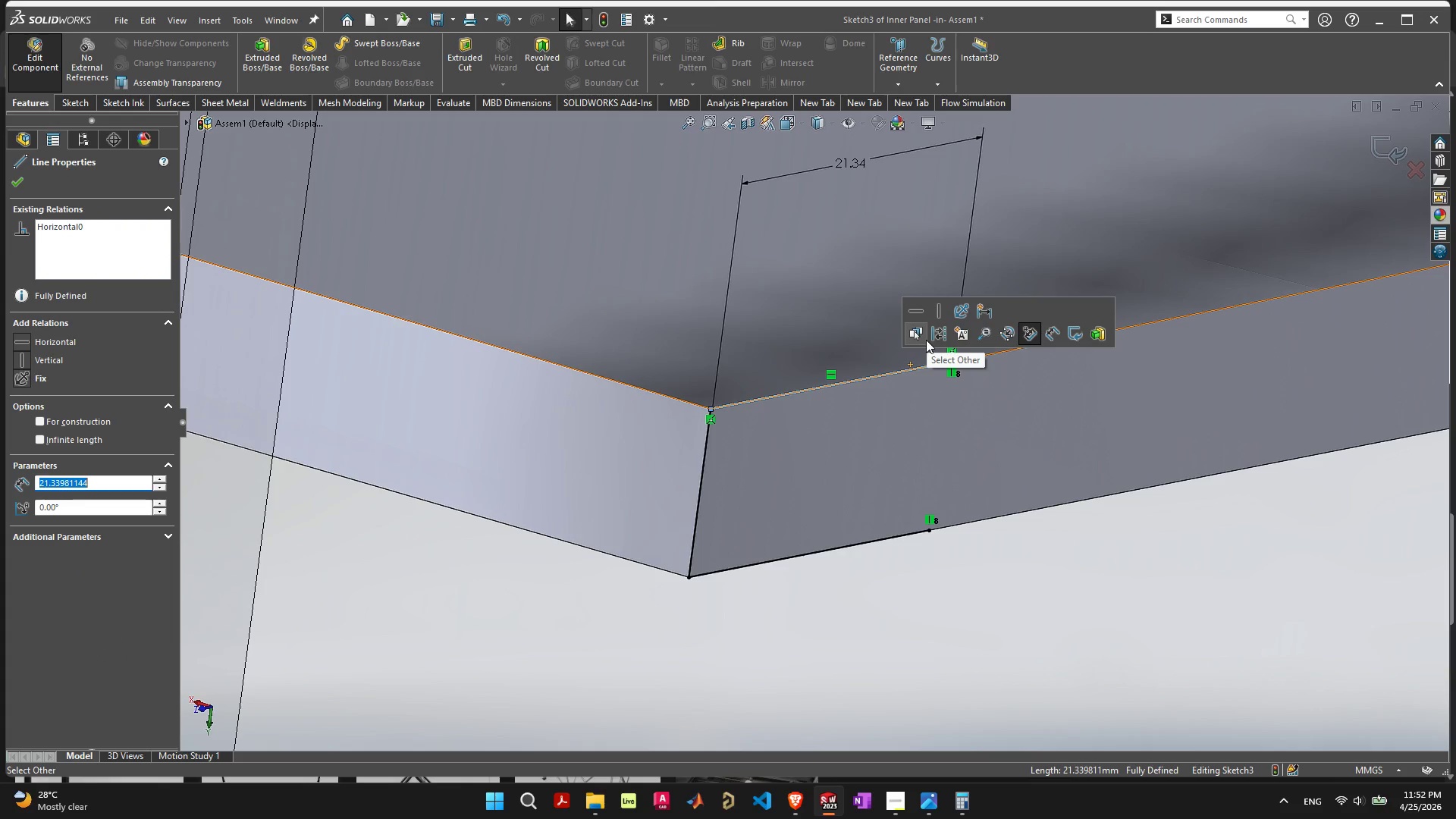 
left_click([952, 362])
 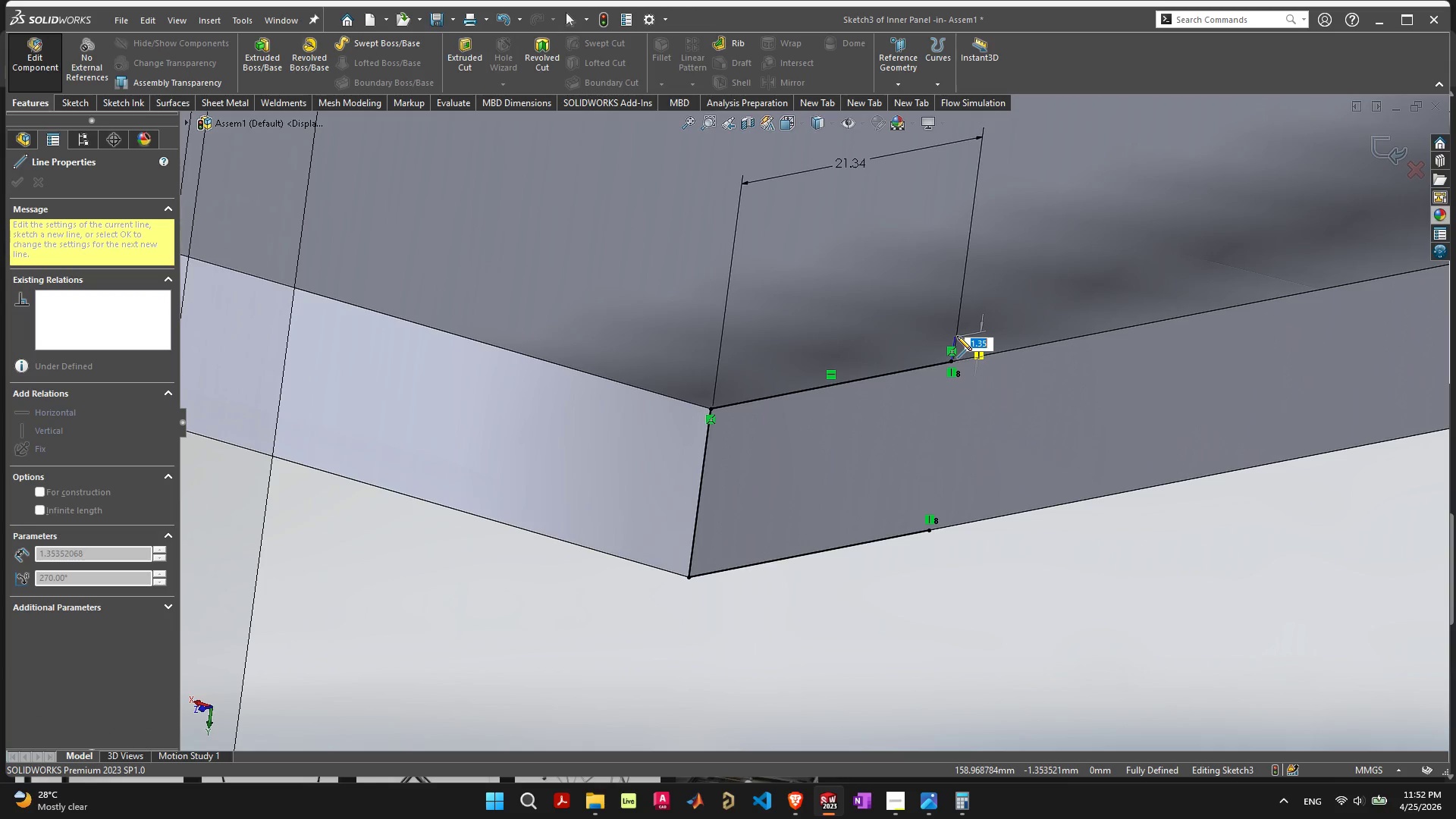 
wait(5.02)
 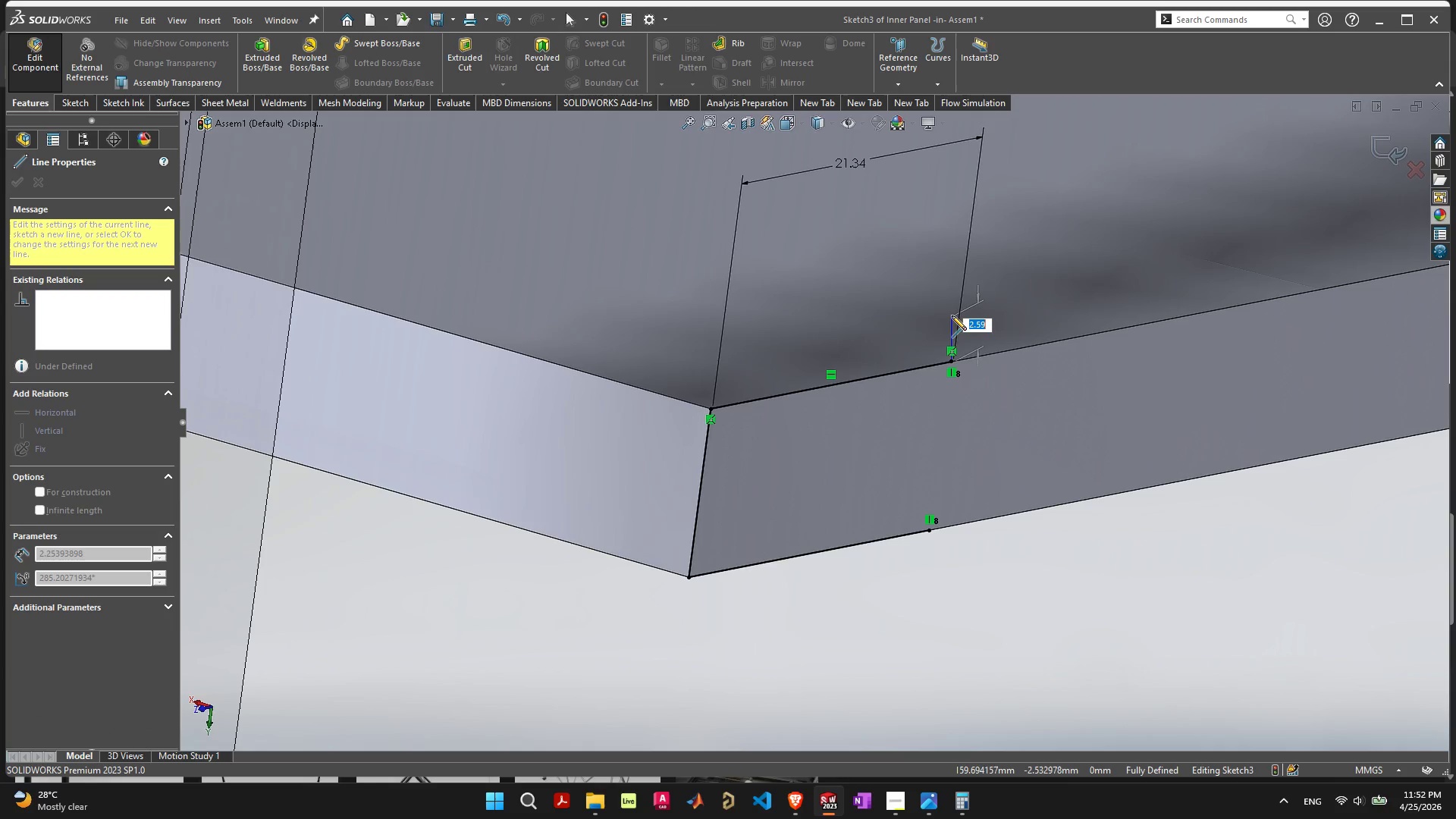 
scroll: coordinate [958, 337], scroll_direction: up, amount: 5.0
 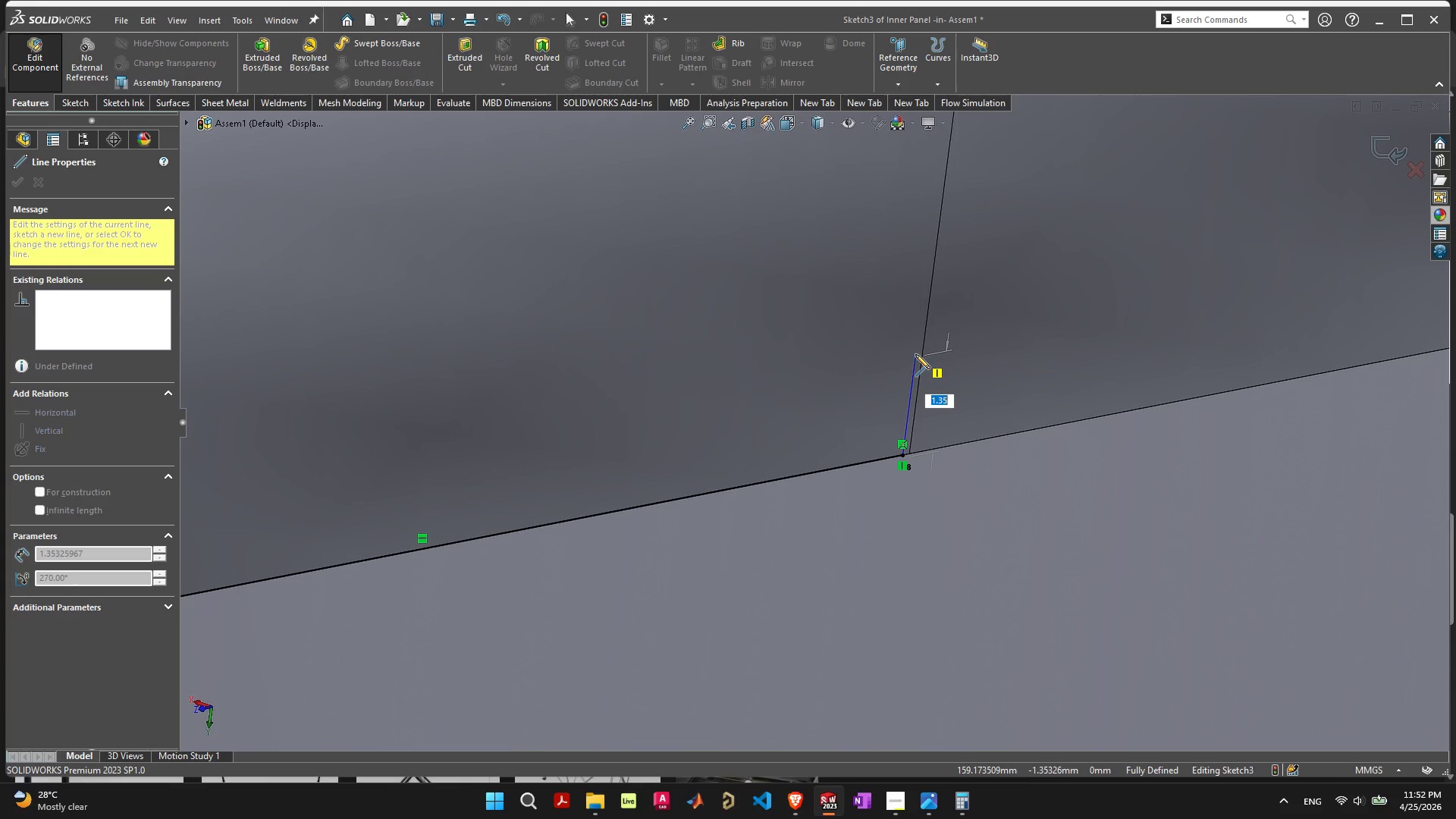 
left_click([915, 354])
 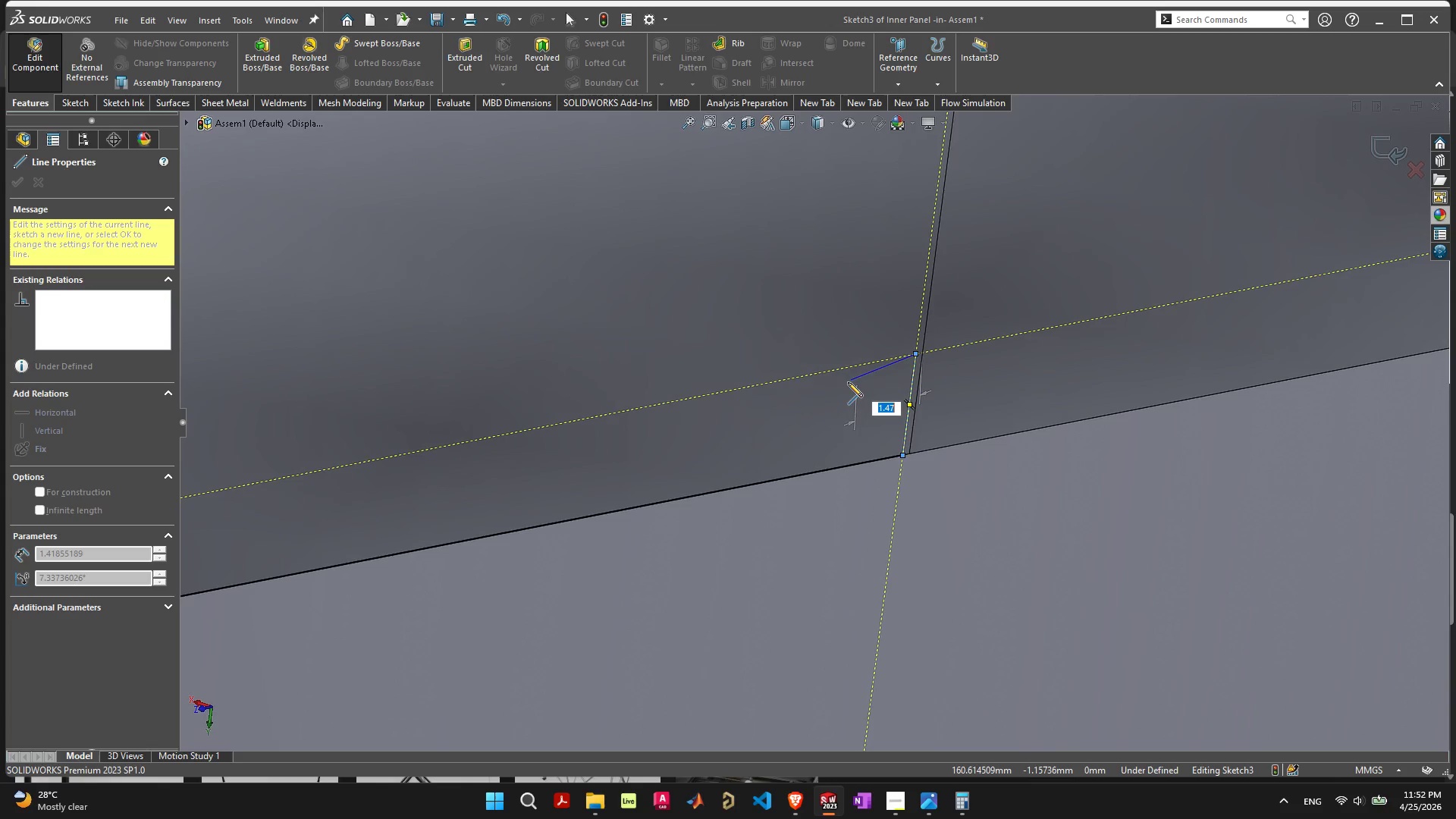 
scroll: coordinate [847, 383], scroll_direction: down, amount: 7.0
 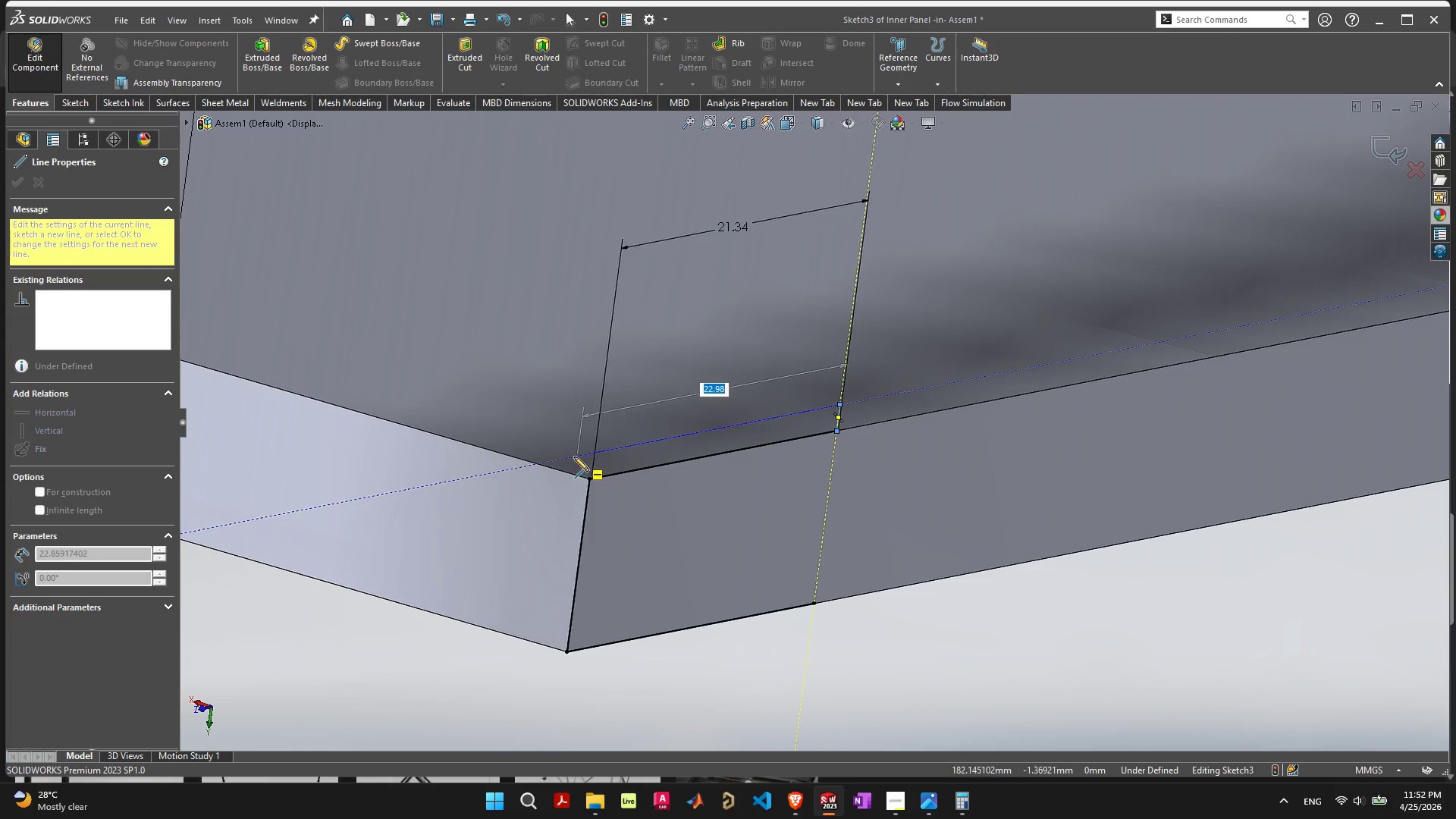 
left_click([573, 457])
 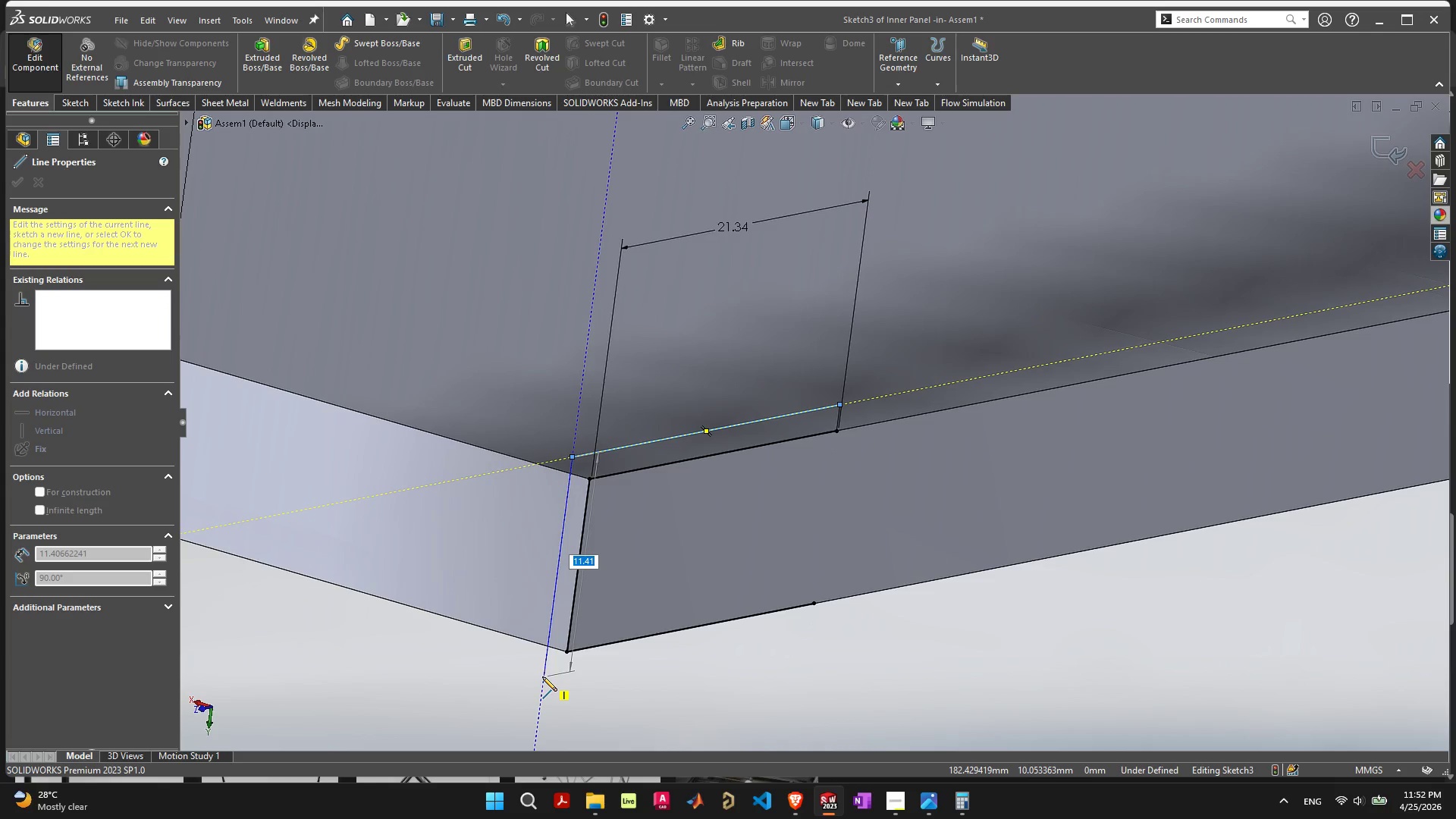 
left_click([542, 676])
 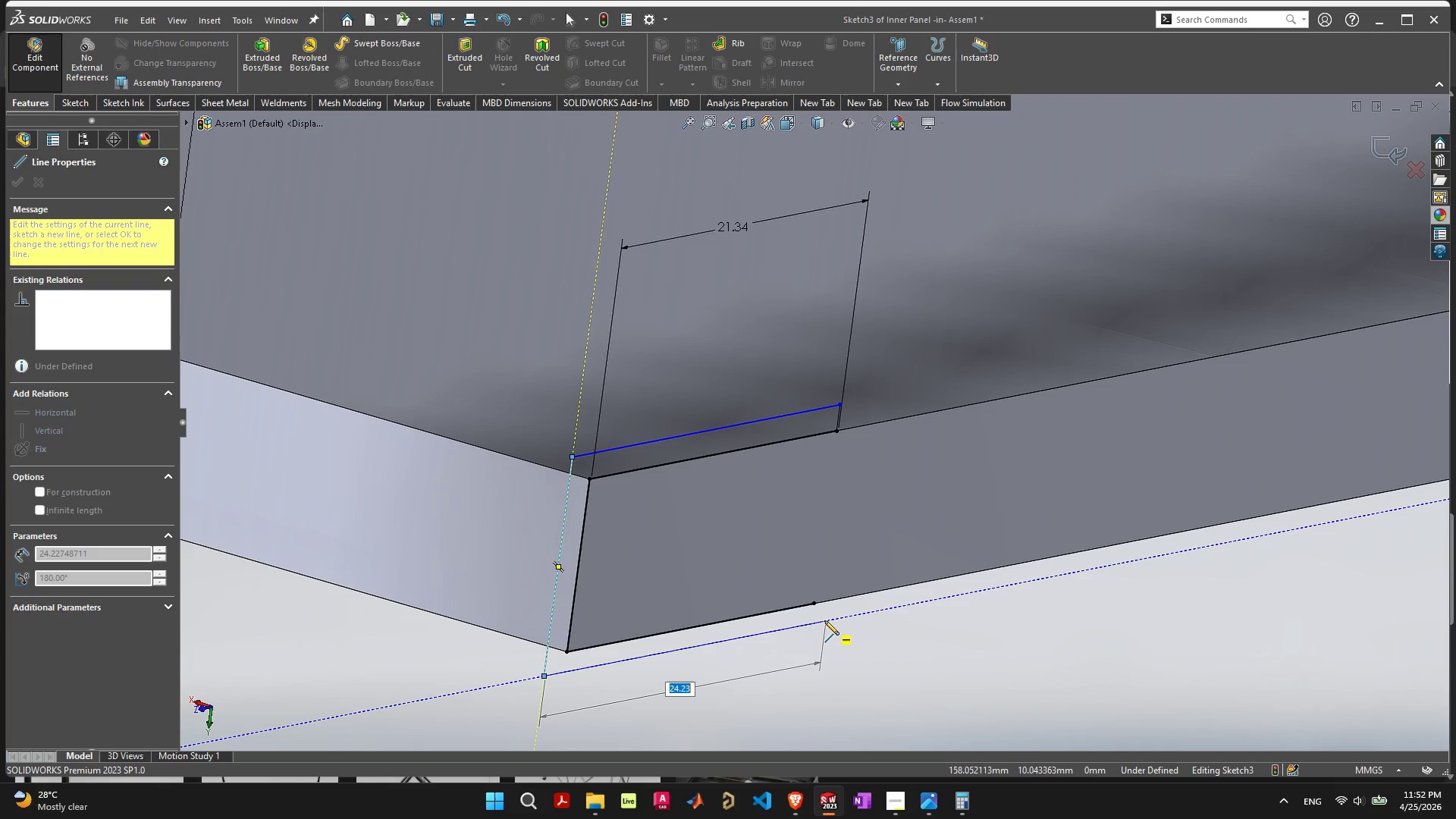 
left_click([824, 620])
 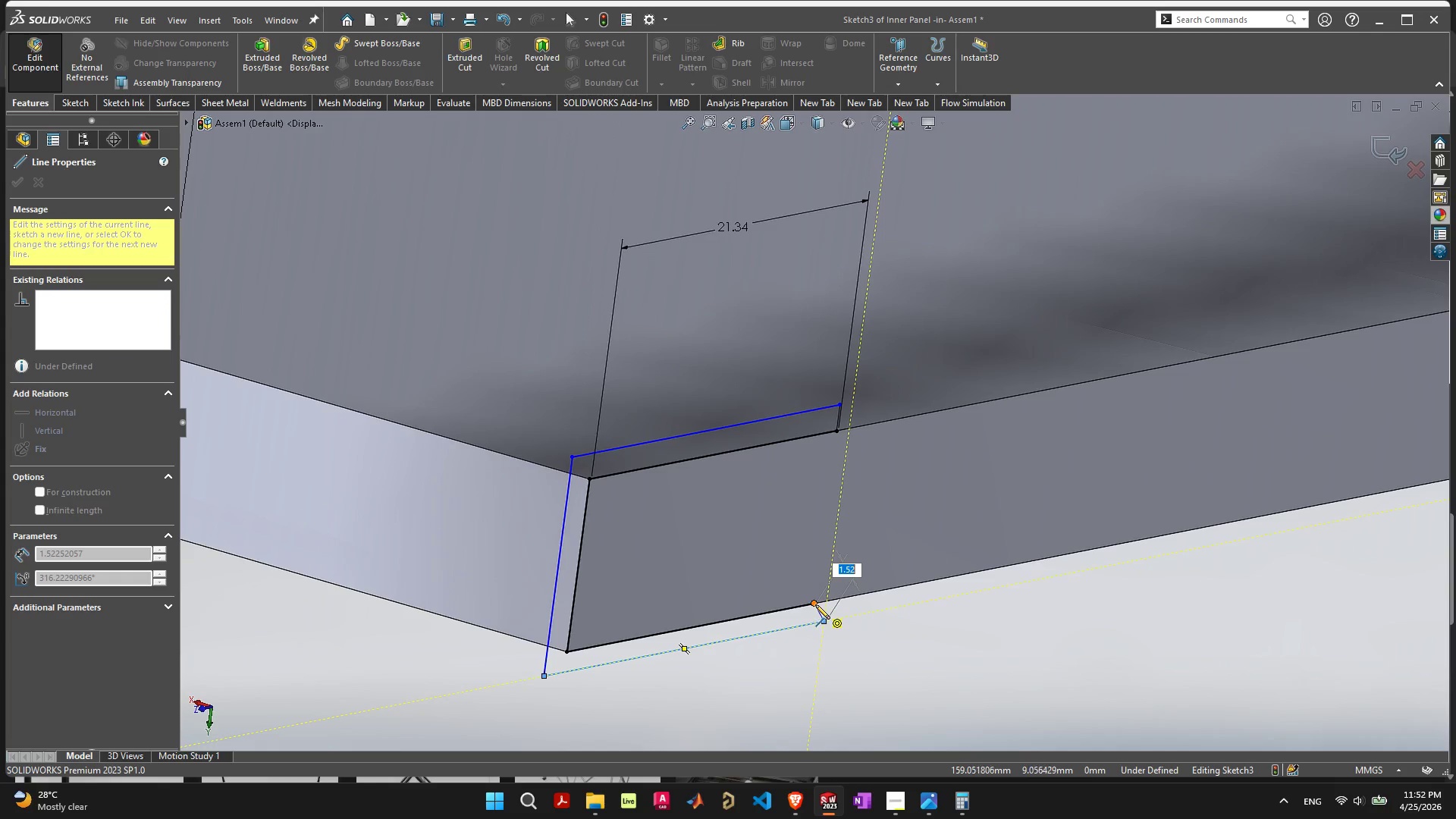 
left_click([816, 604])
 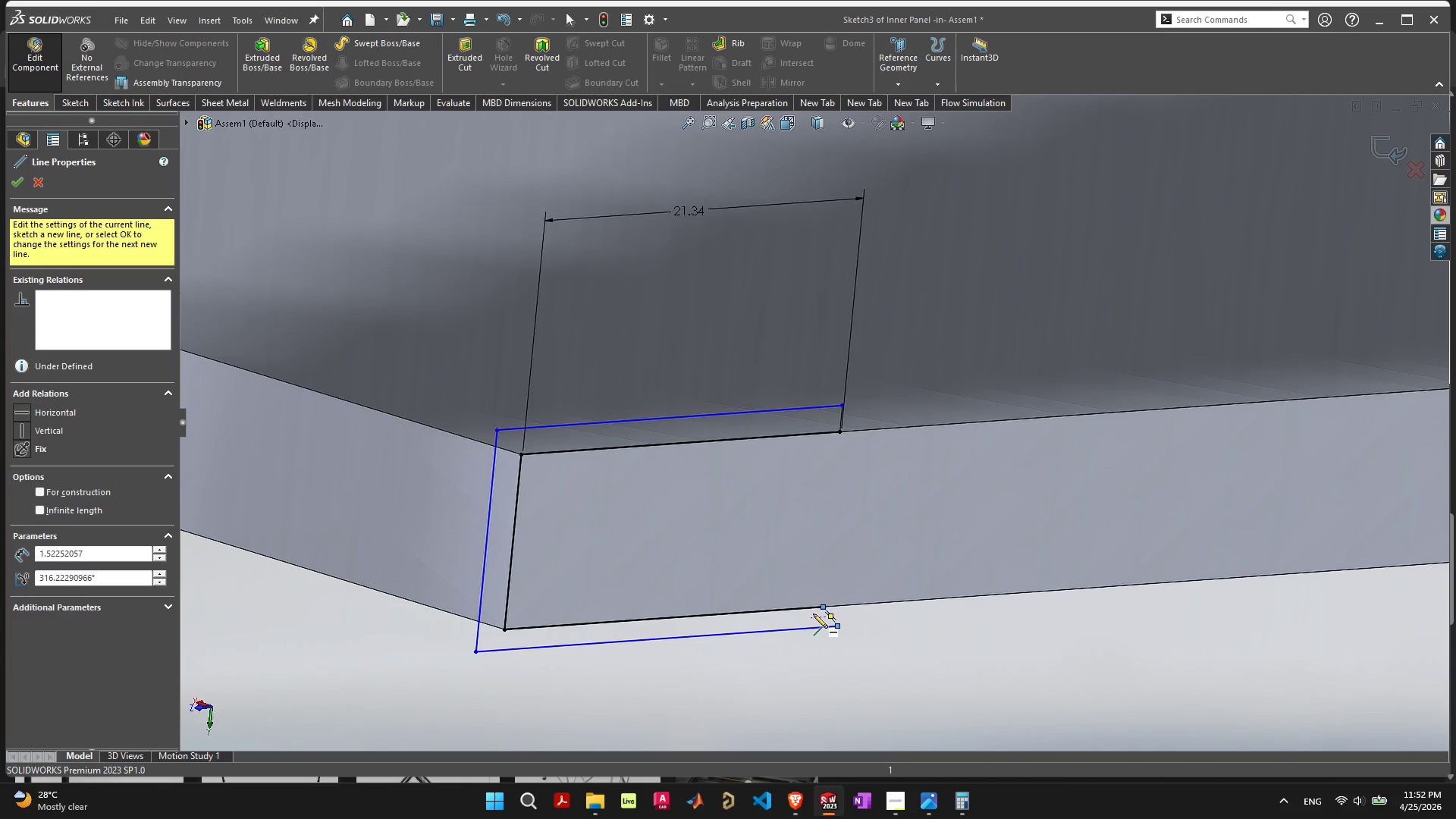 
key(Escape)
 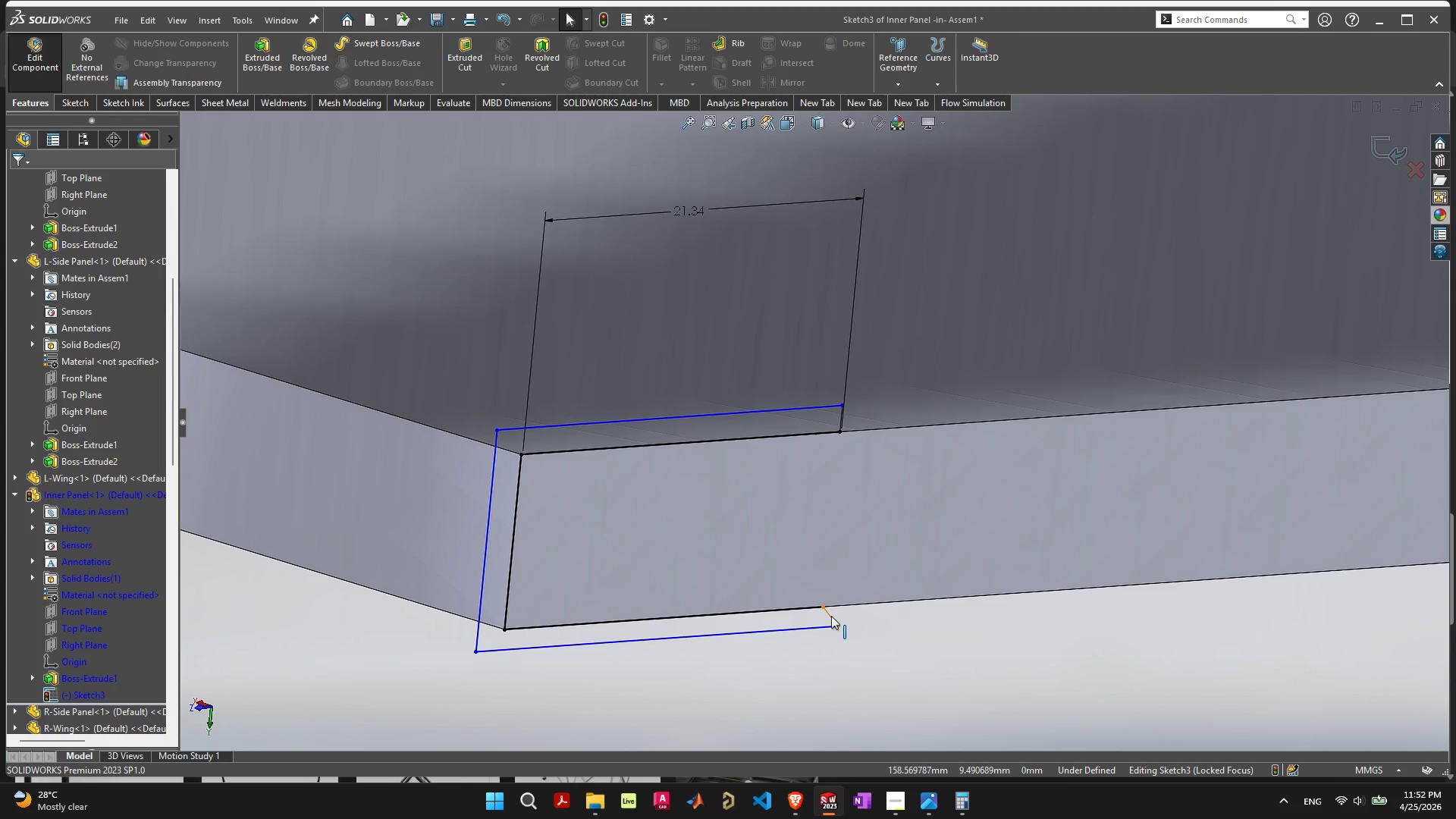 
left_click([831, 616])
 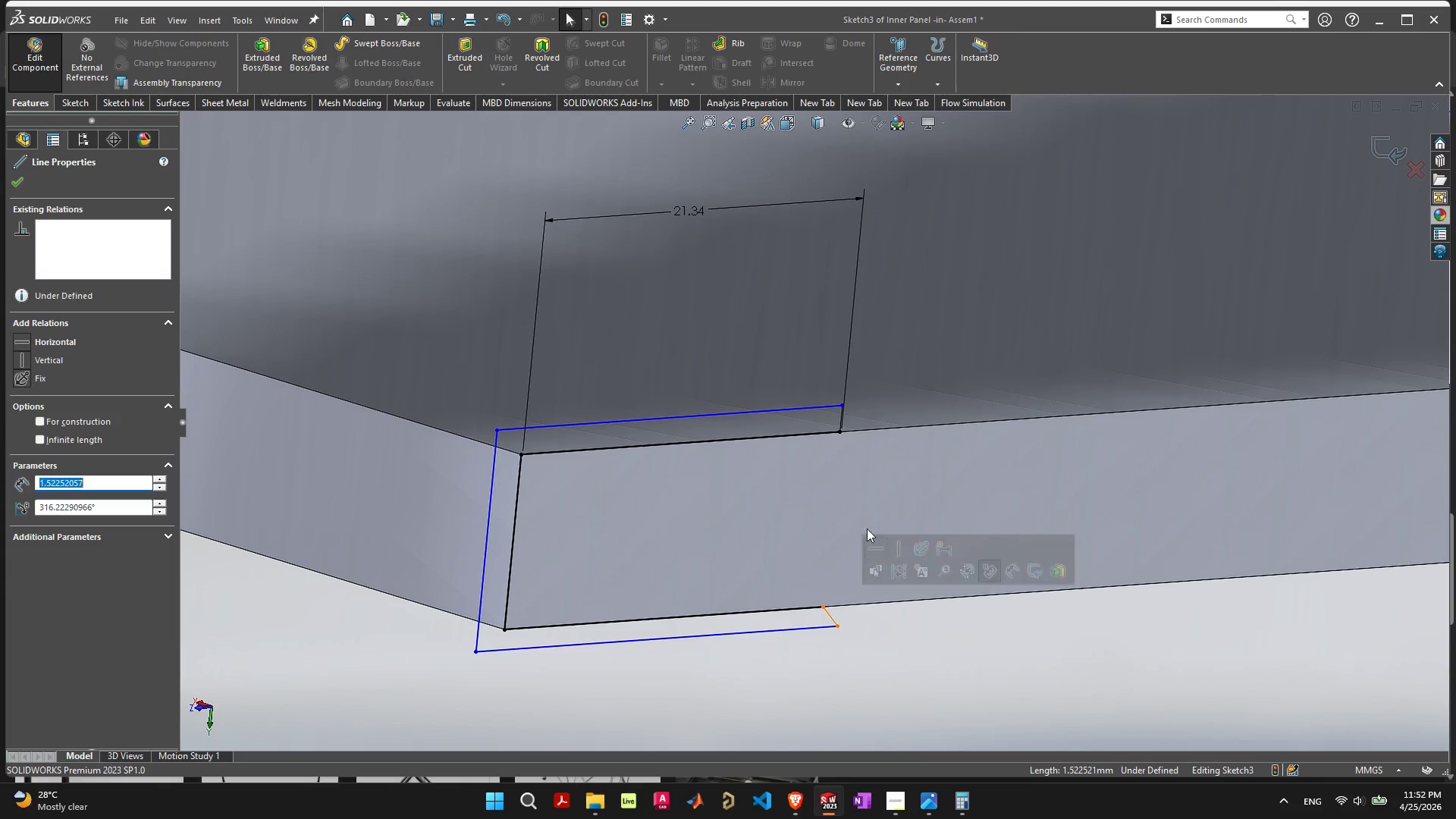 
hold_key(key=ShiftLeft, duration=1.09)
left_click([844, 416])
 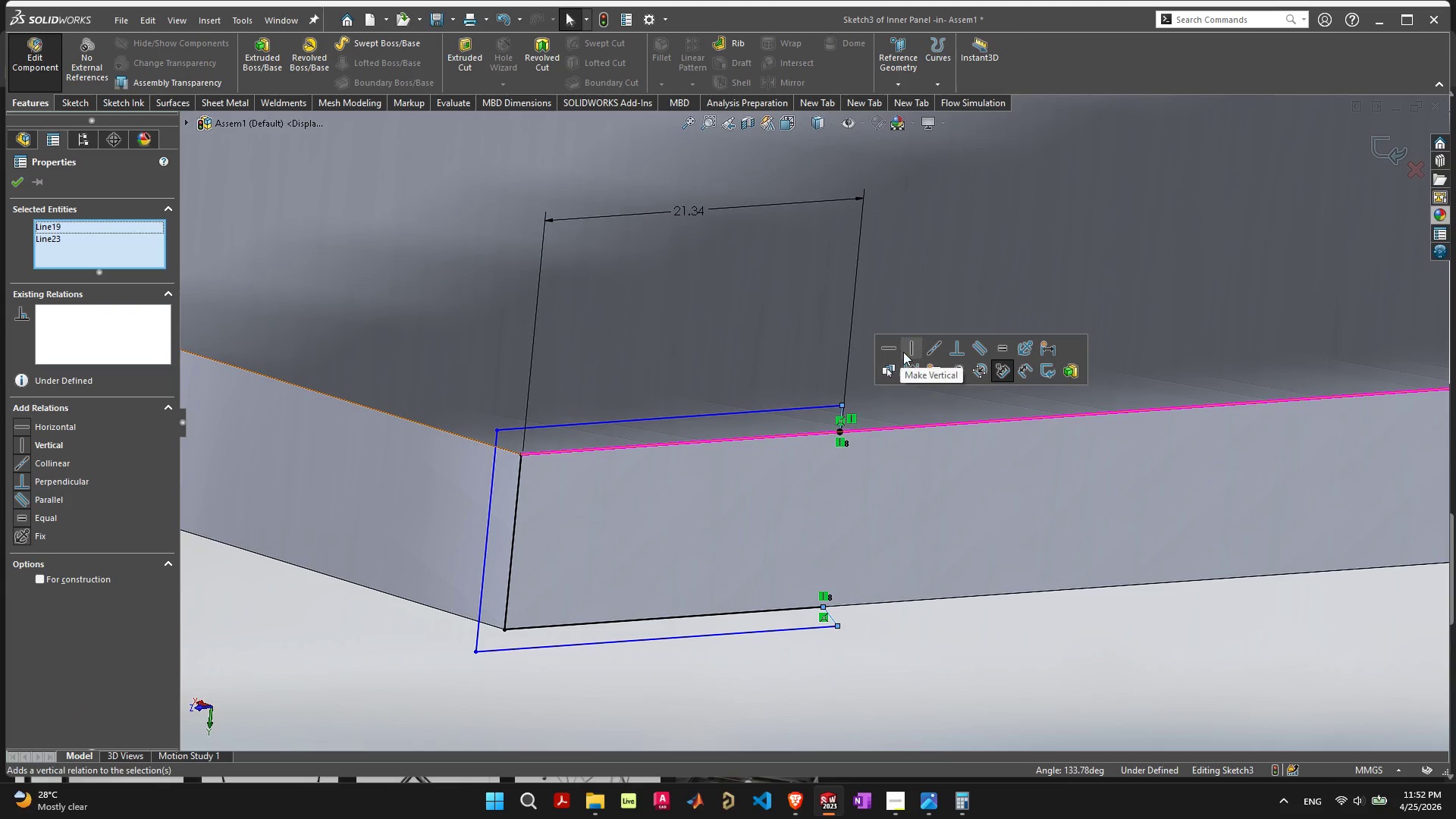 
left_click([906, 350])
 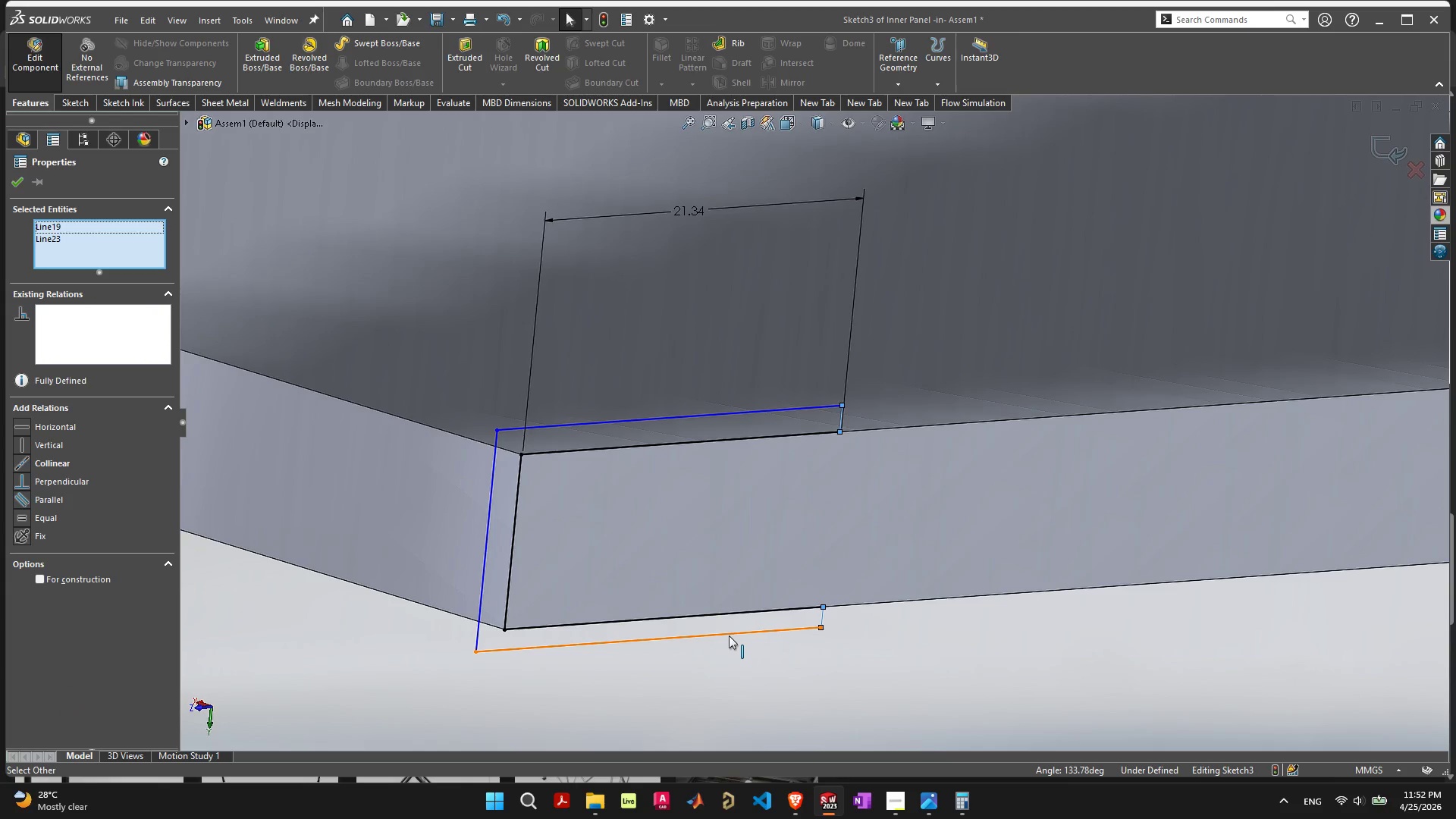 
left_click([729, 635])
 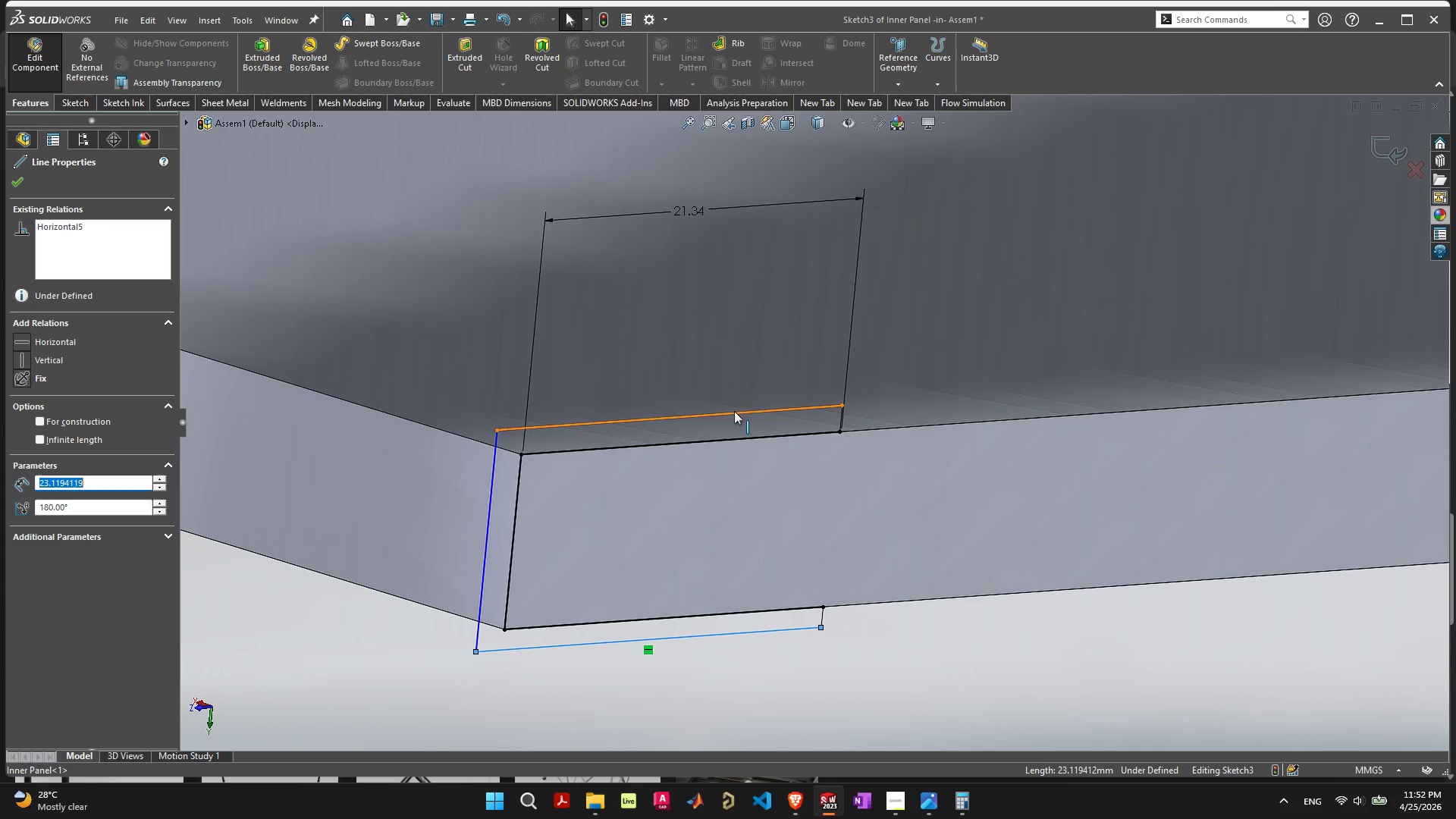 
hold_key(key=ShiftLeft, duration=1.75)
 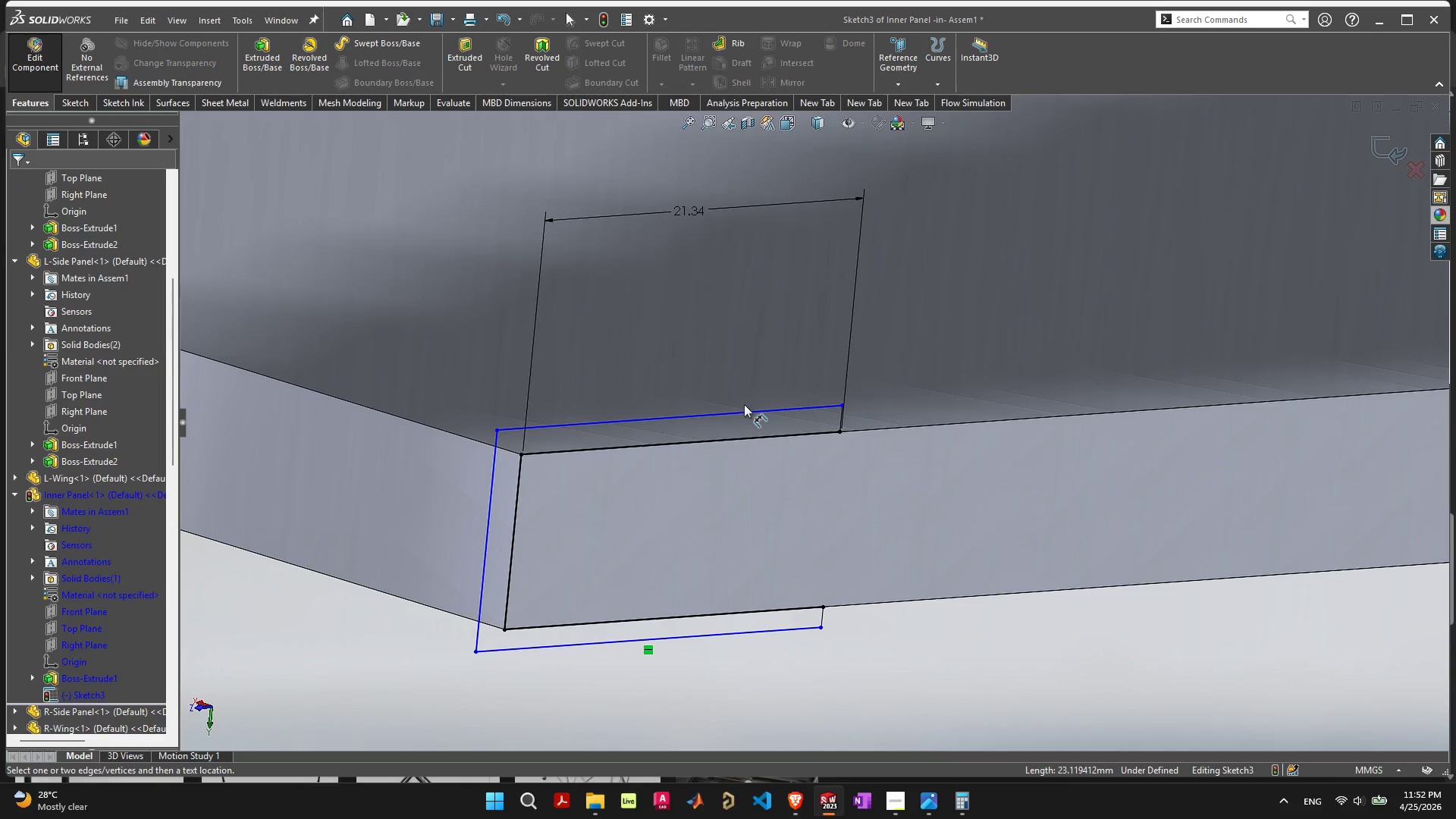 
left_click([747, 410])
 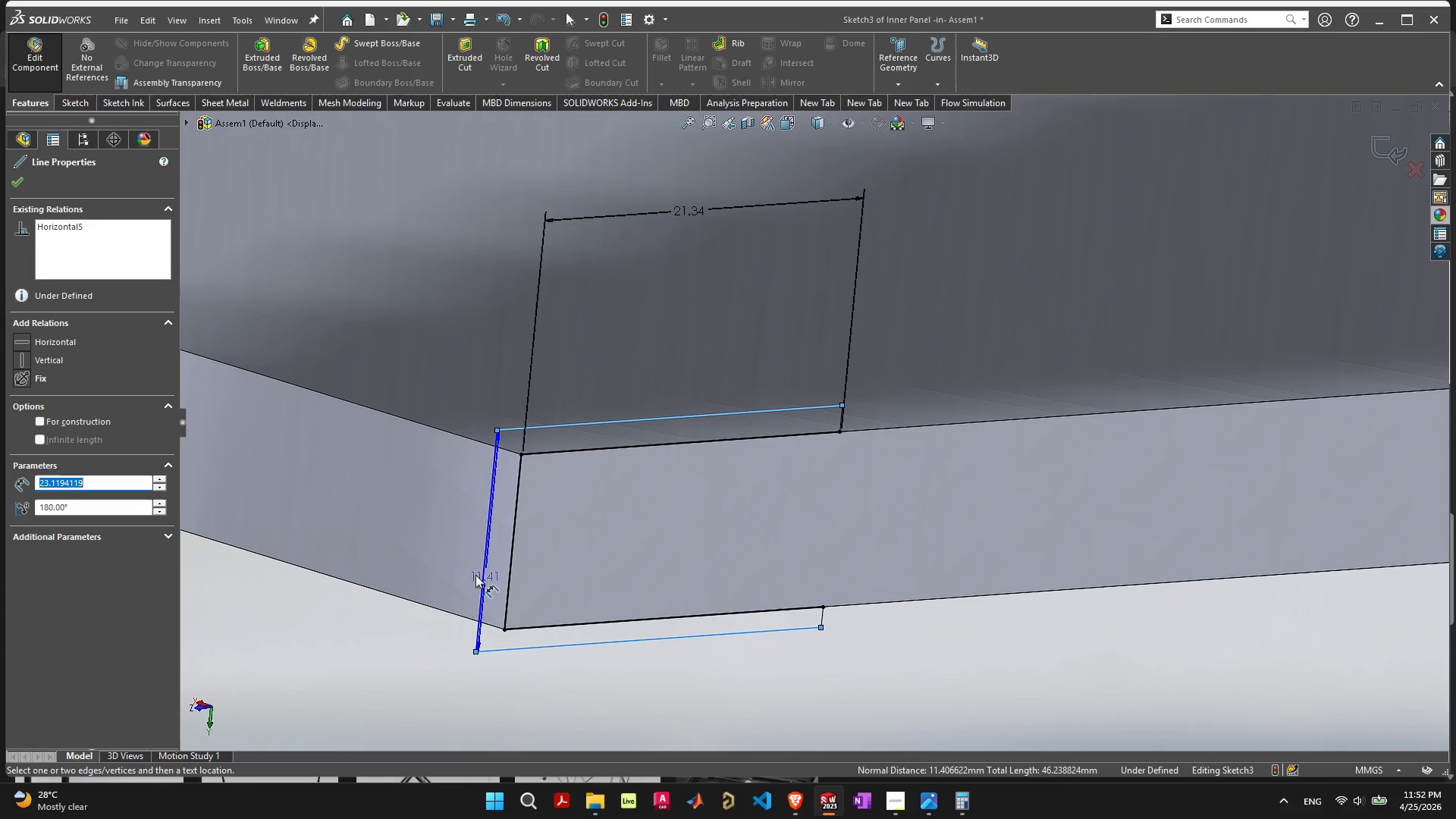 
left_click([435, 566])
 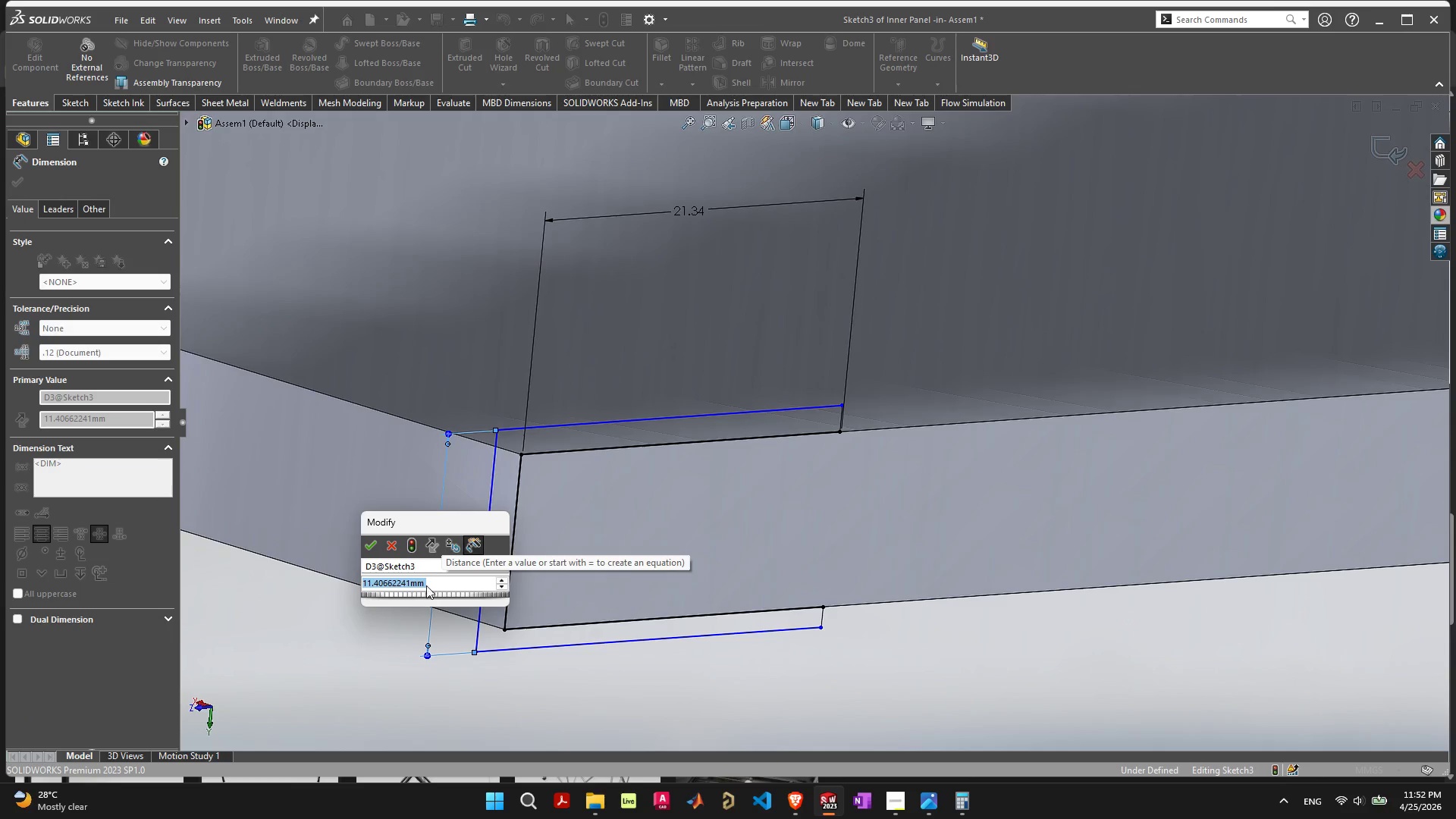 
mouse_move([390, 554])
 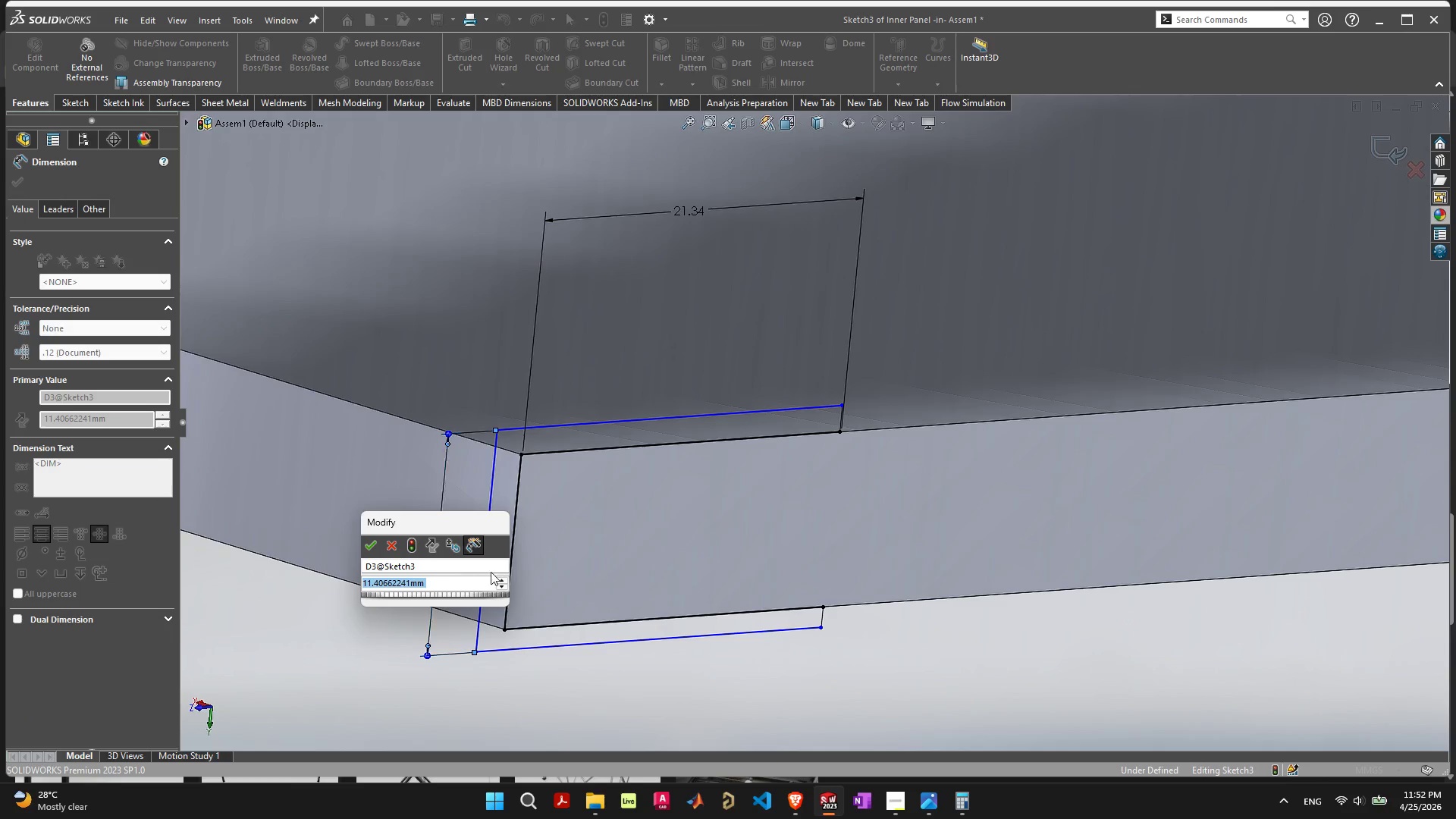 
key(Escape)
 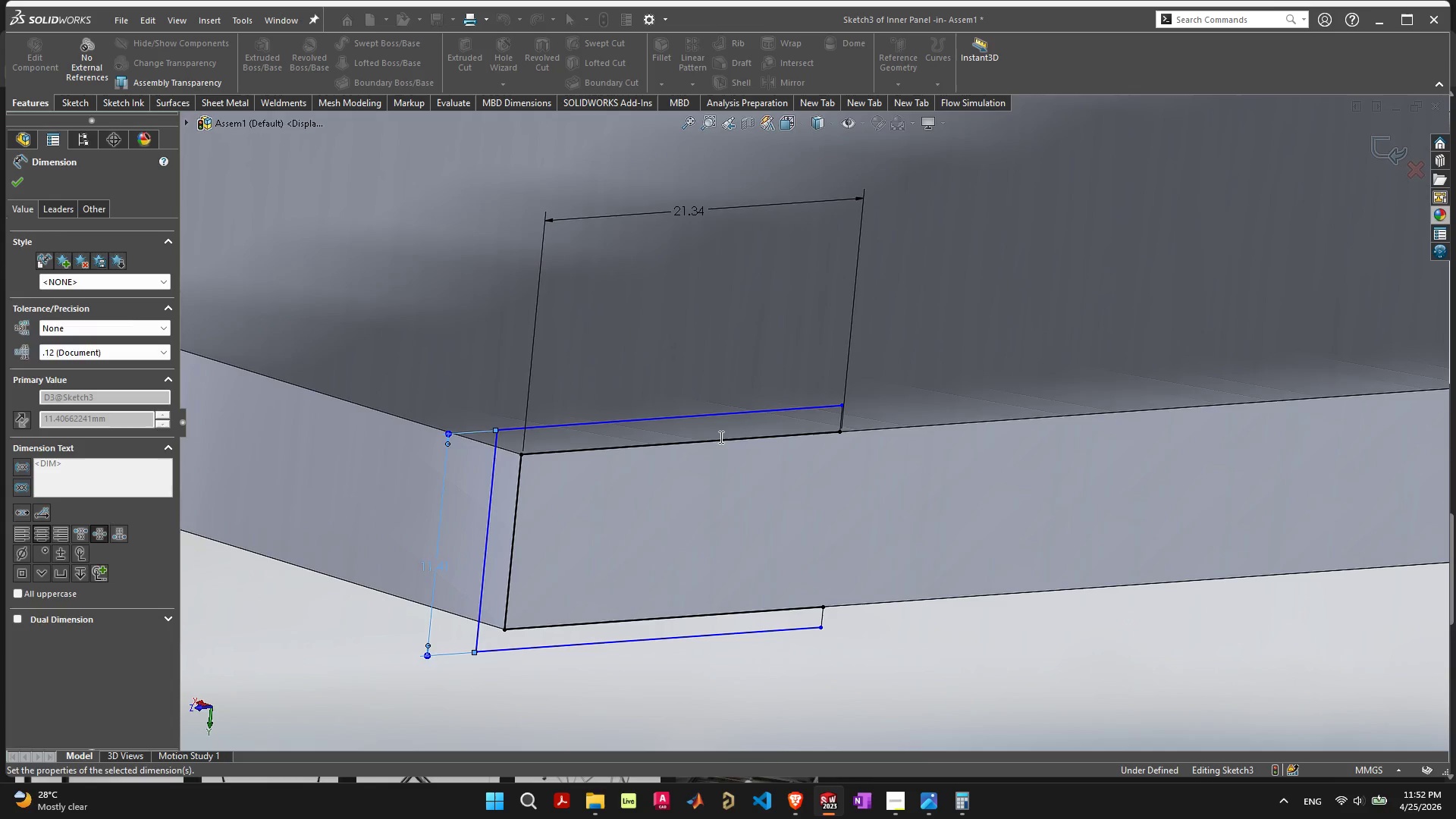 
key(Escape)
 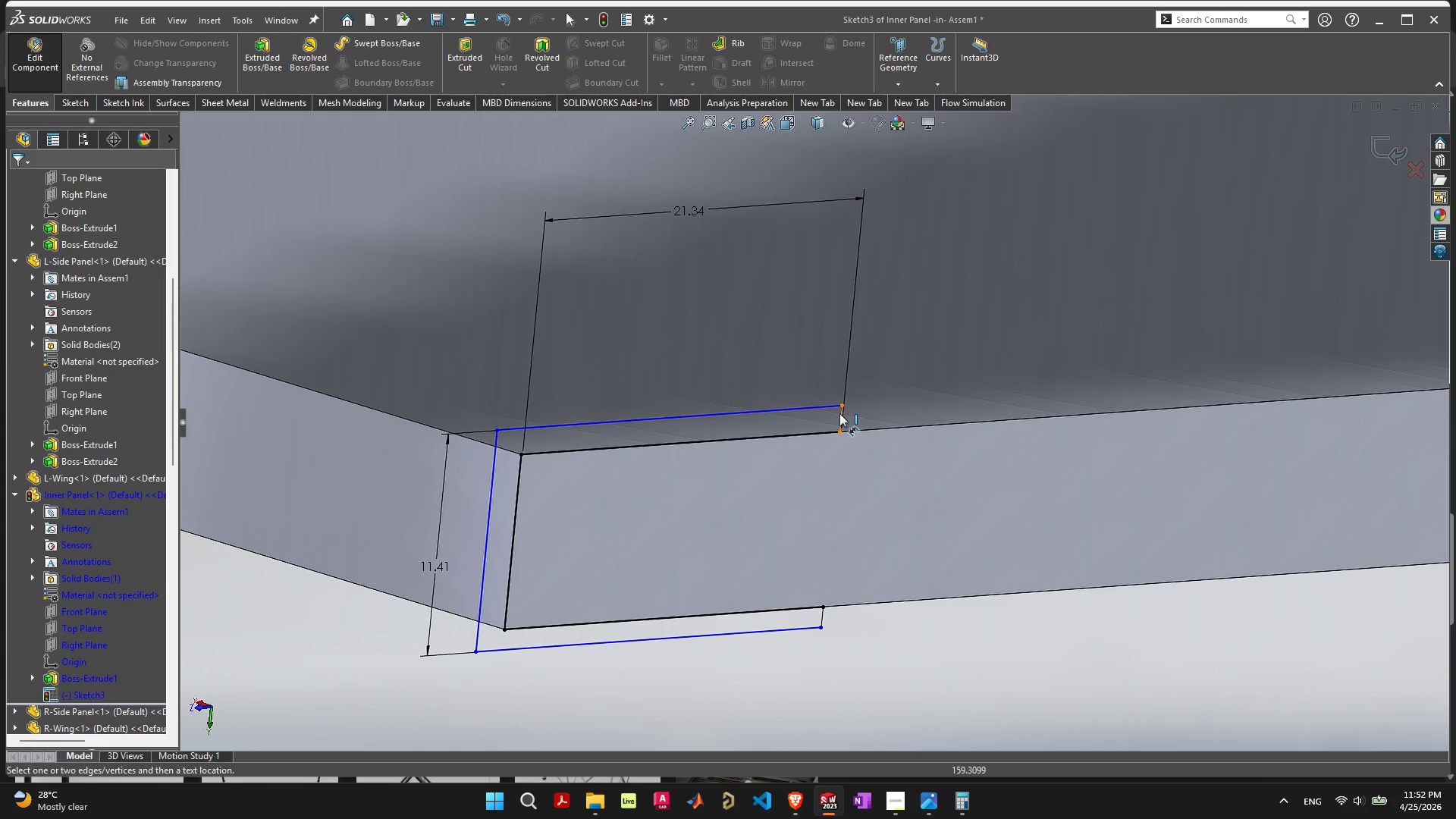 
left_click([842, 417])
 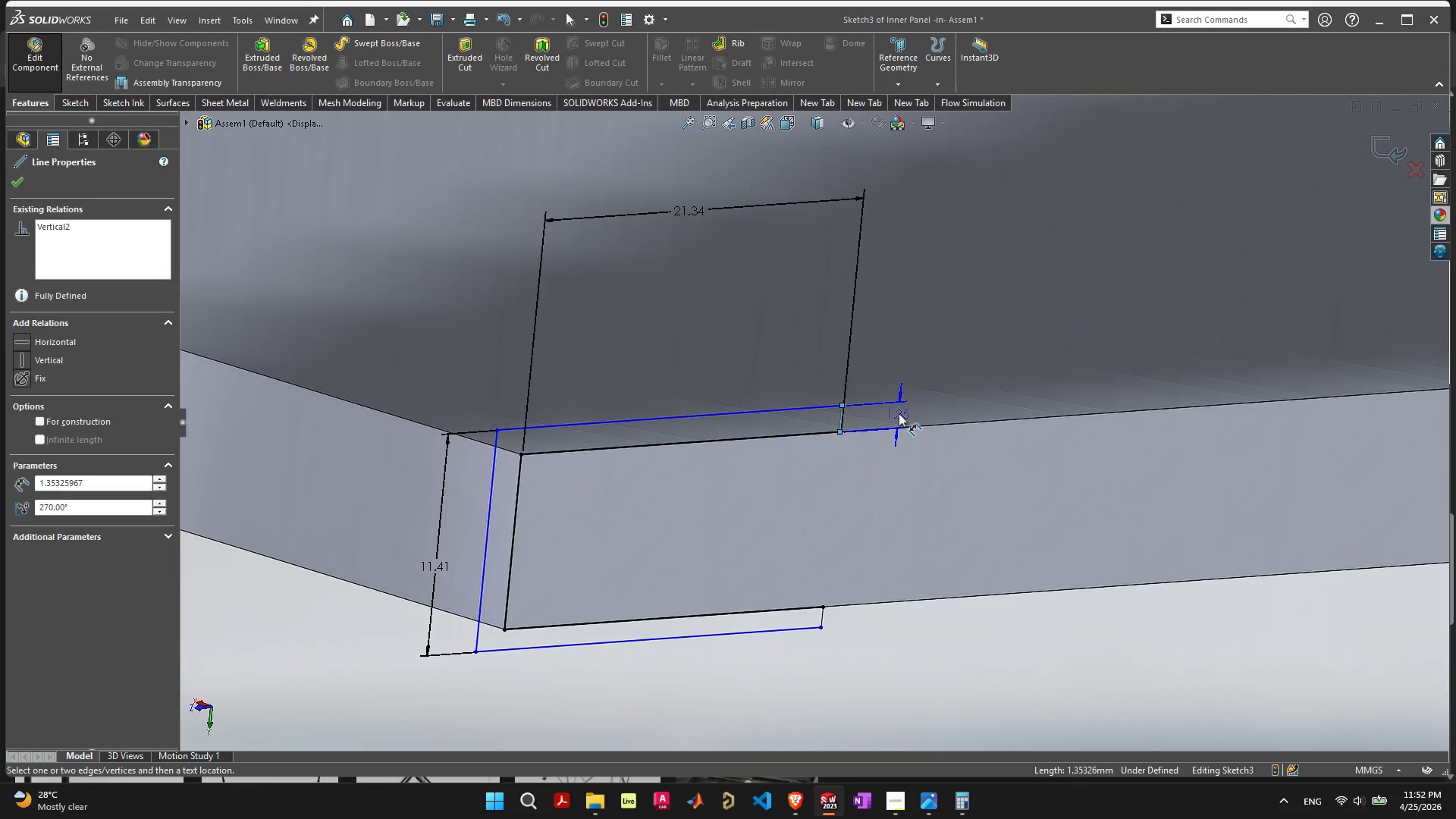 
left_click([899, 413])
 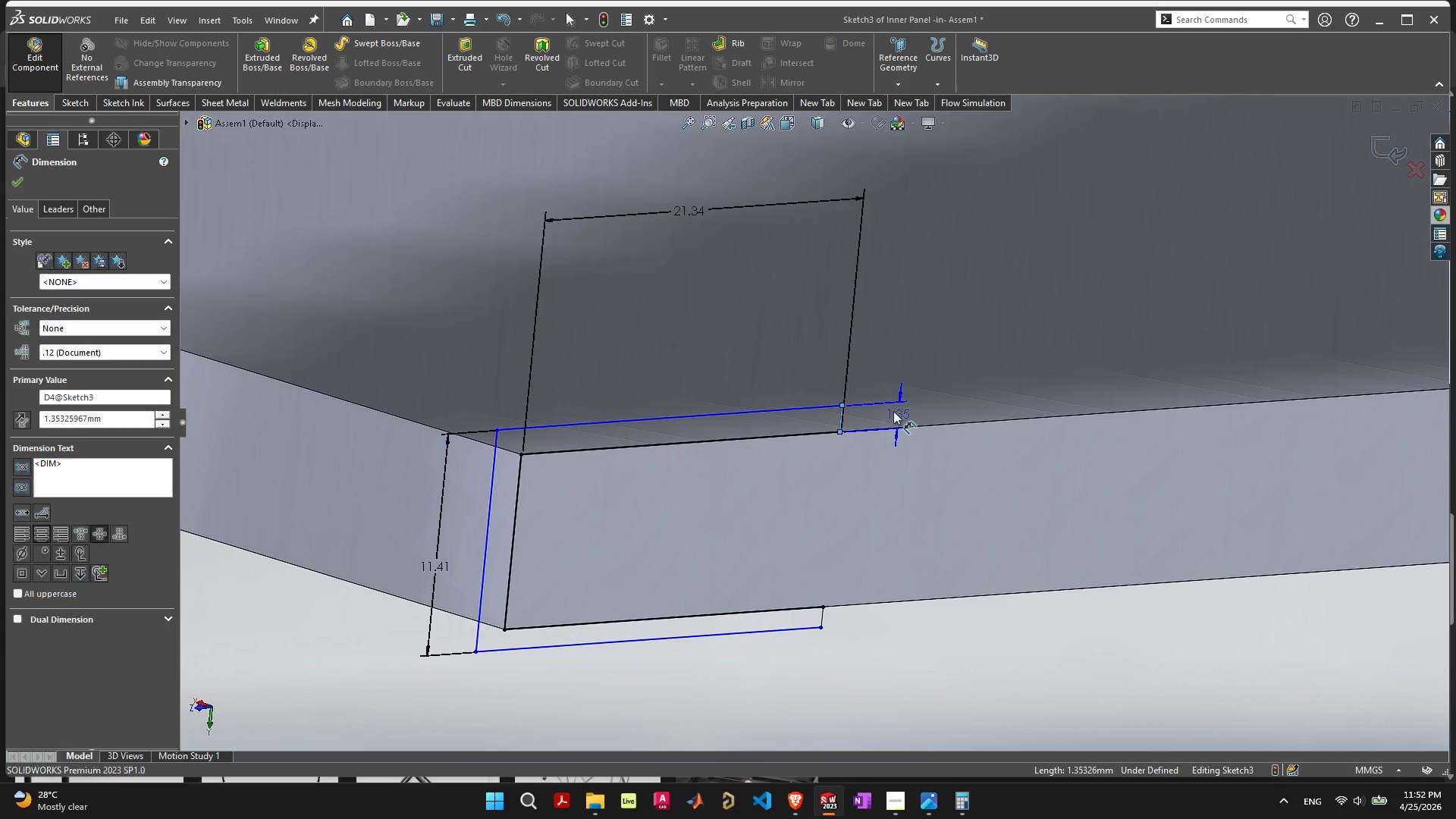 
key(1)
 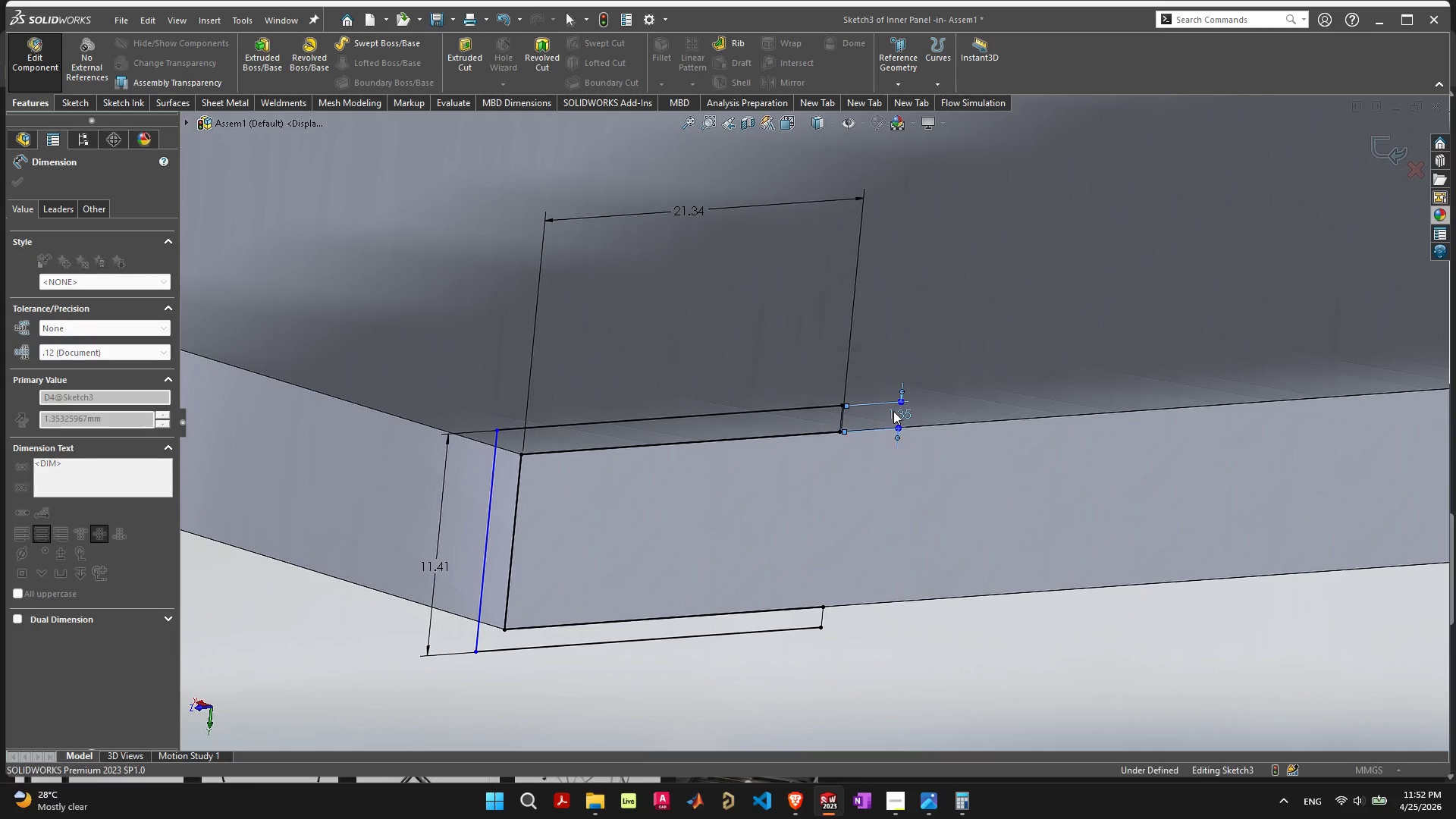 
key(Enter)
 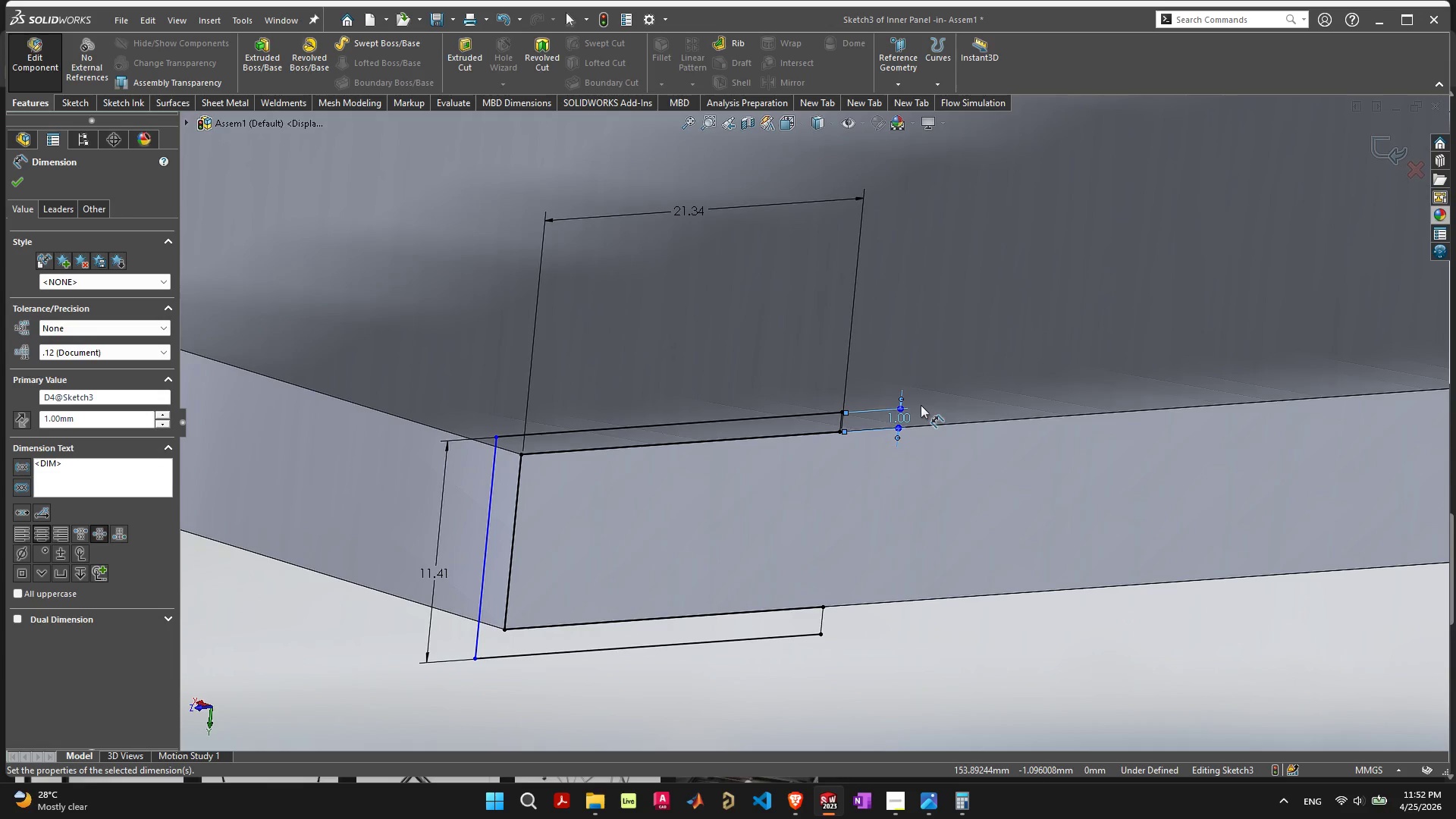 
double_click([901, 417])
 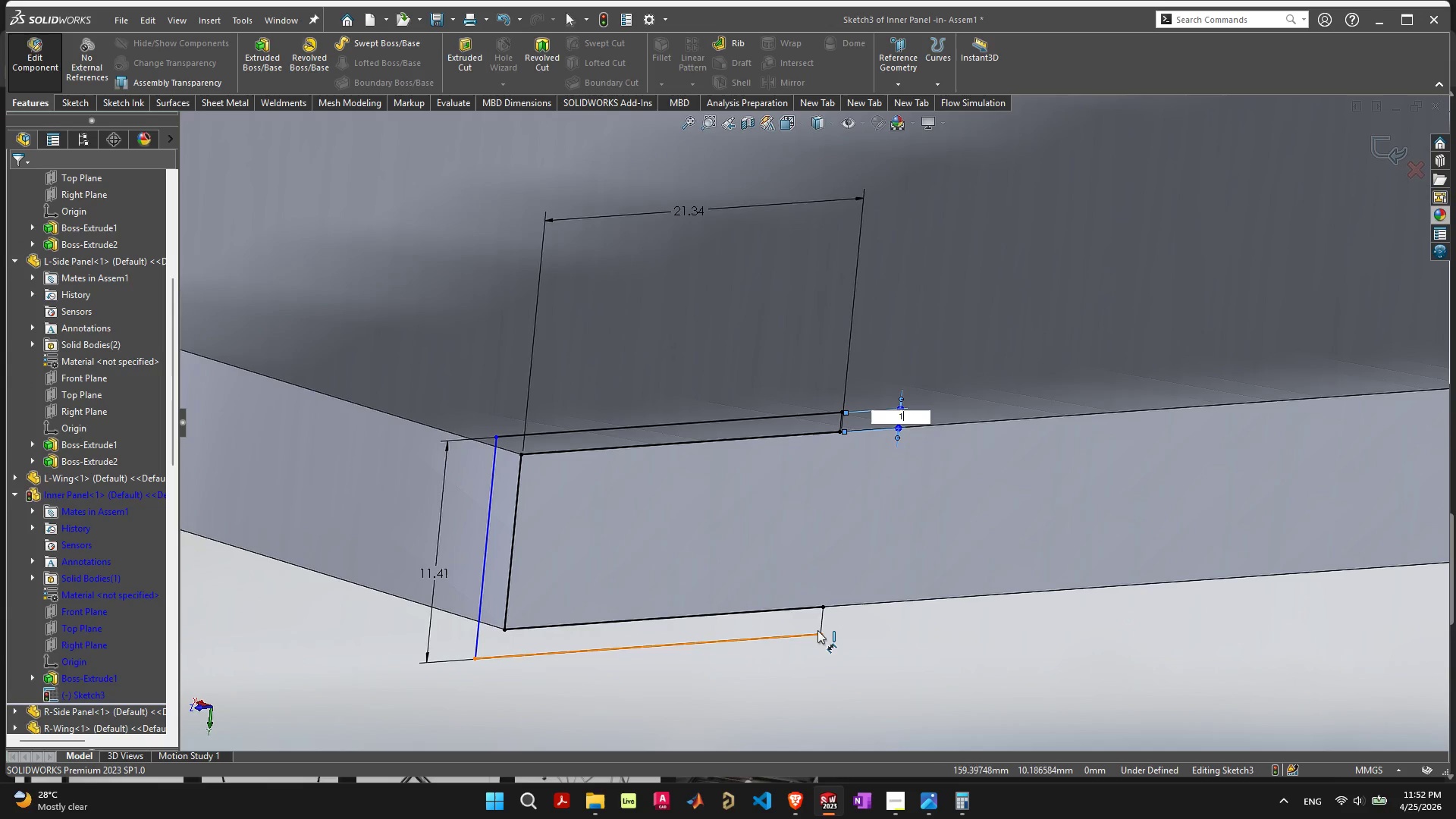 
left_click([821, 621])
 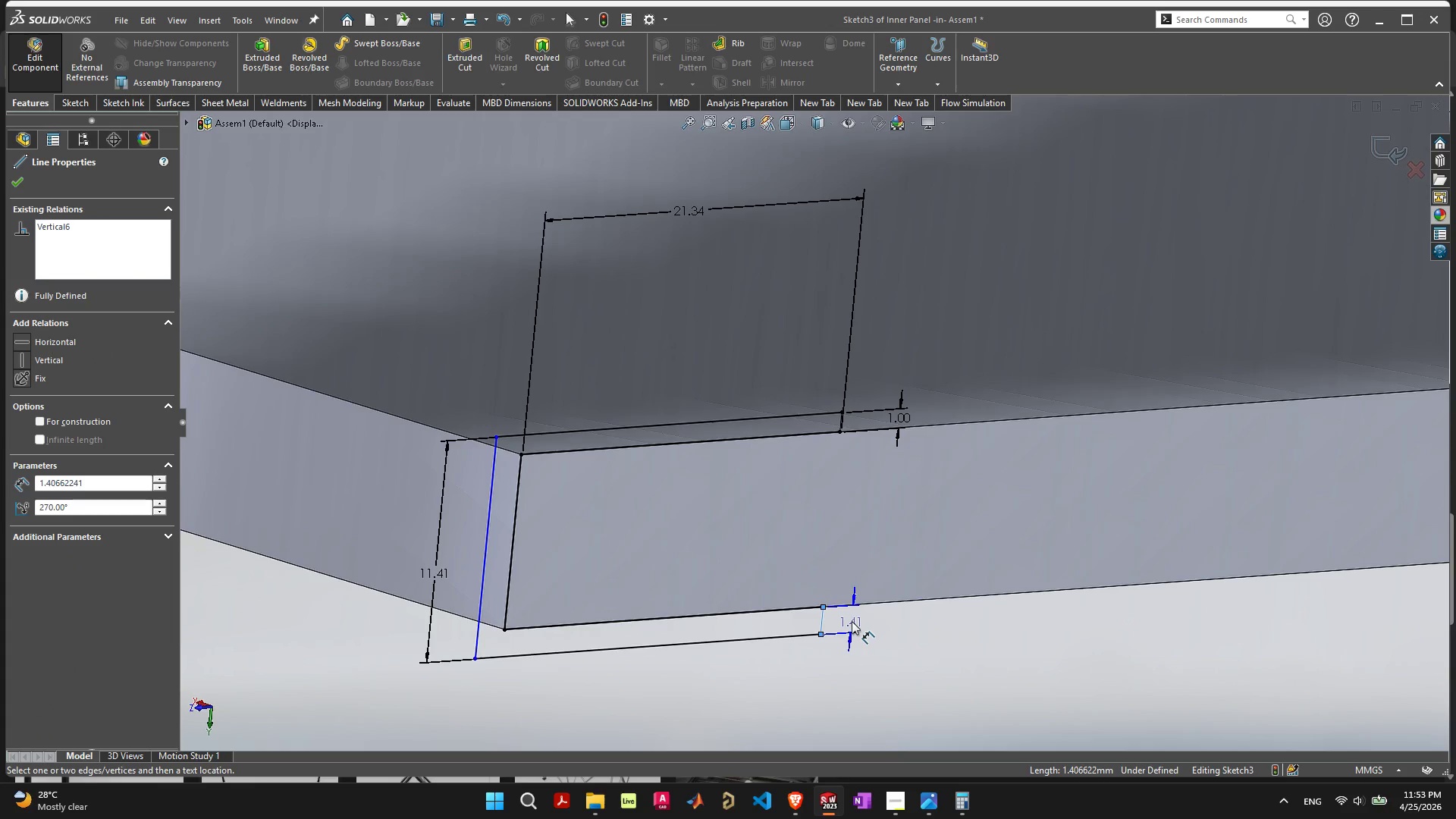 
left_click([857, 620])
 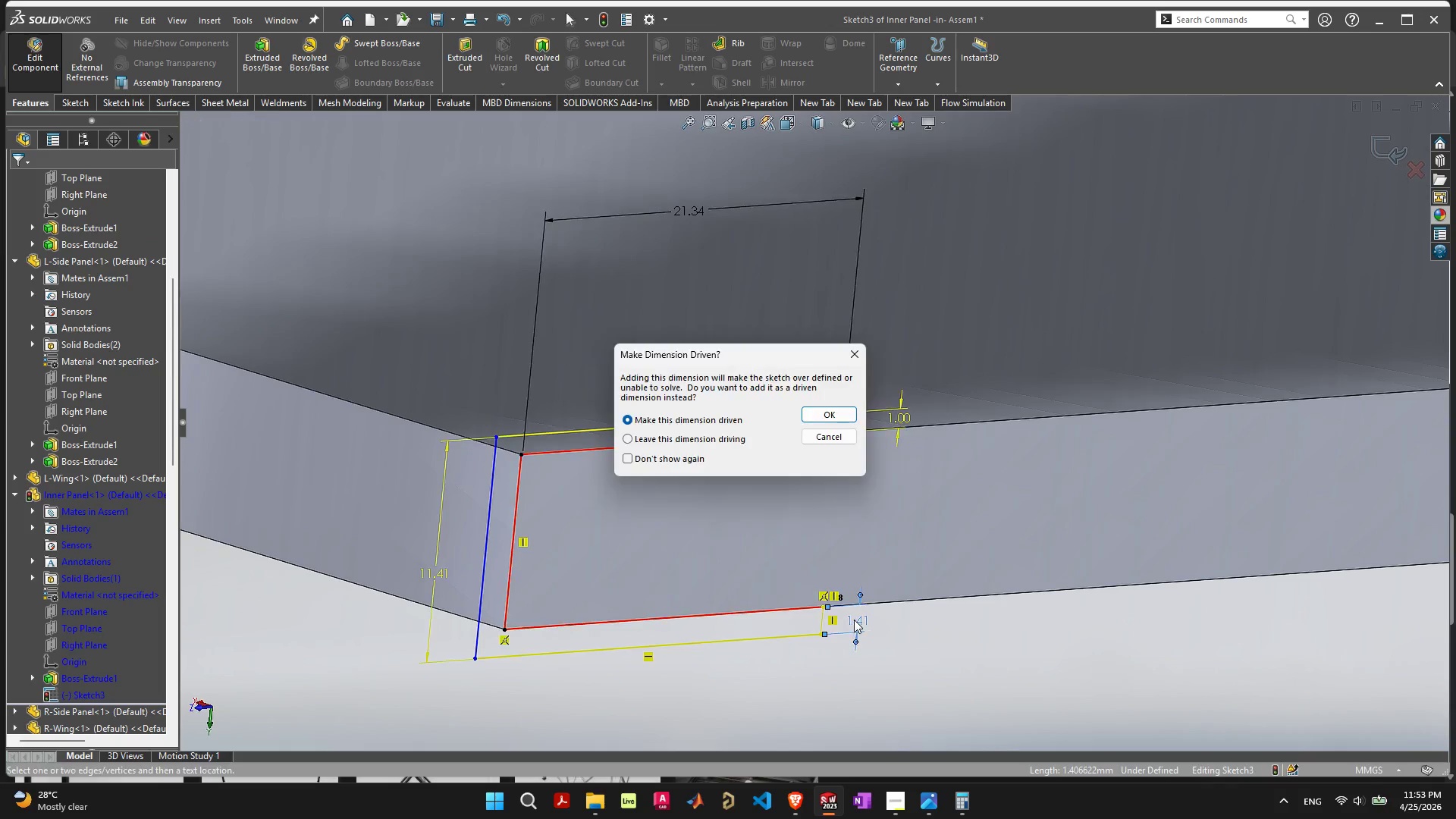 
key(1)
 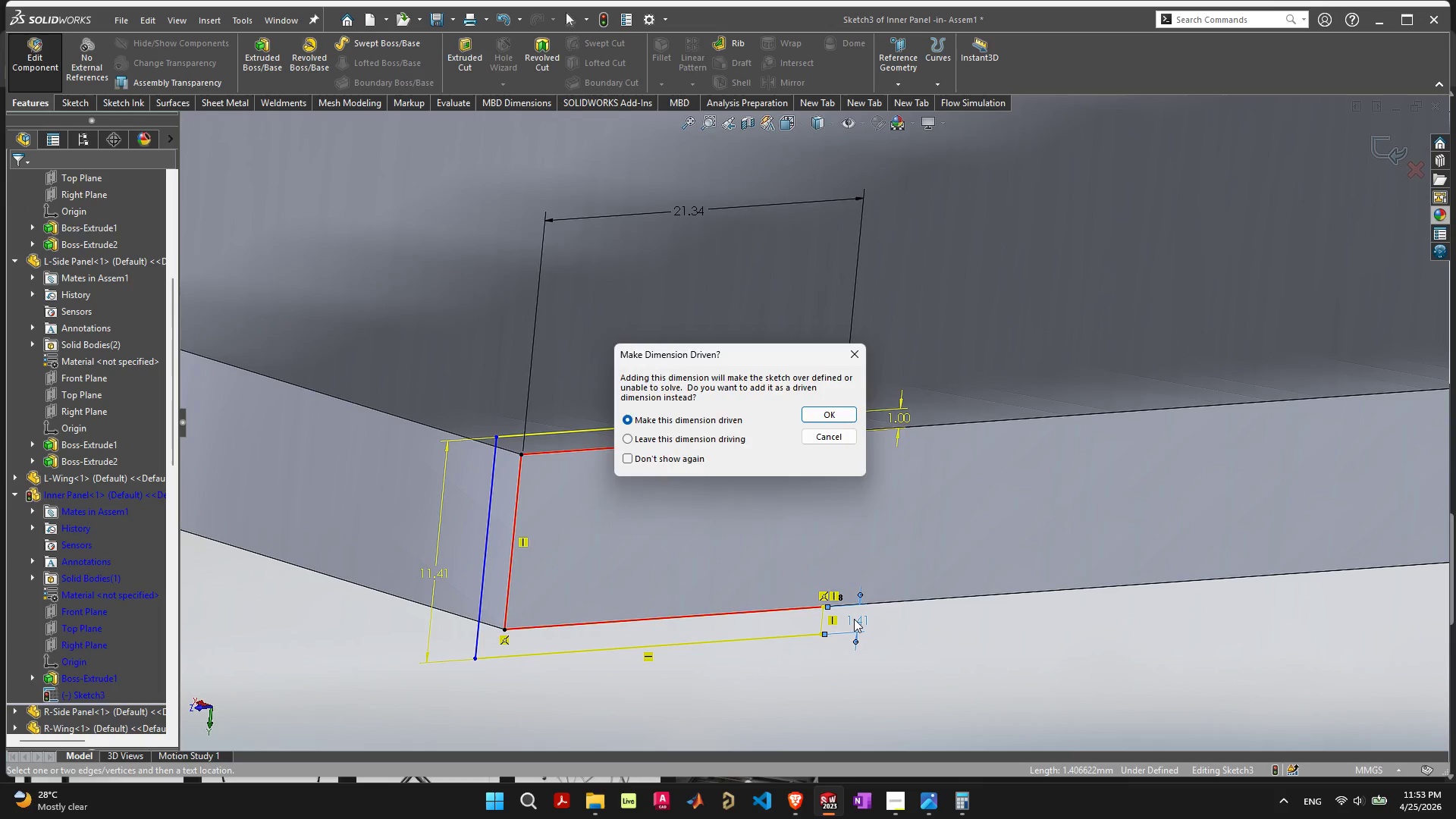 
key(Enter)
 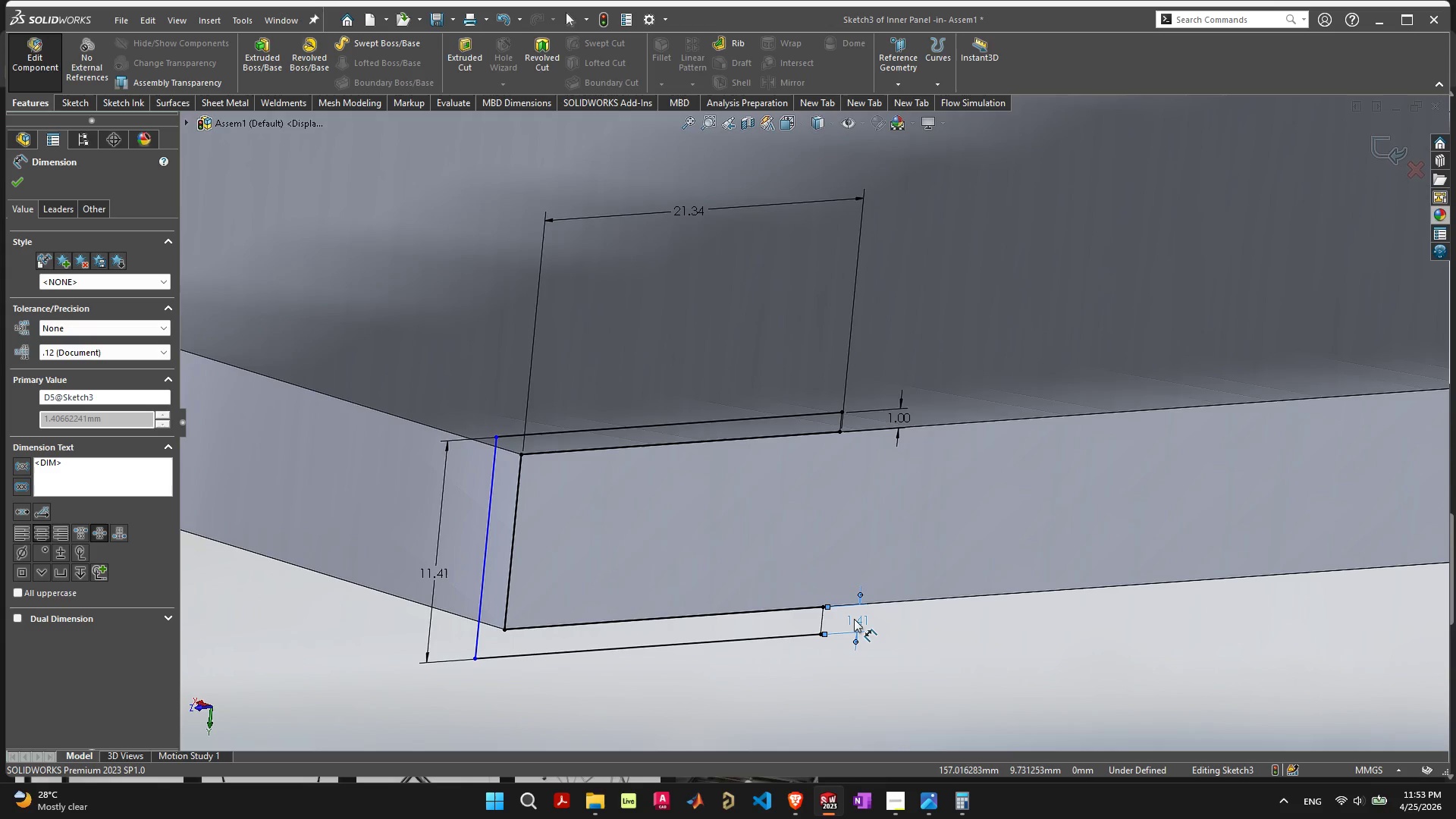 
left_click([854, 619])
 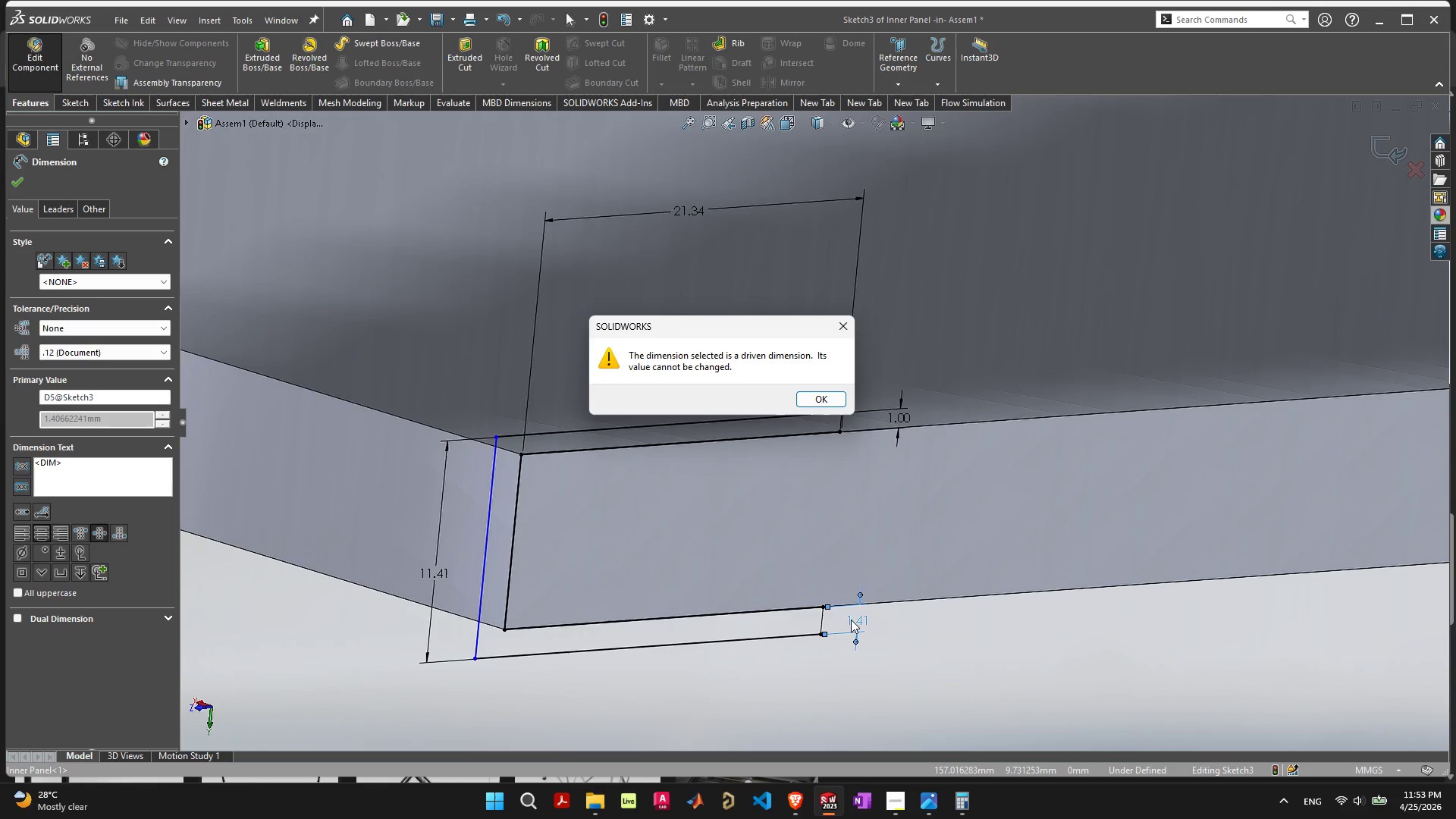 
key(1)
 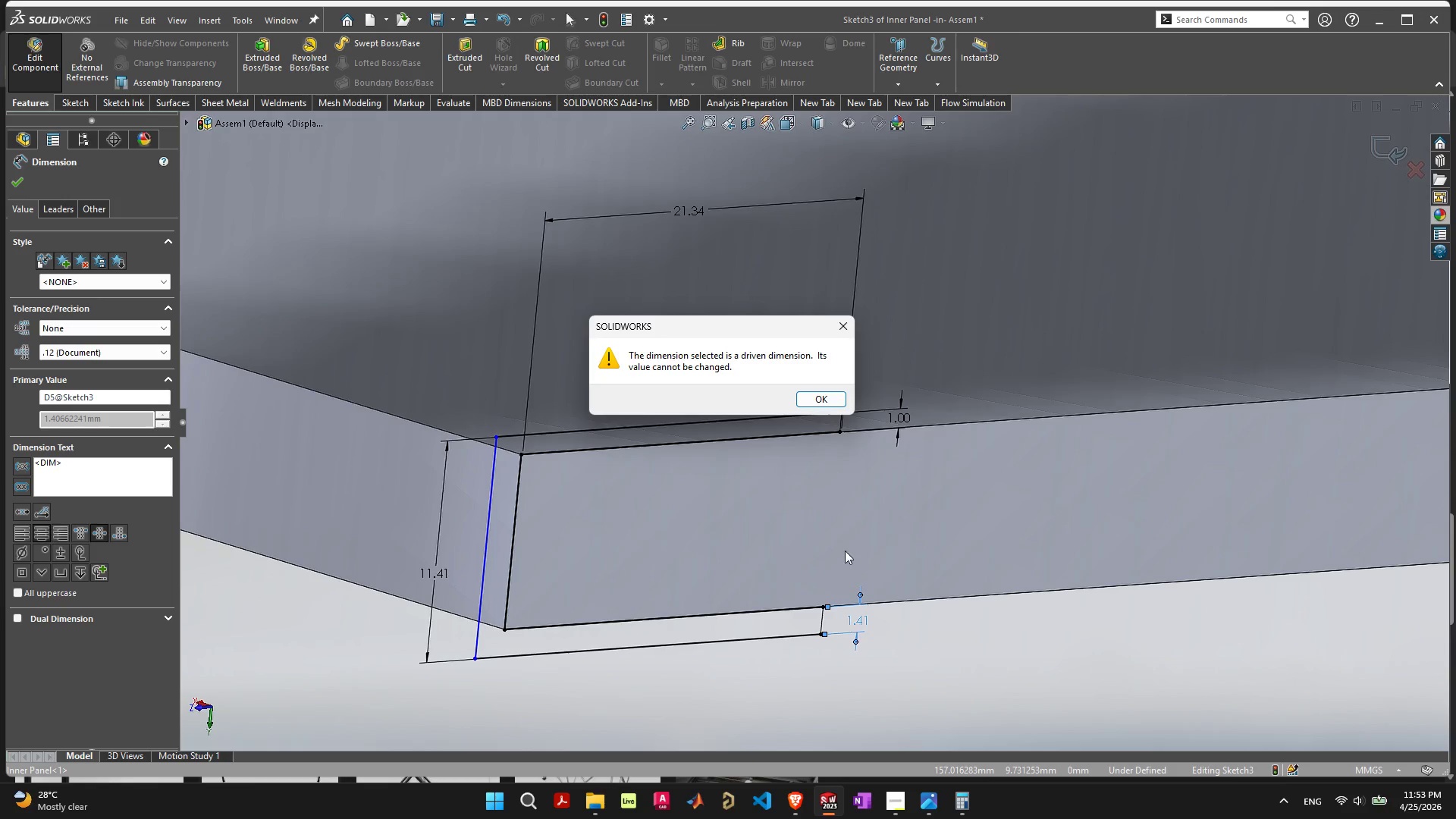 
key(Space)
 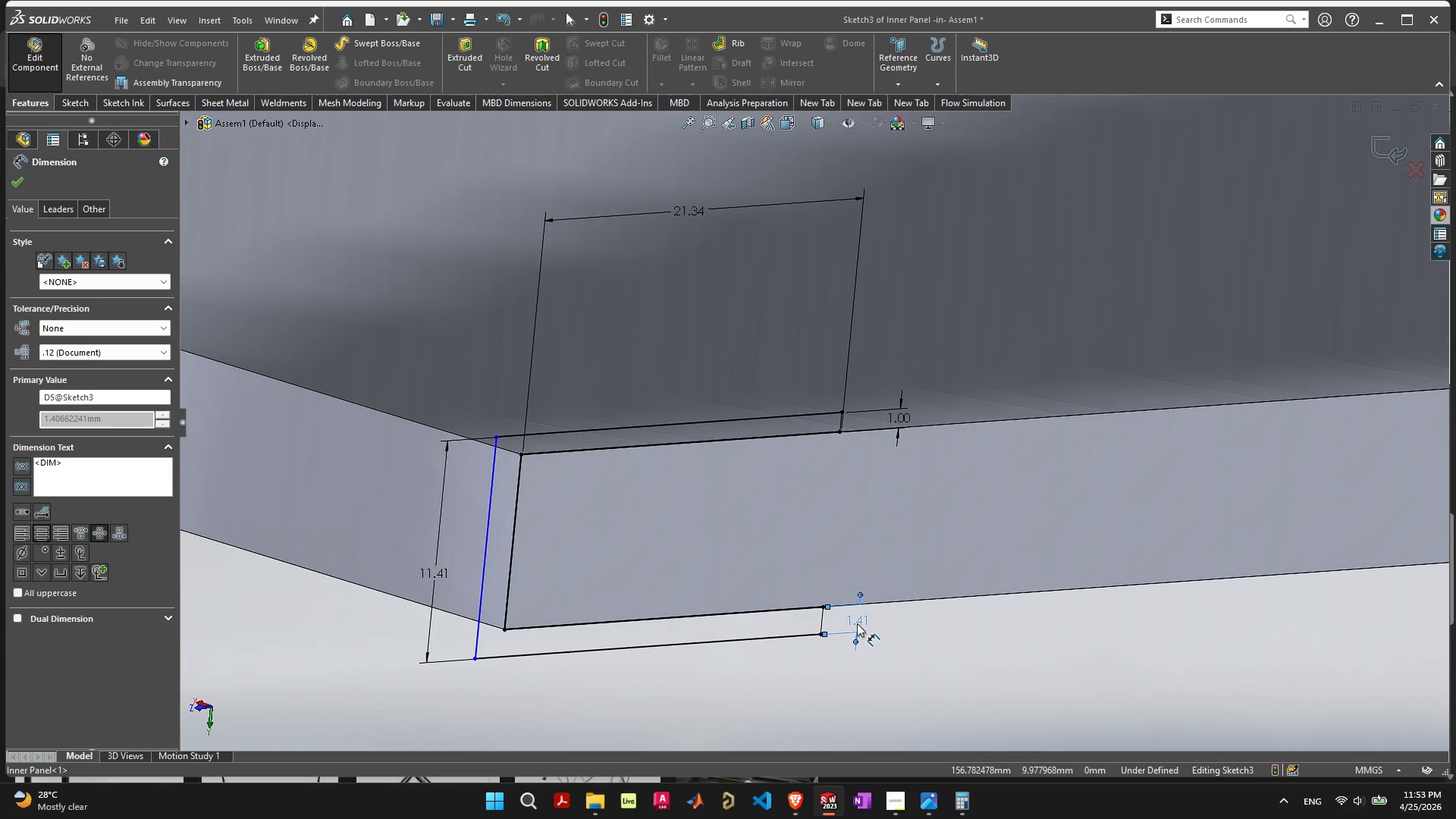 
double_click([857, 623])
 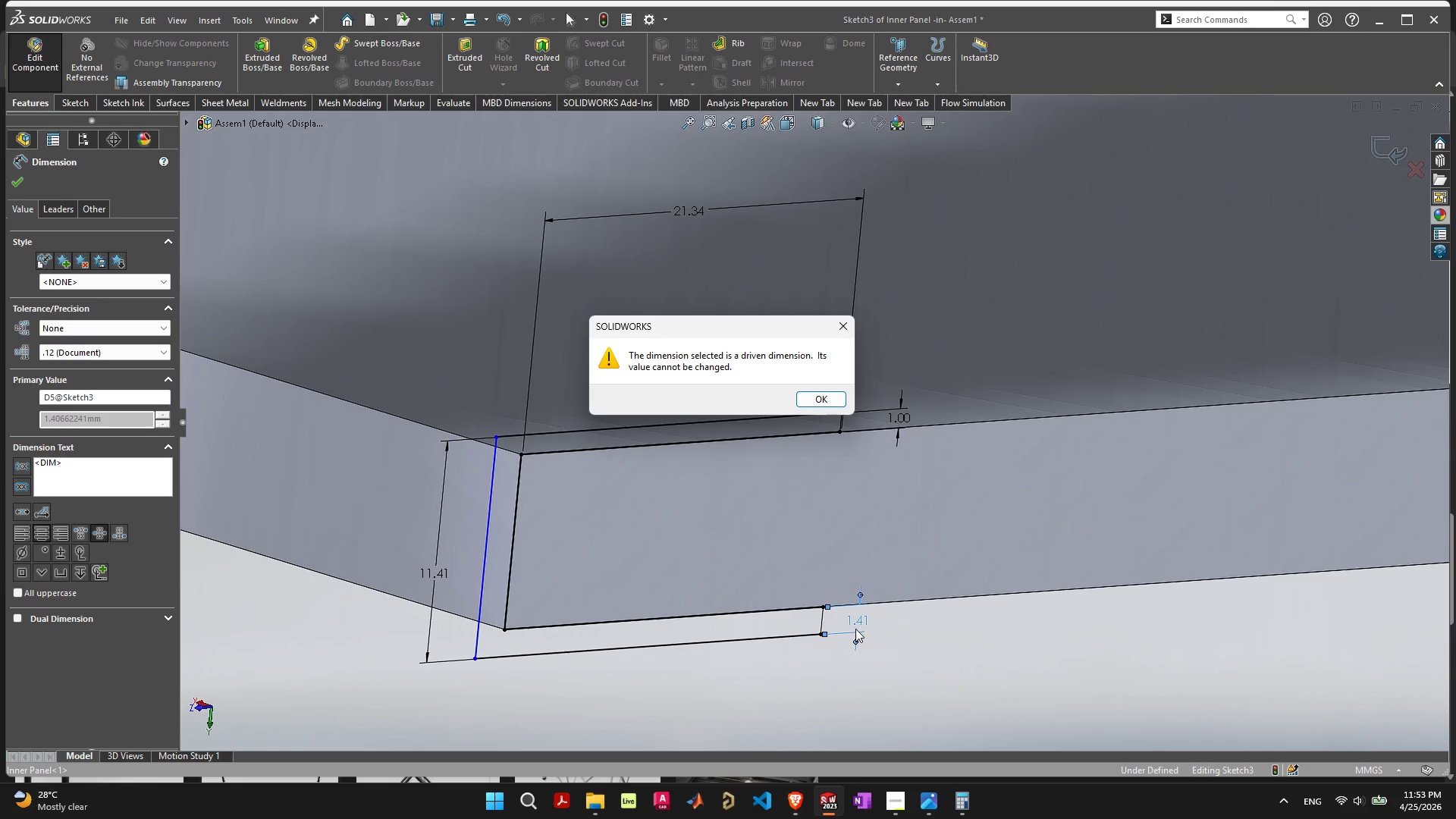 
key(Space)
 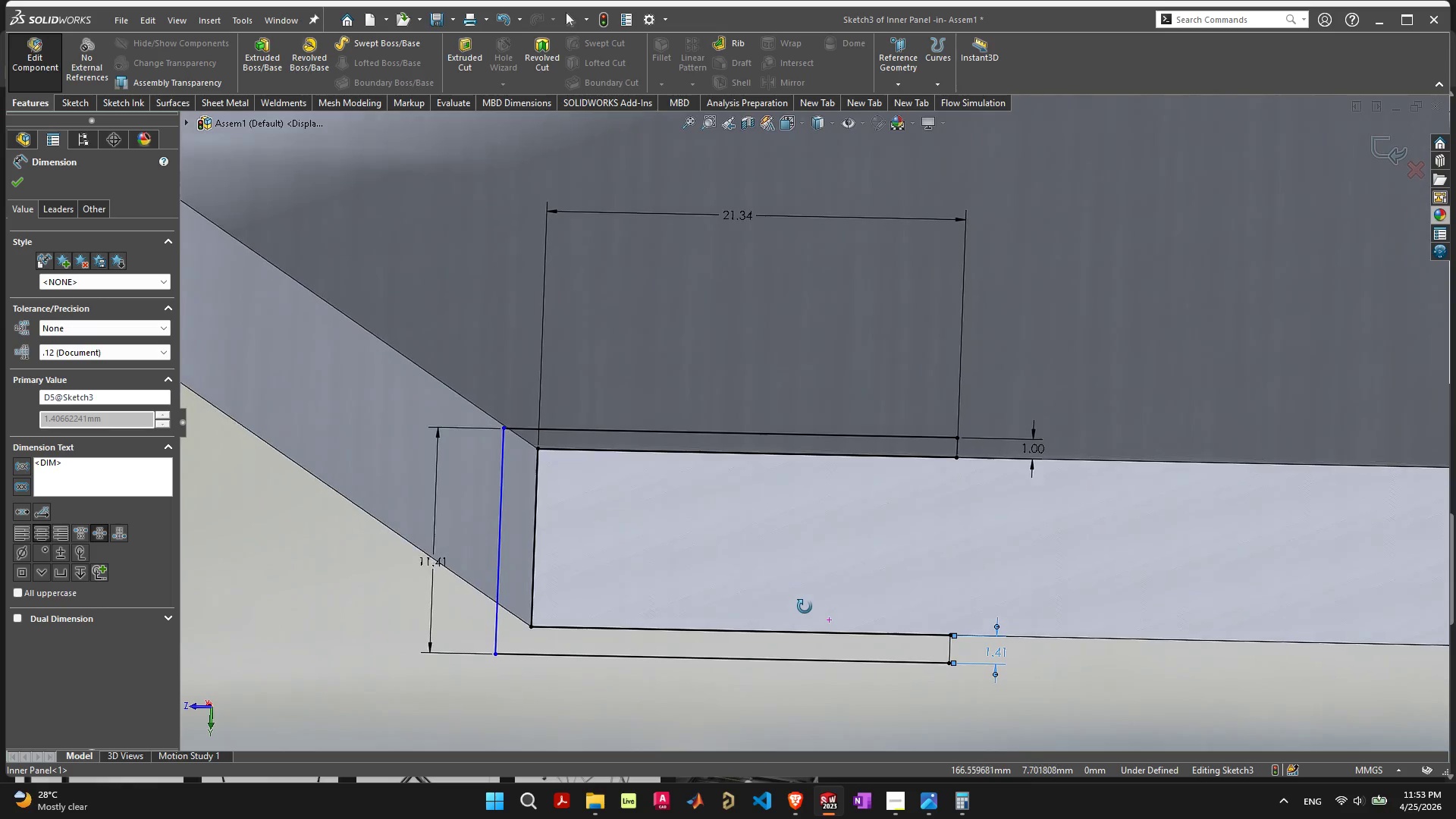 
key(Escape)
 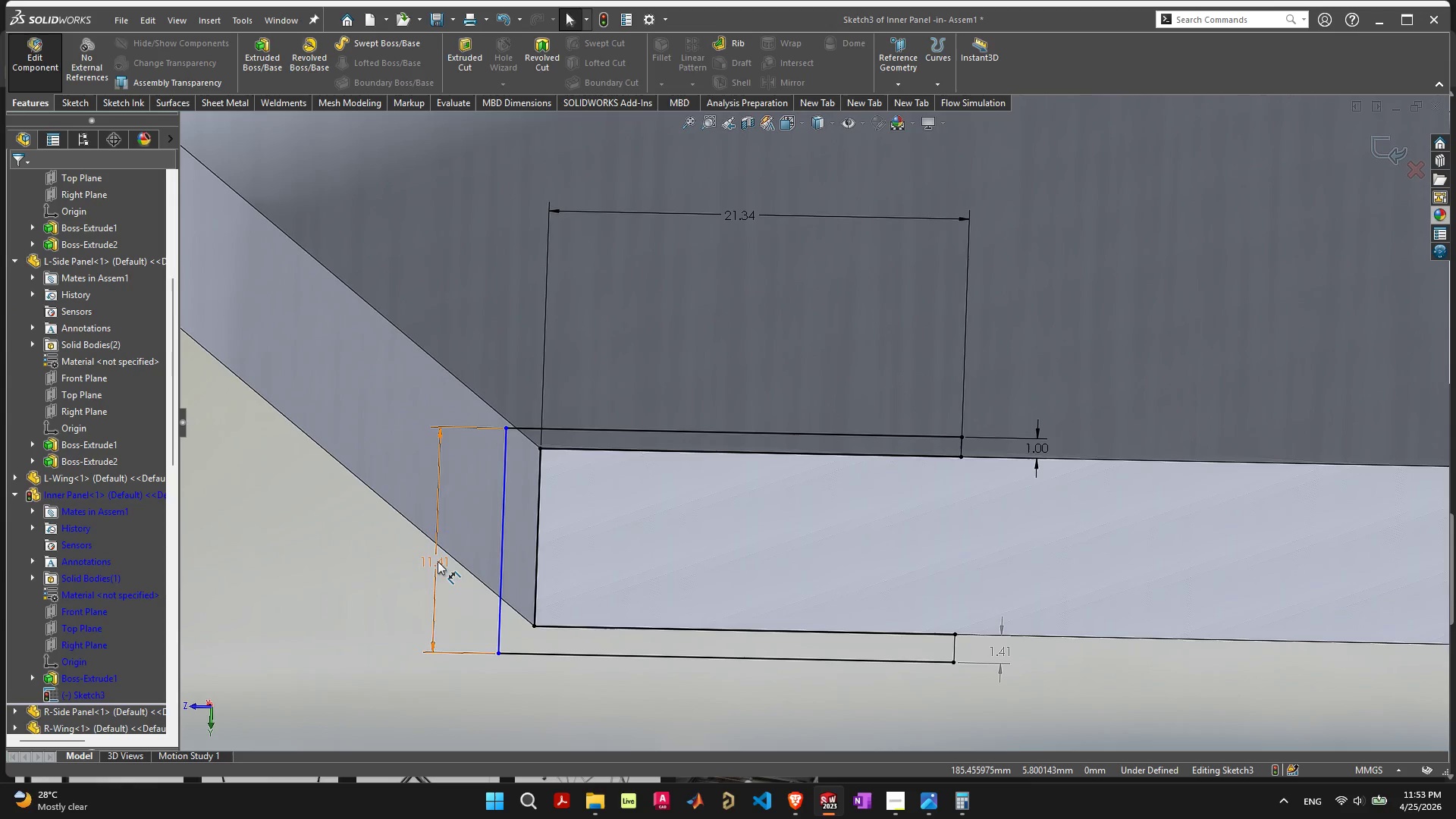 
left_click([444, 561])
 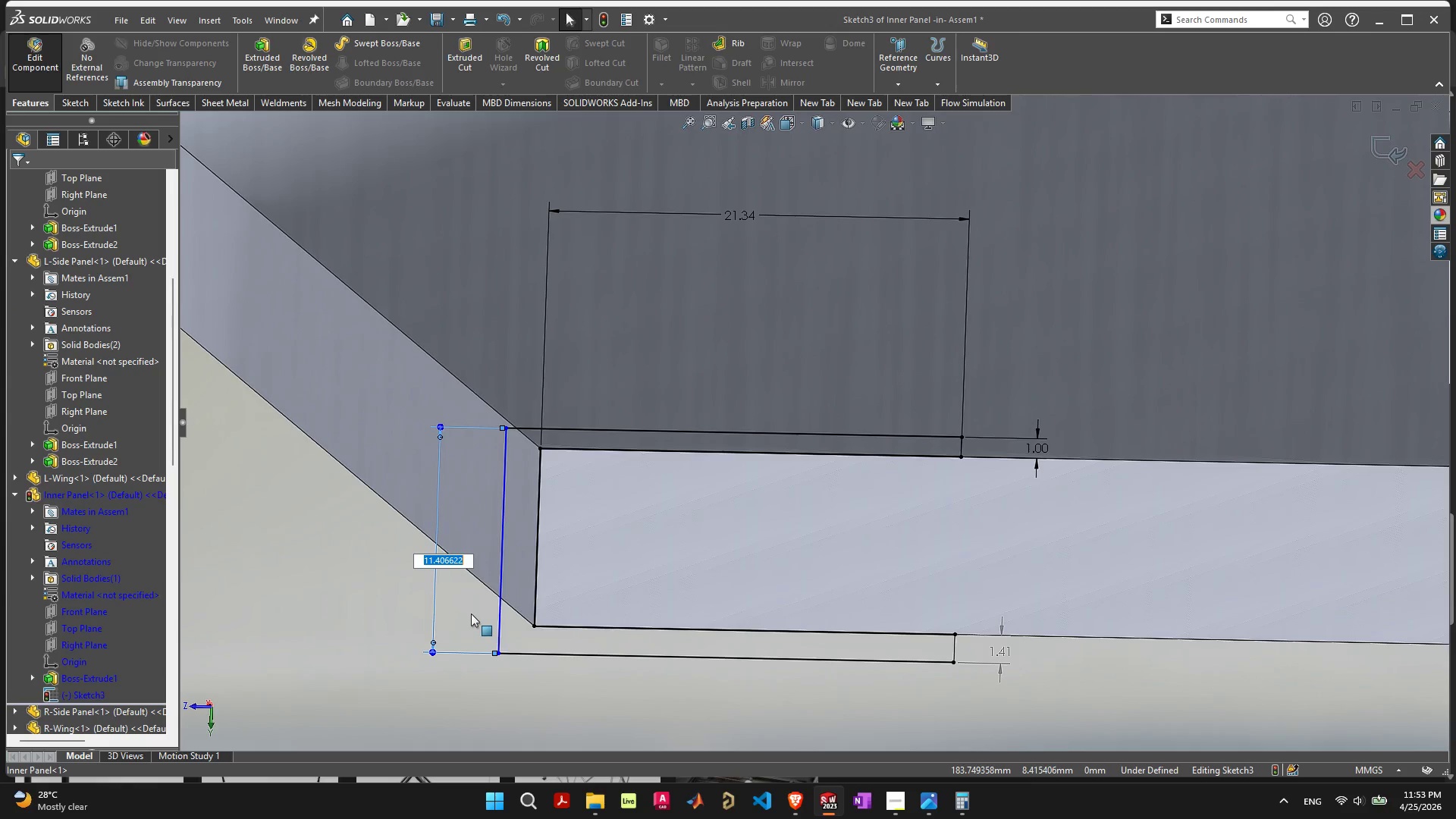 
key(Delete)
 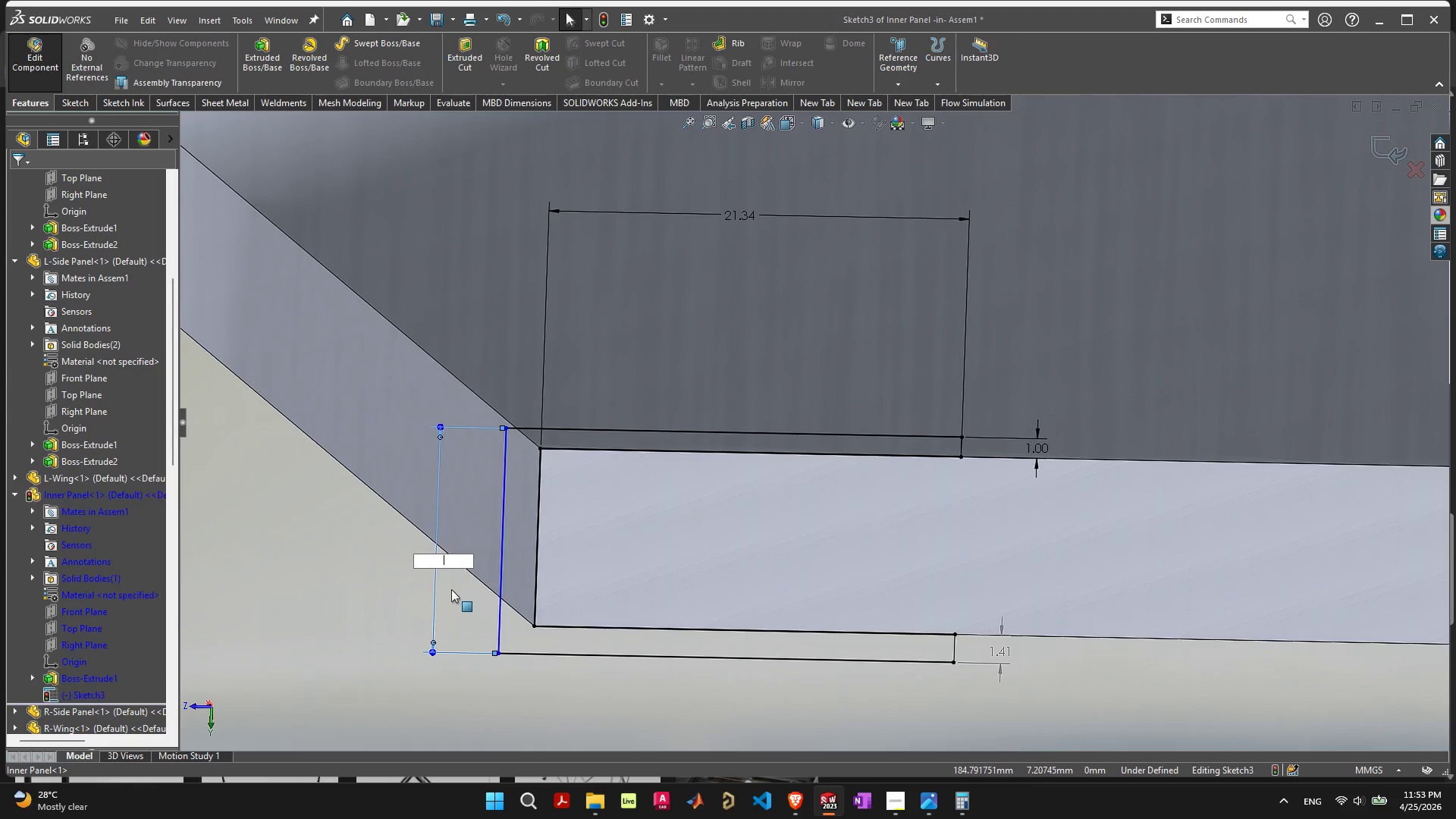 
key(Escape)
 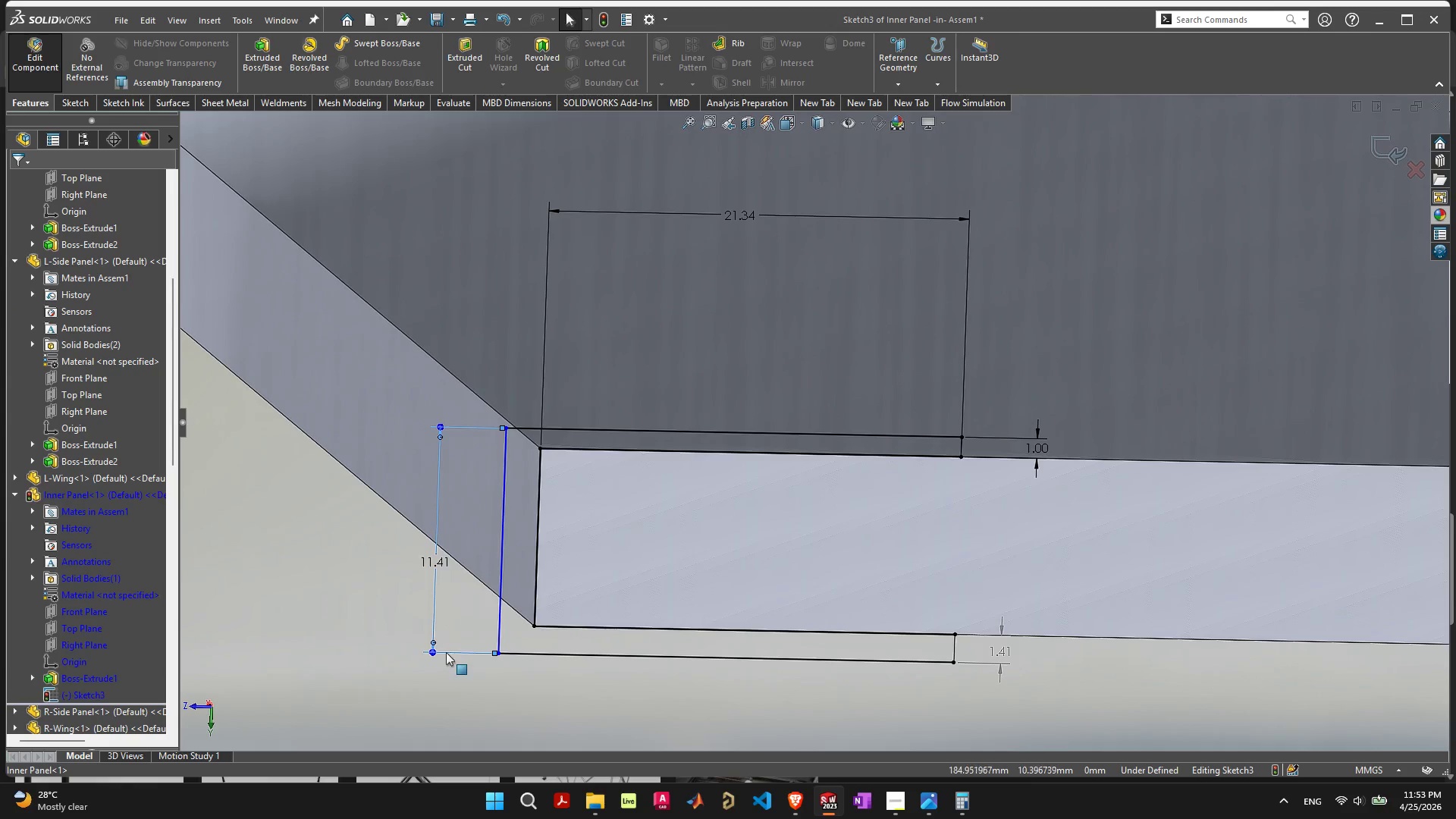 
key(Escape)
 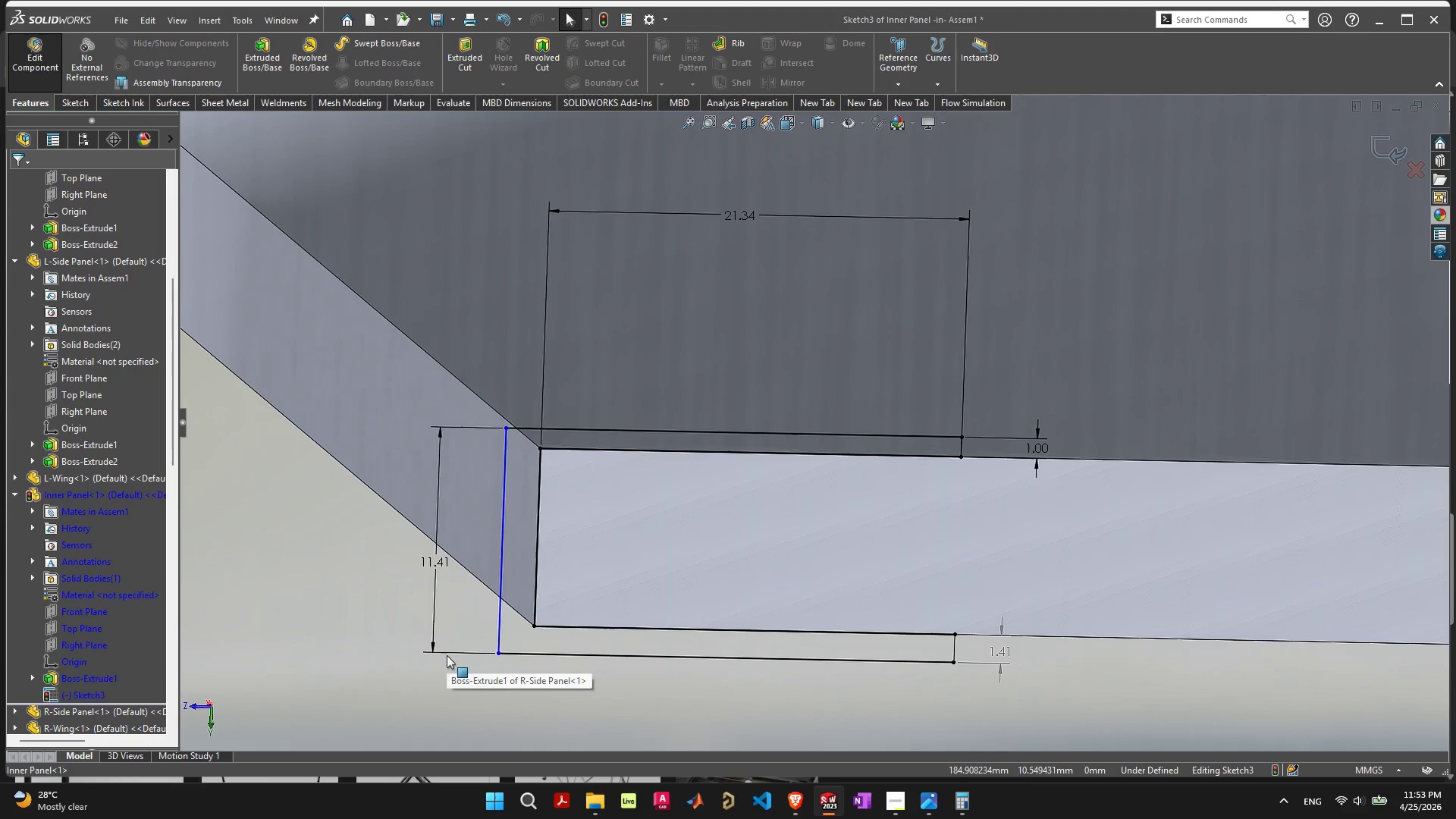 
left_click([445, 664])
 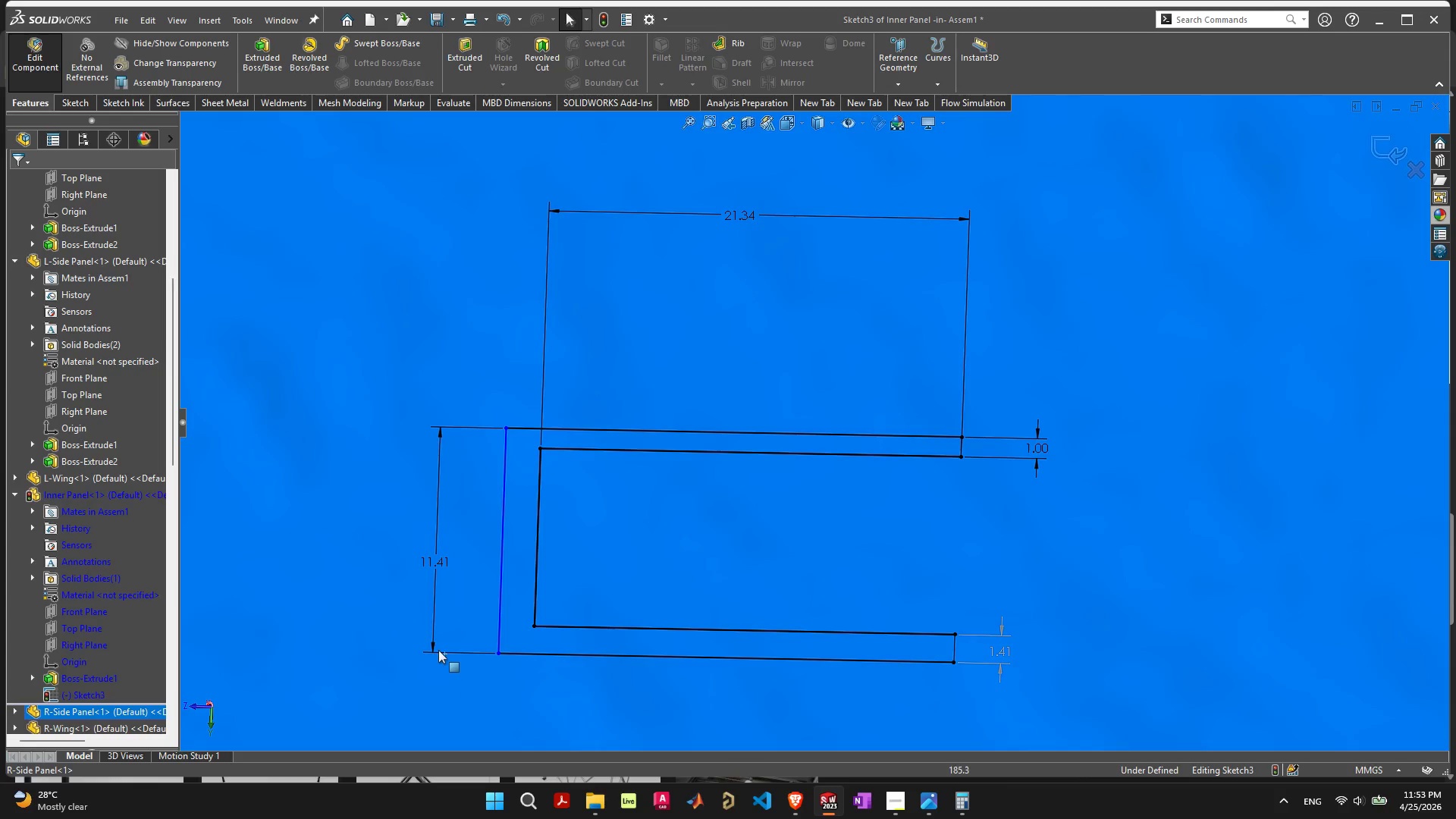 
double_click([434, 647])
 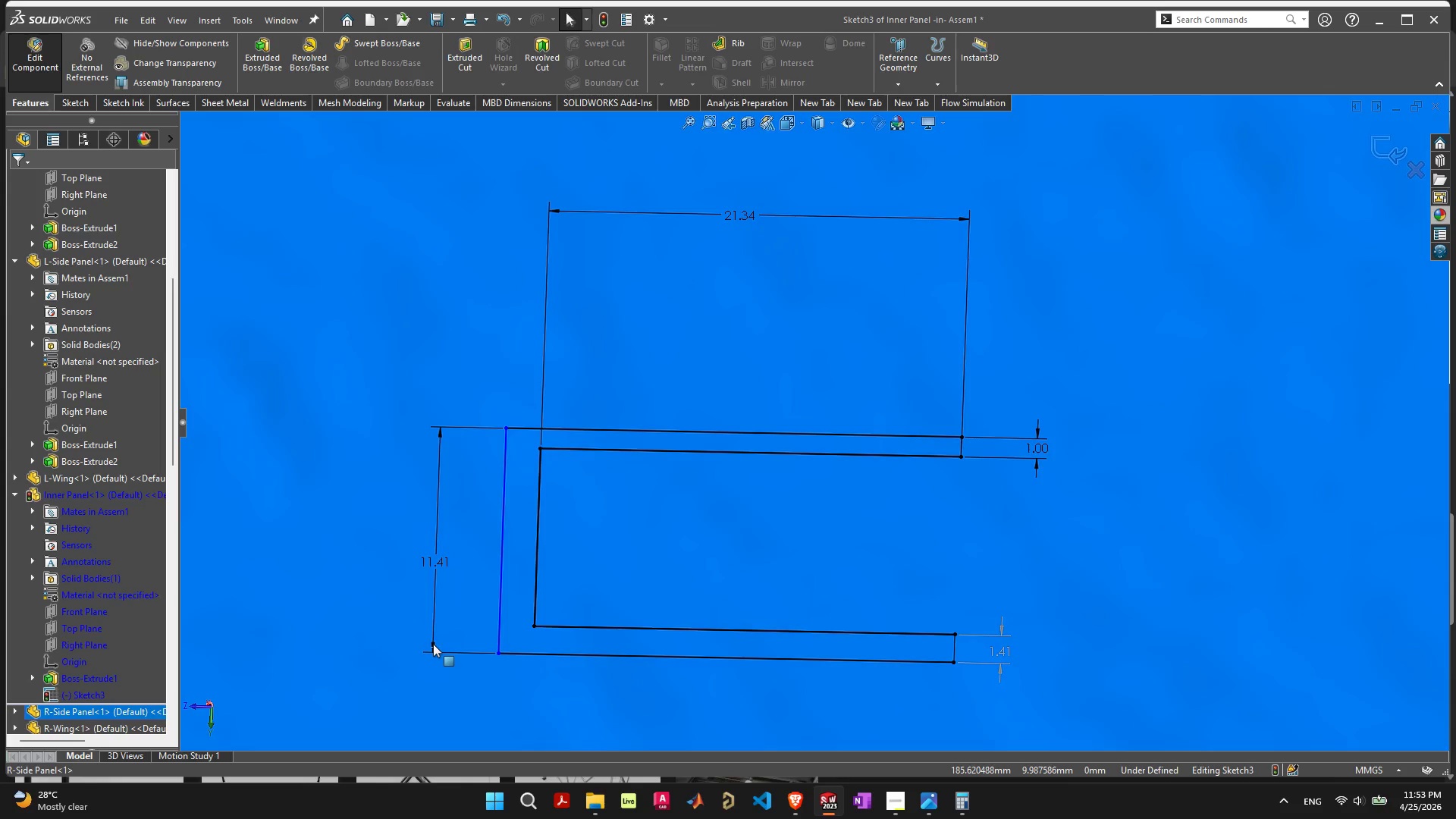 
key(Escape)
 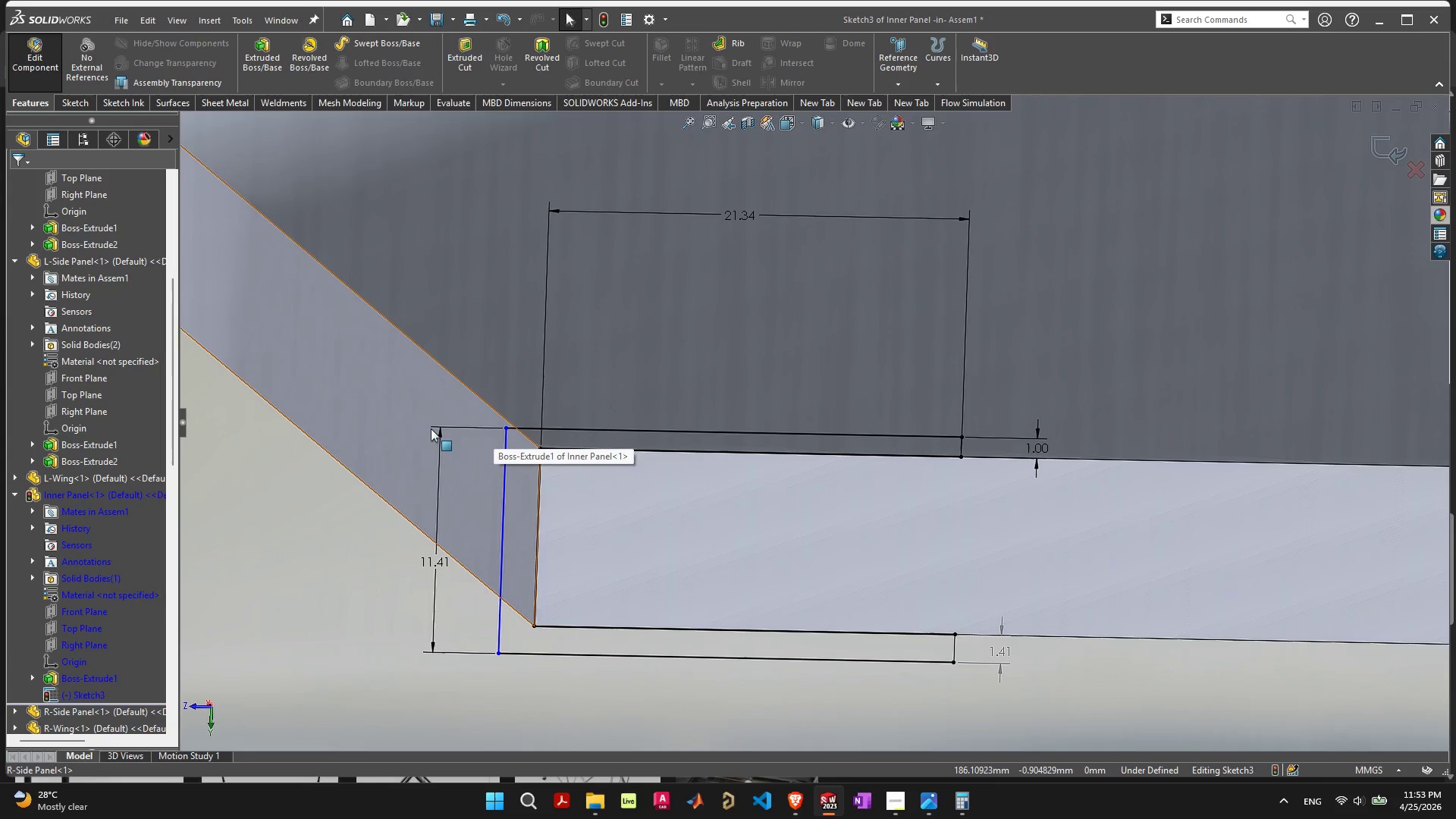 
left_click([441, 432])
 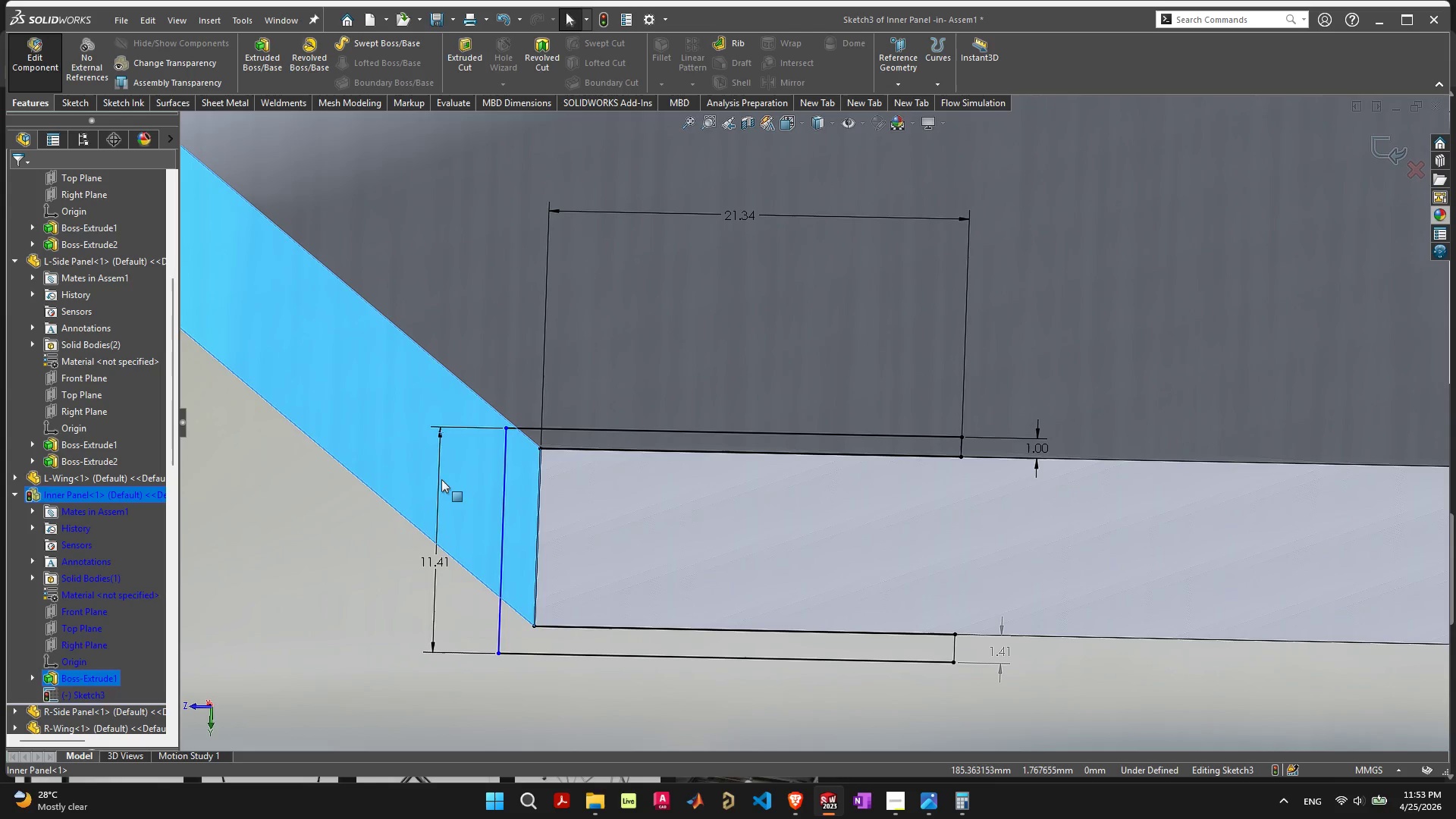 
key(Escape)
 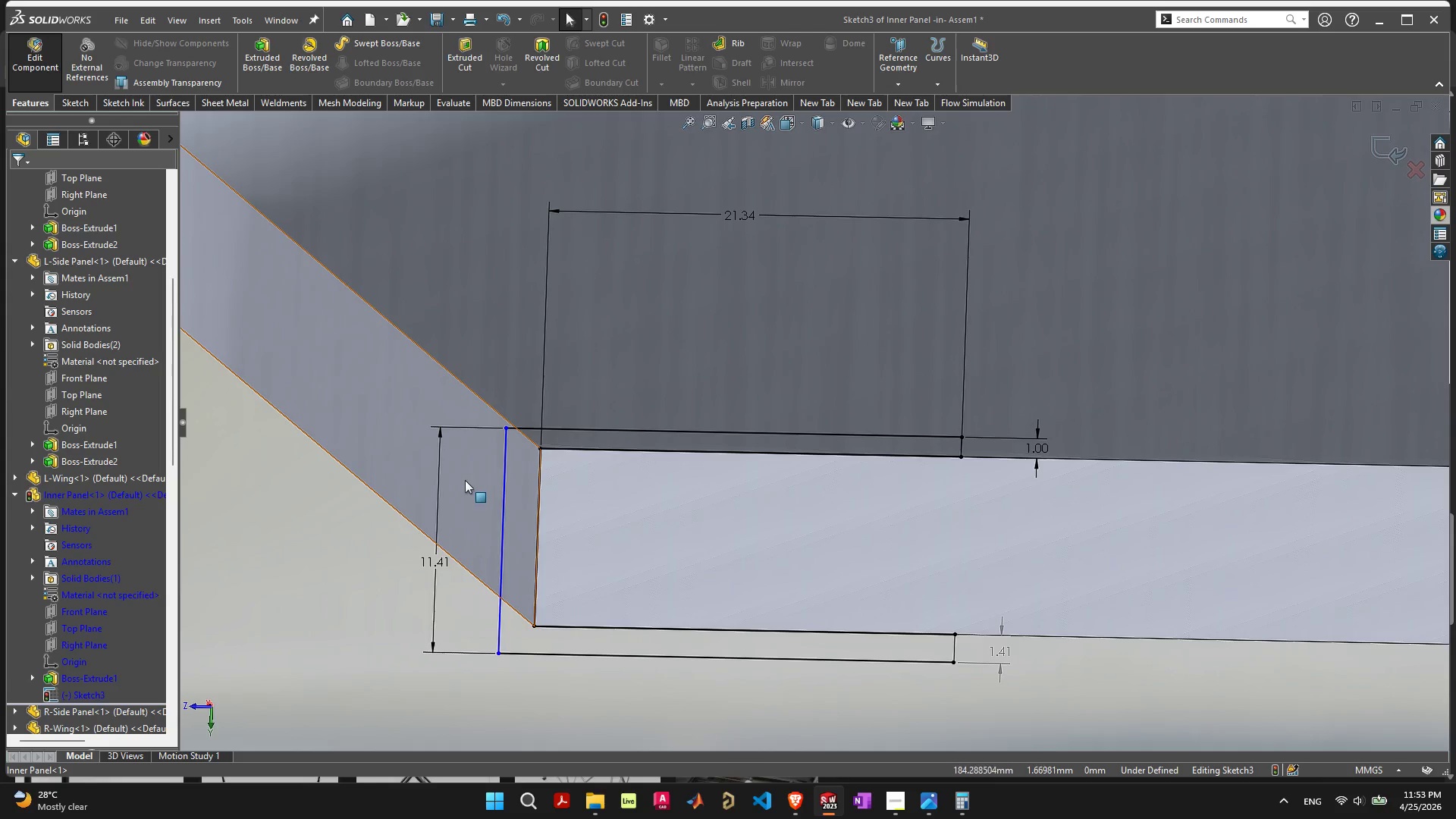 
key(Escape)
 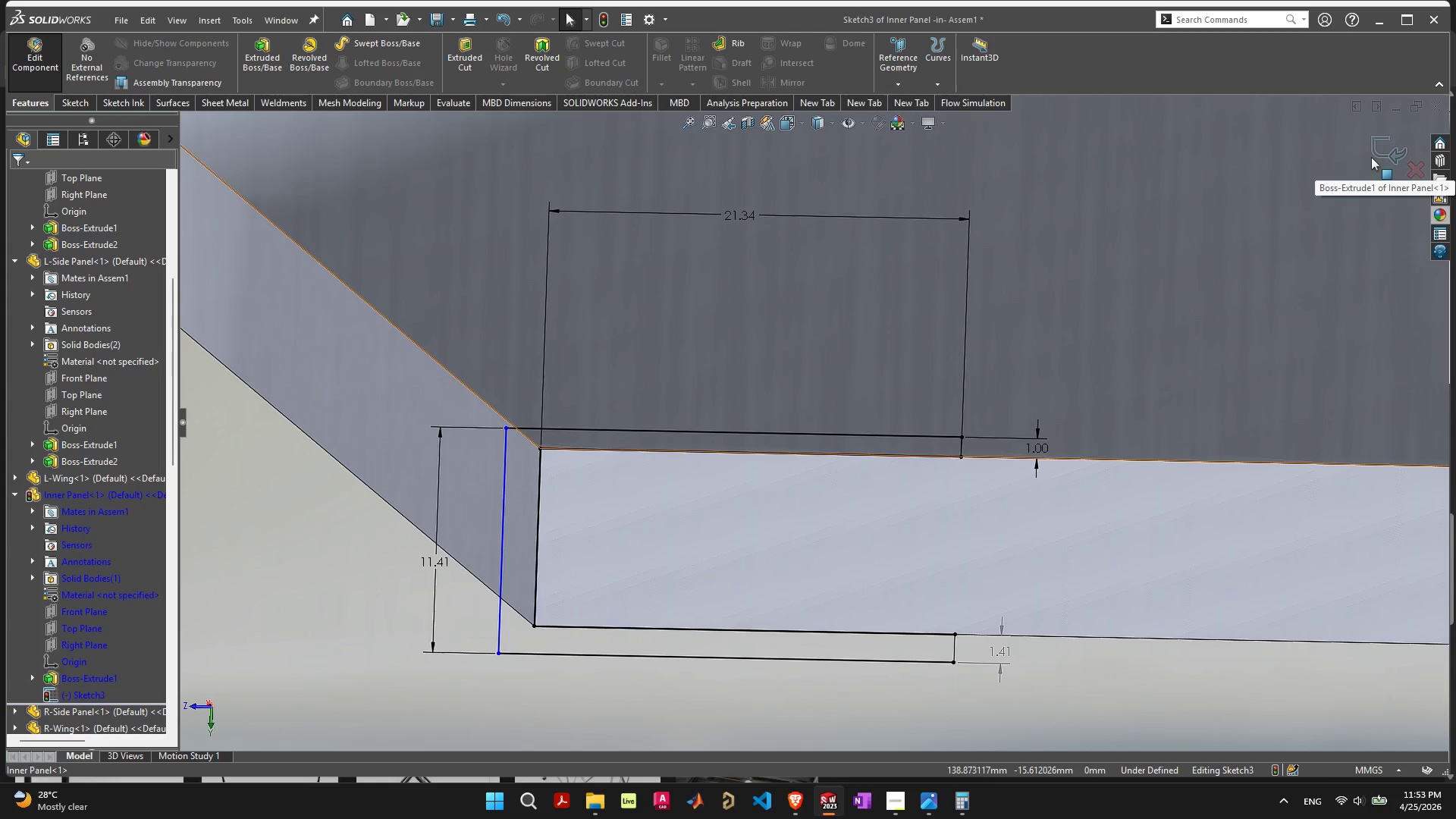 
left_click([1376, 147])
 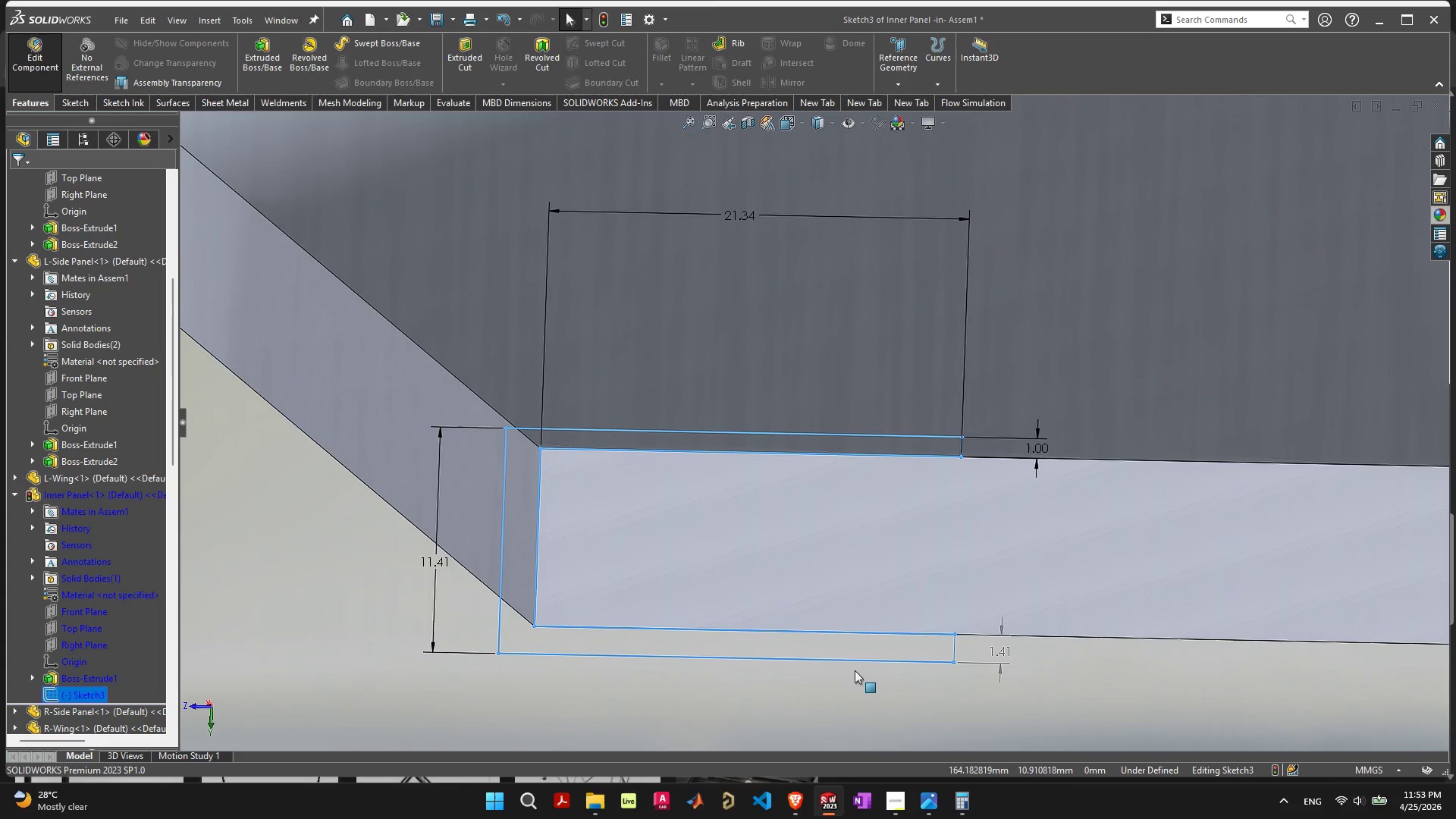 
wait(6.25)
 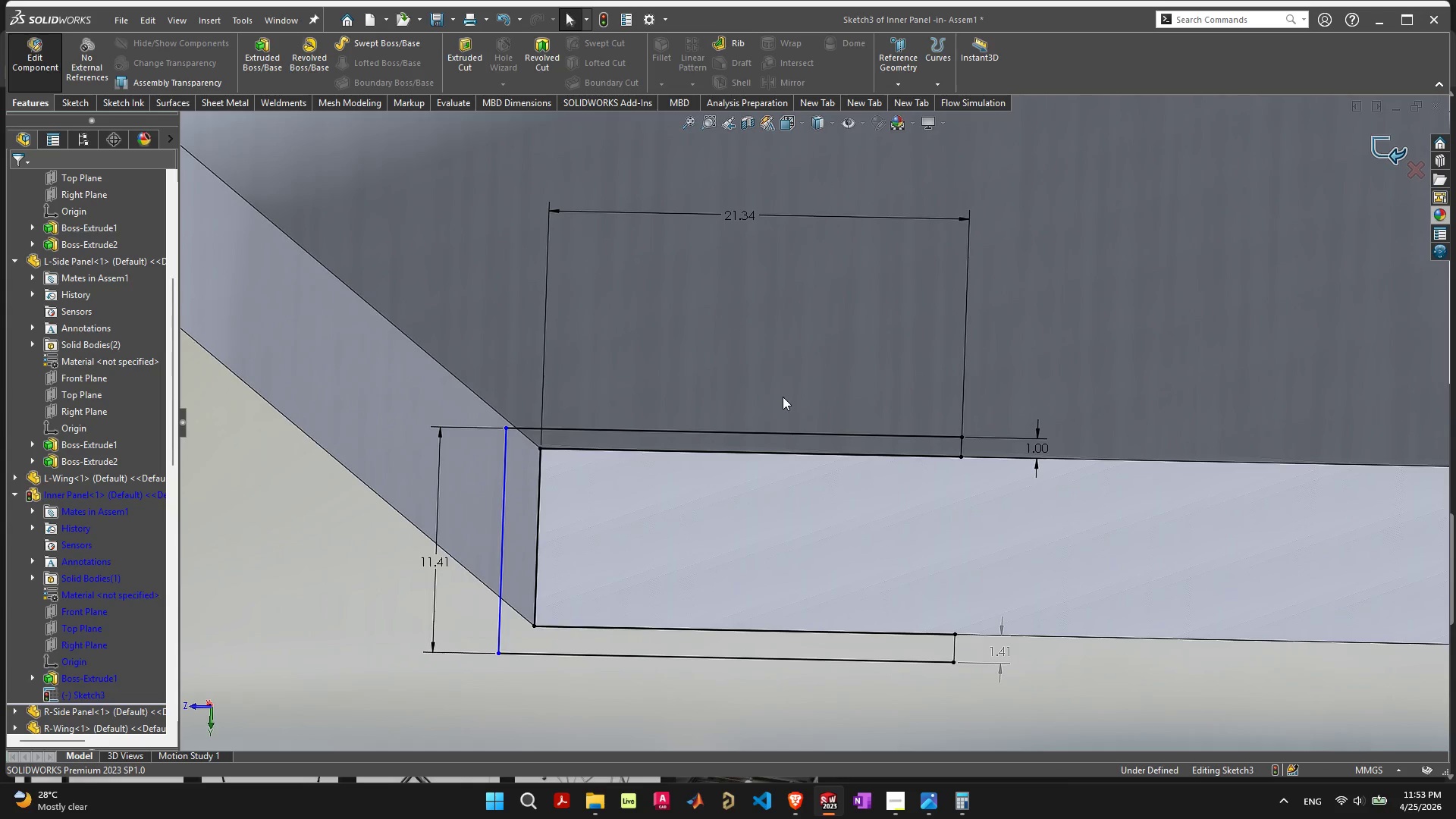 
left_click([980, 668])
 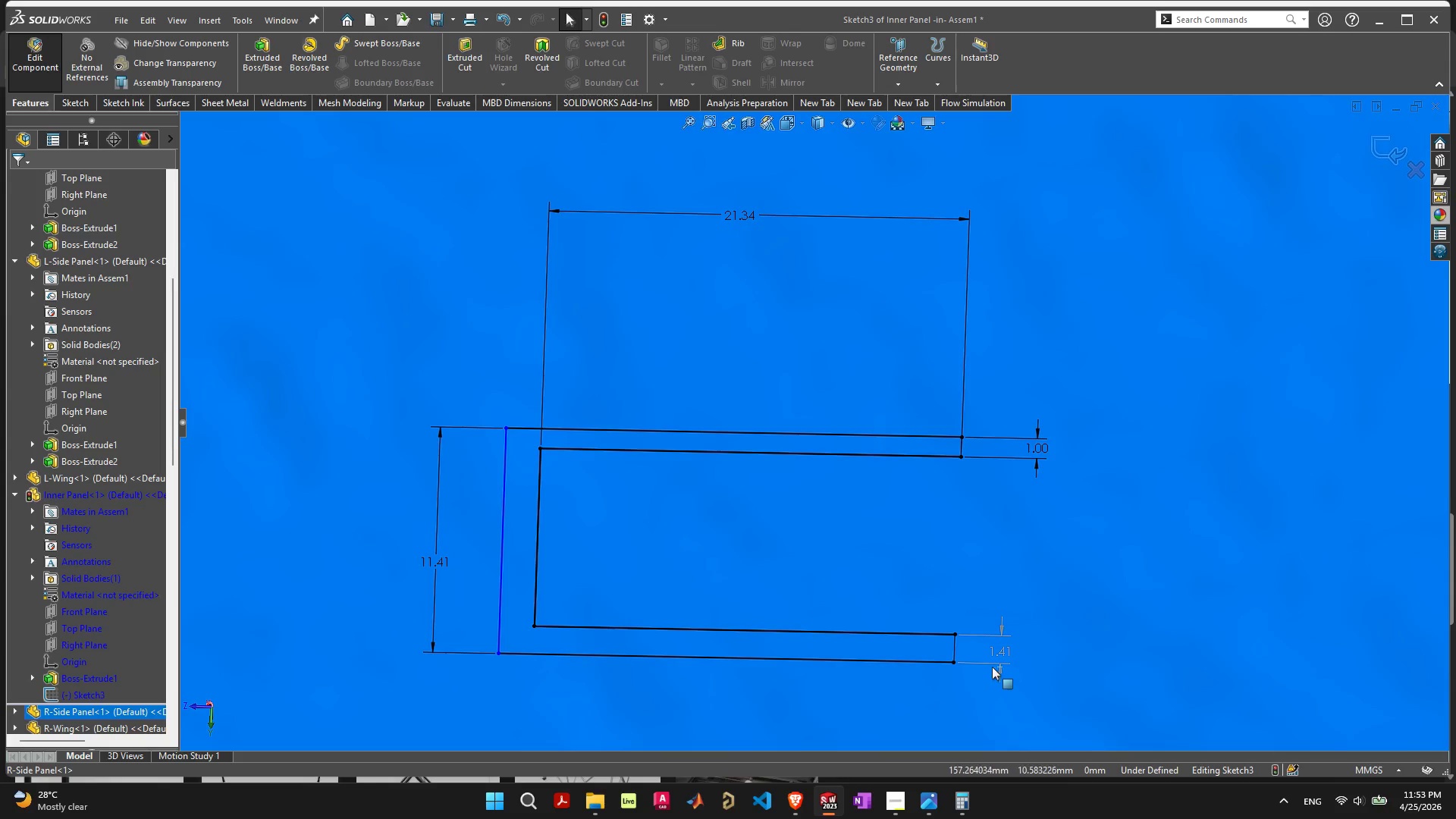 
key(Escape)
 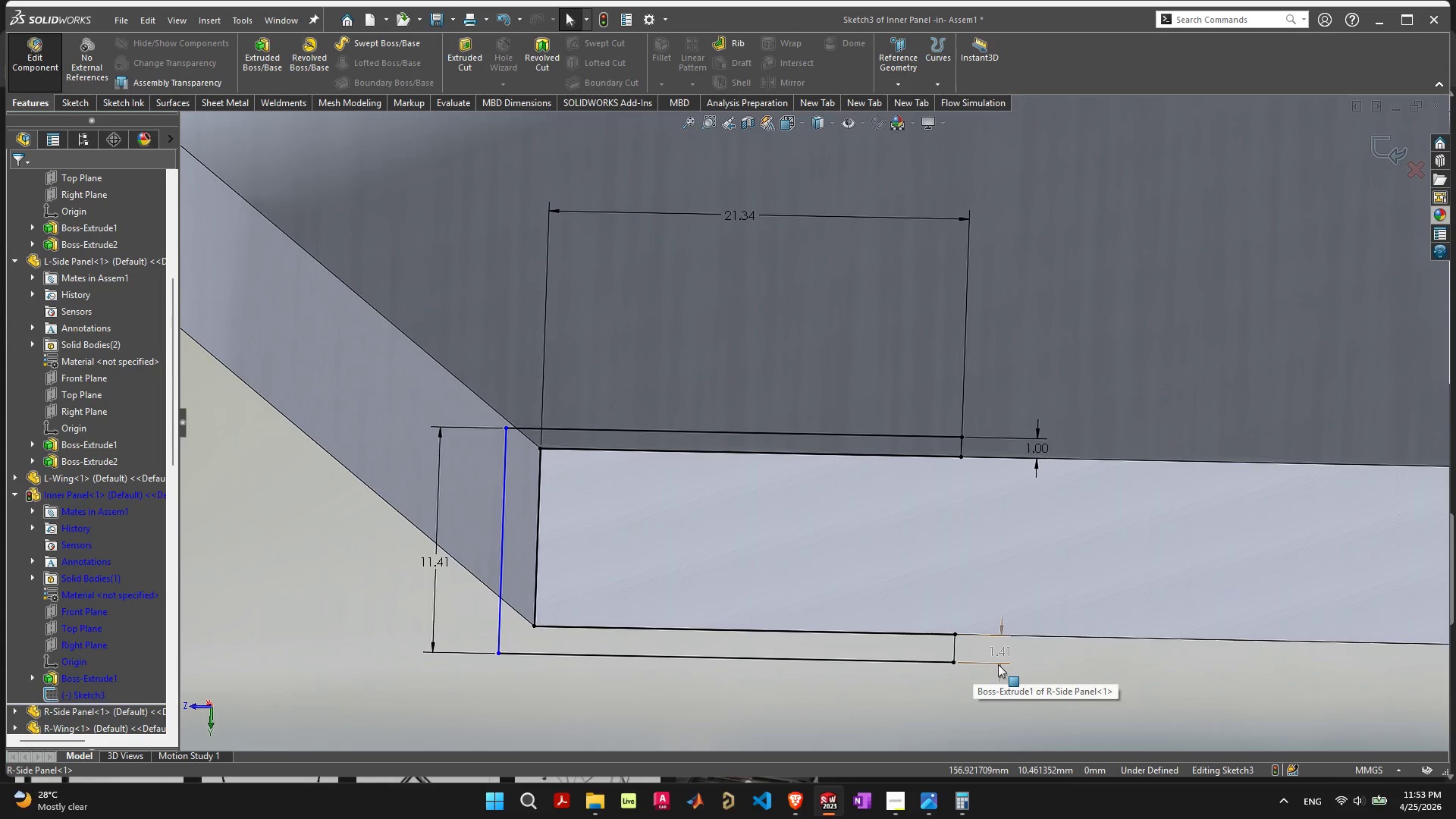 
left_click([1000, 650])
 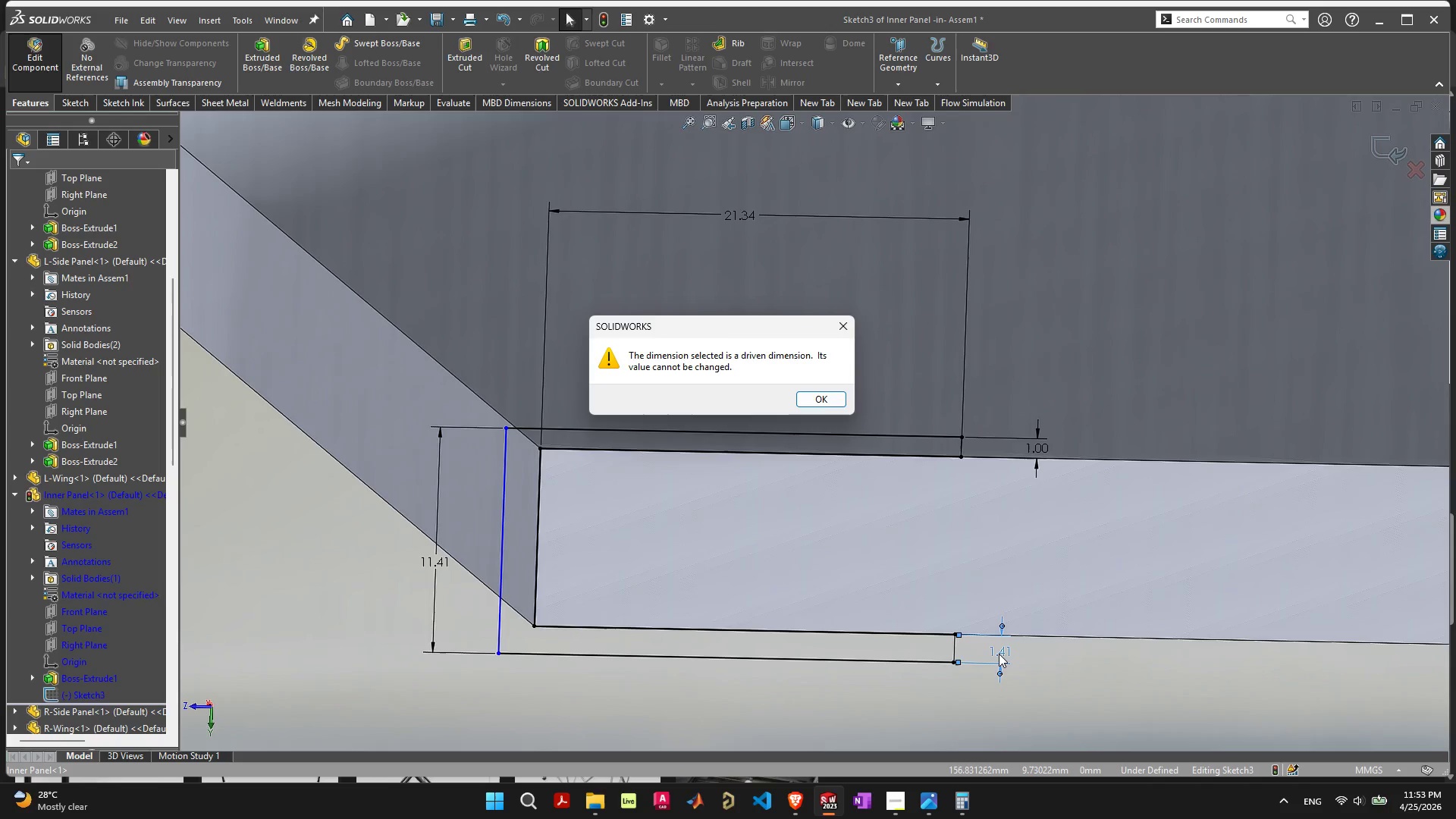 
key(Space)
 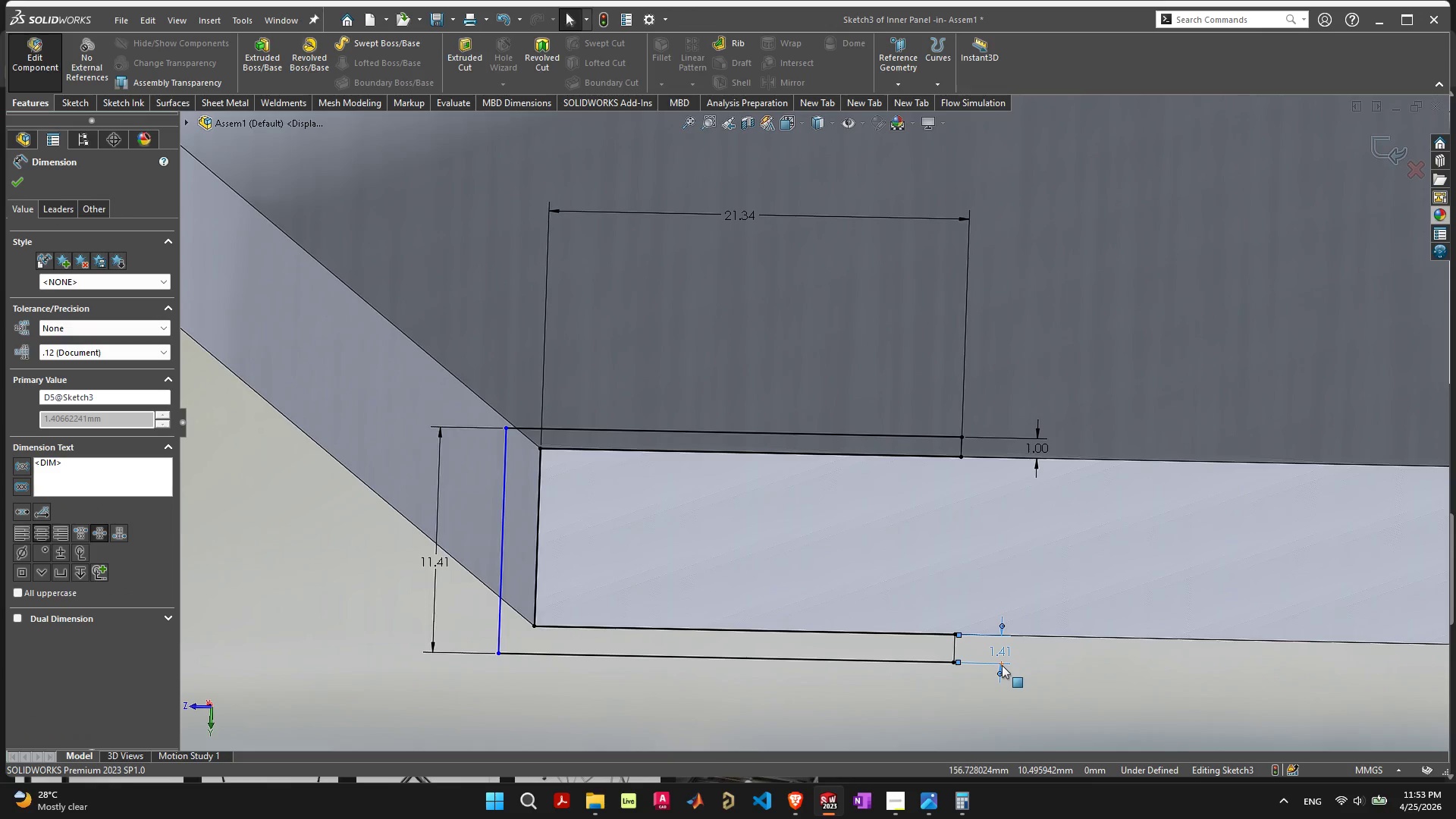 
key(Delete)
 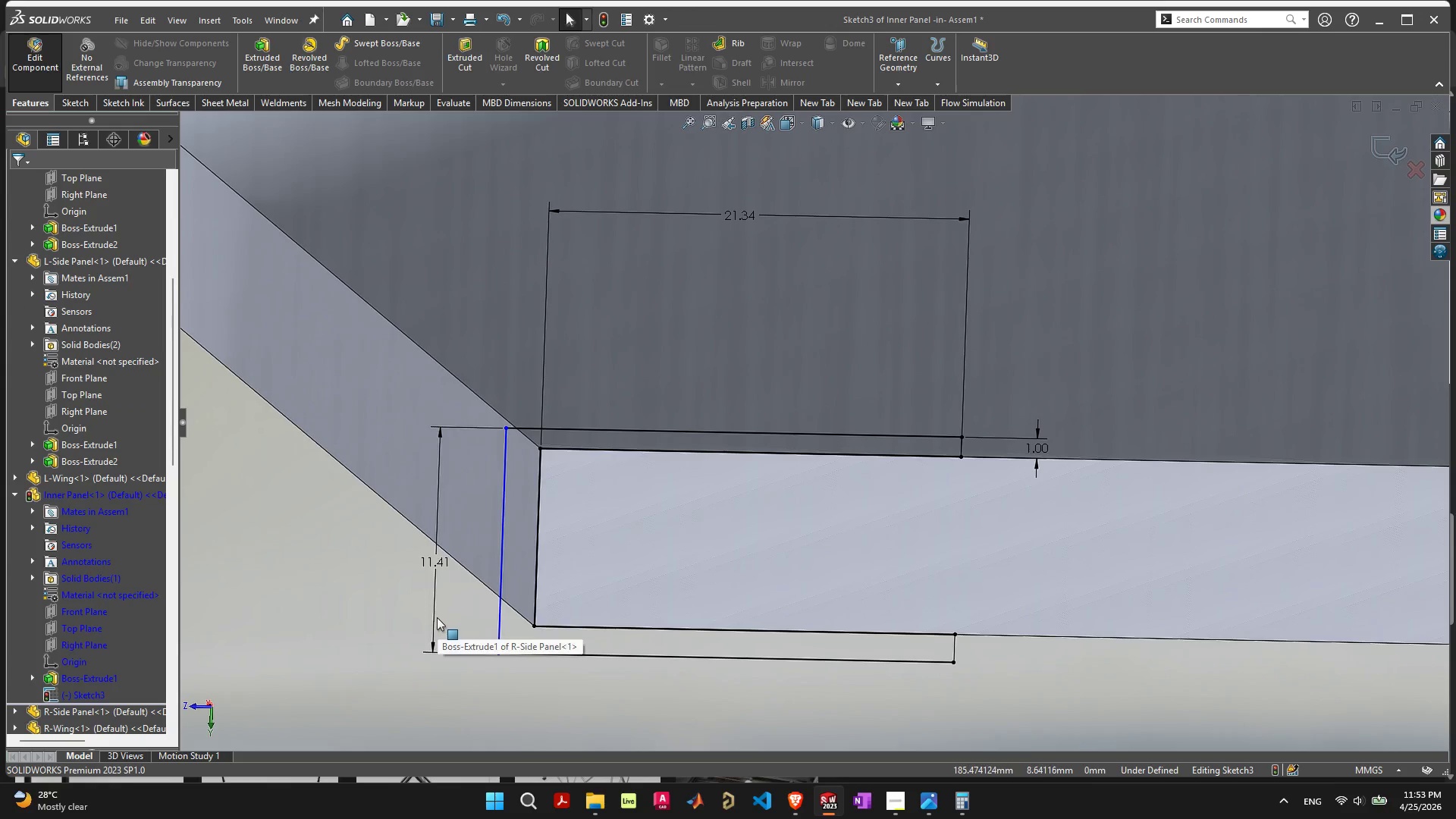 
wait(5.09)
 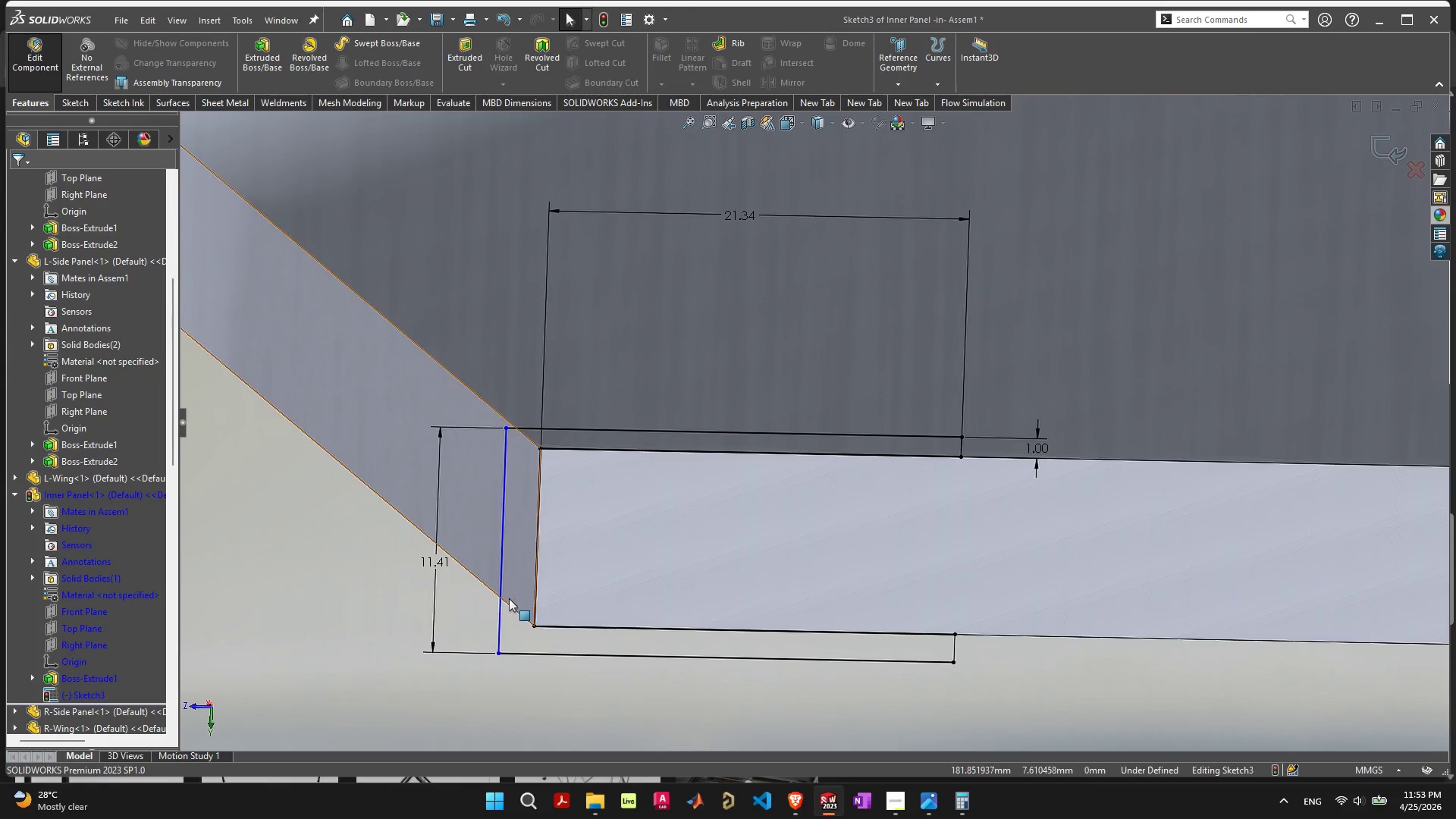 
scroll: coordinate [535, 554], scroll_direction: up, amount: 8.0
 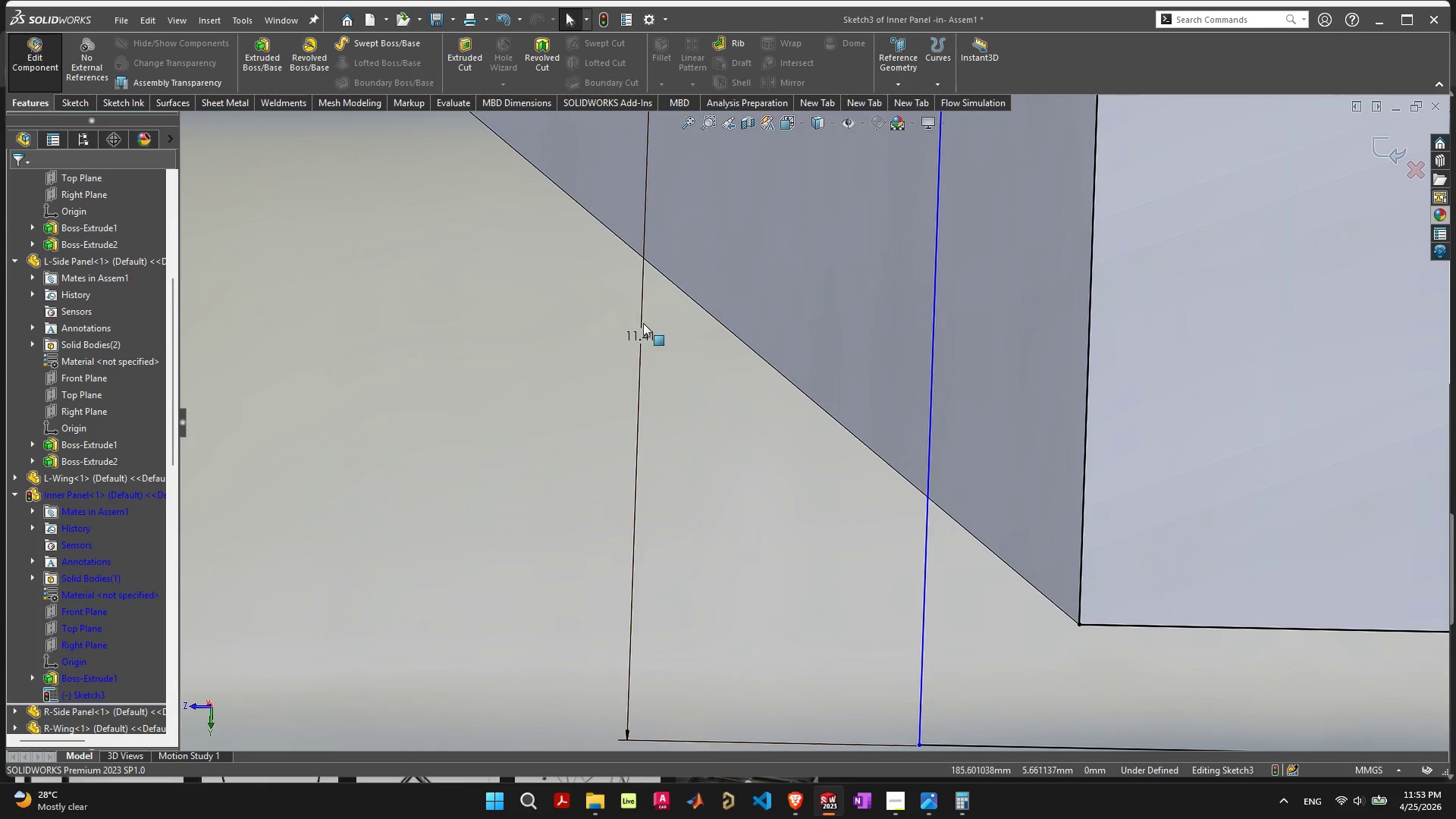 
left_click([642, 328])
 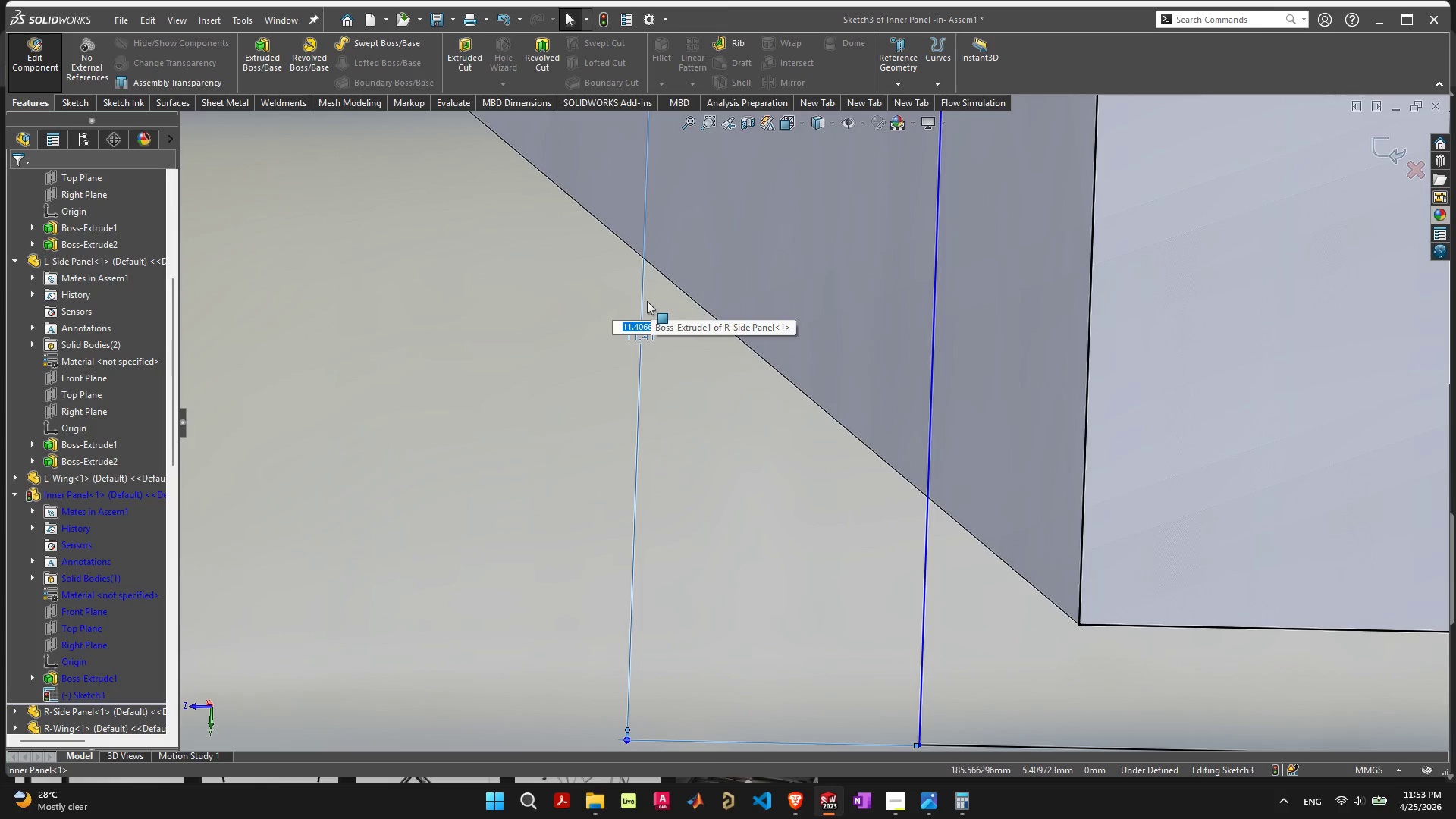 
left_click([639, 306])
 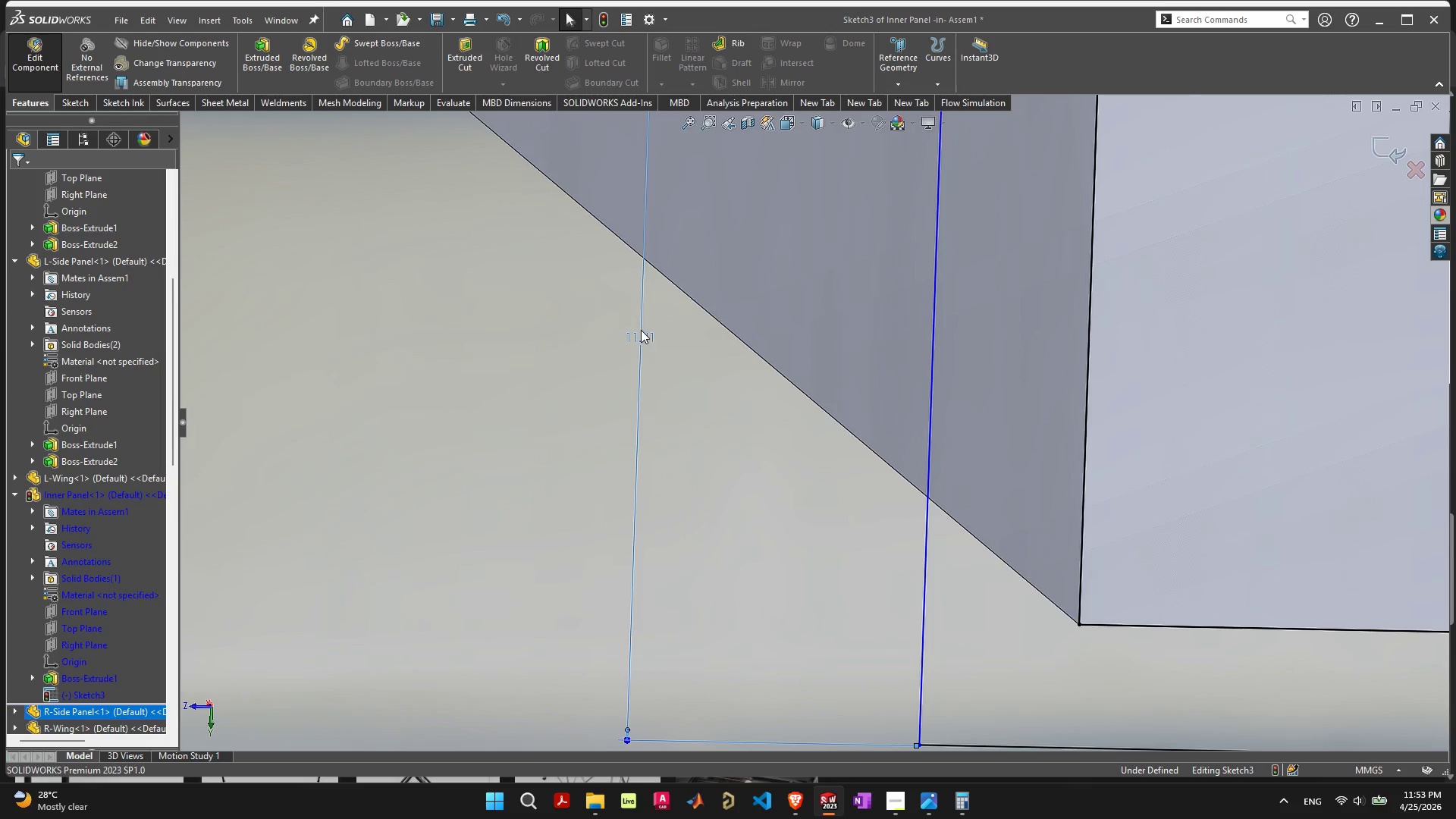 
key(Delete)
 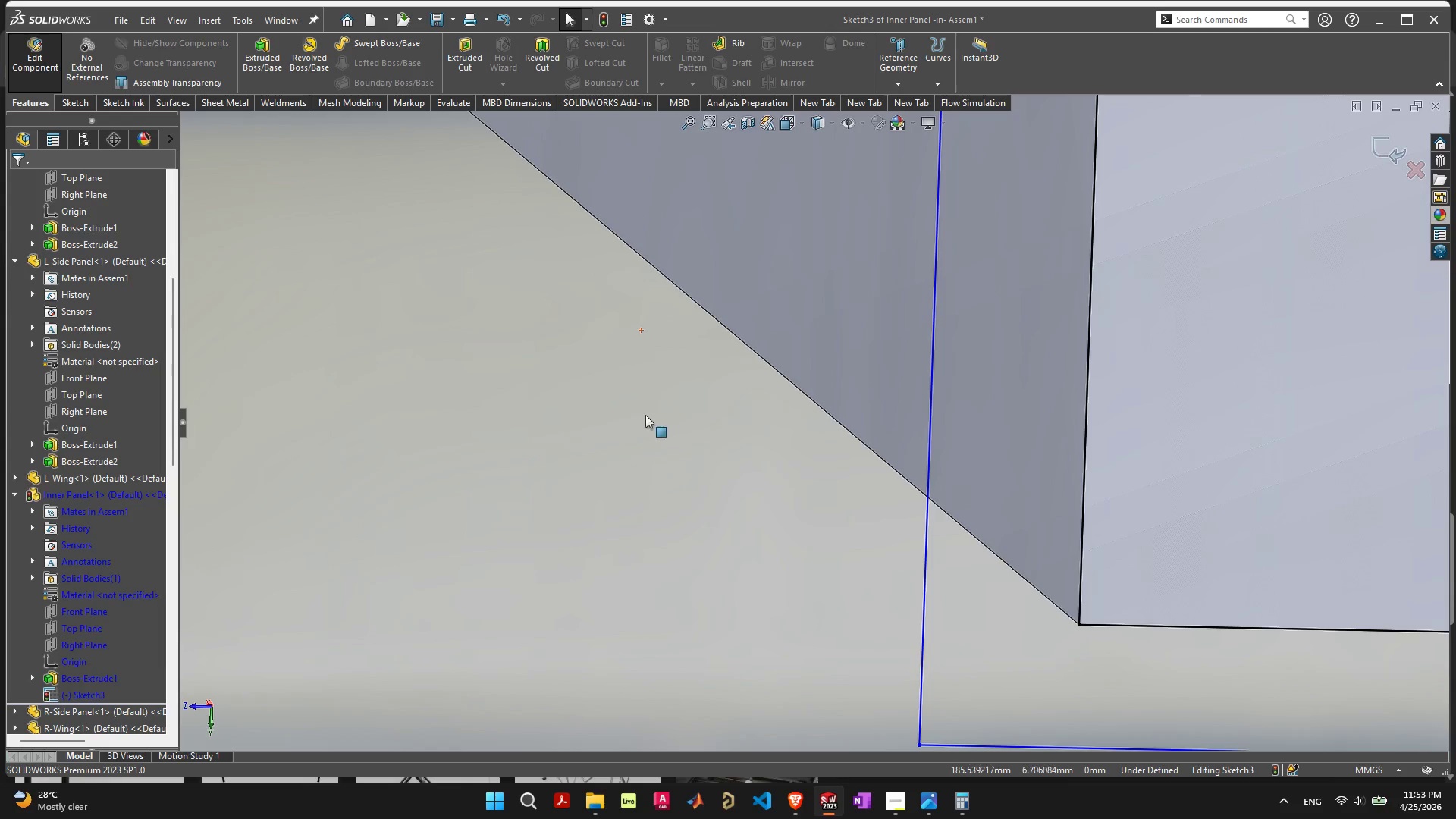 
scroll: coordinate [1053, 513], scroll_direction: down, amount: 10.0
 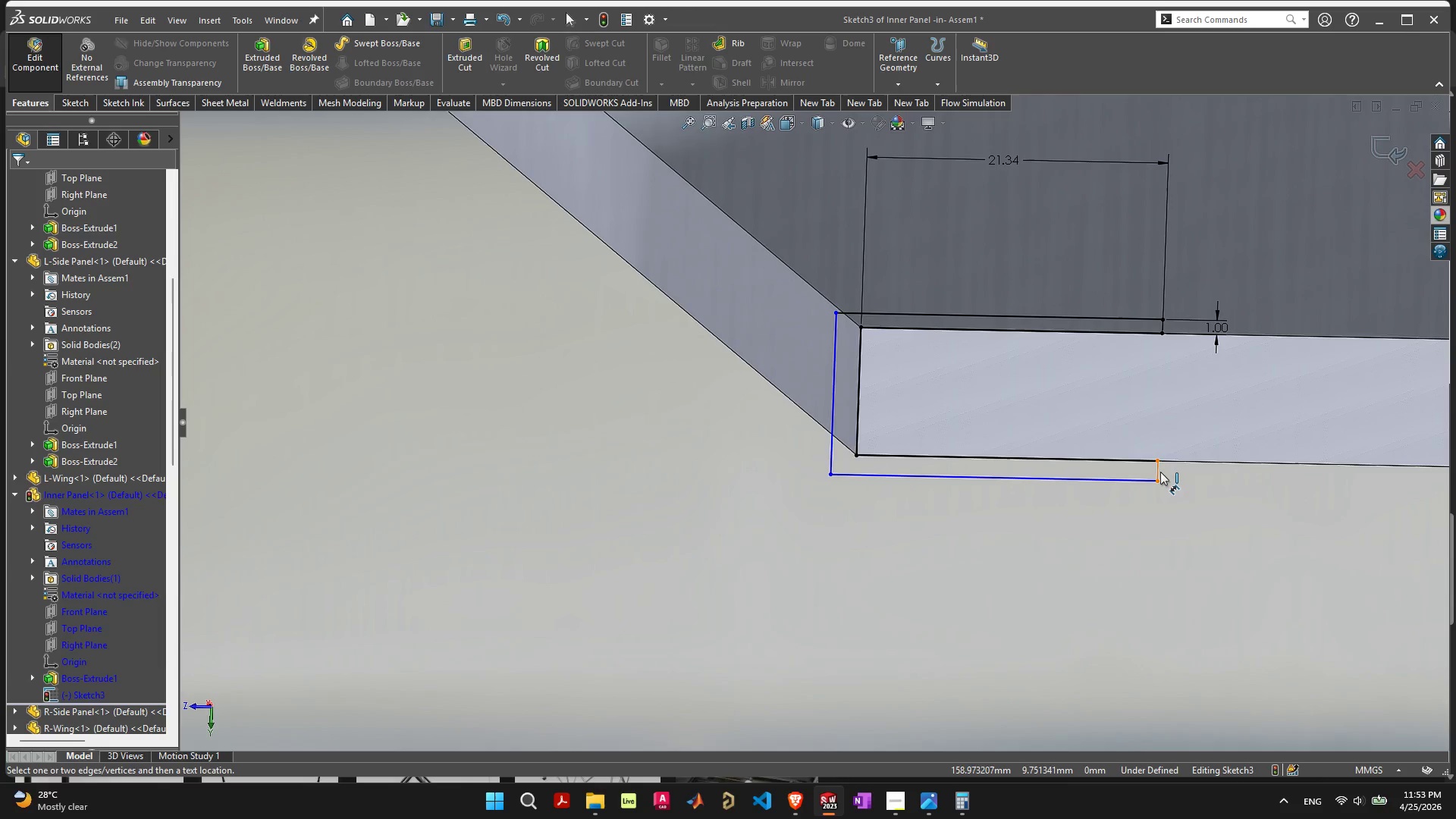 
double_click([1178, 472])
 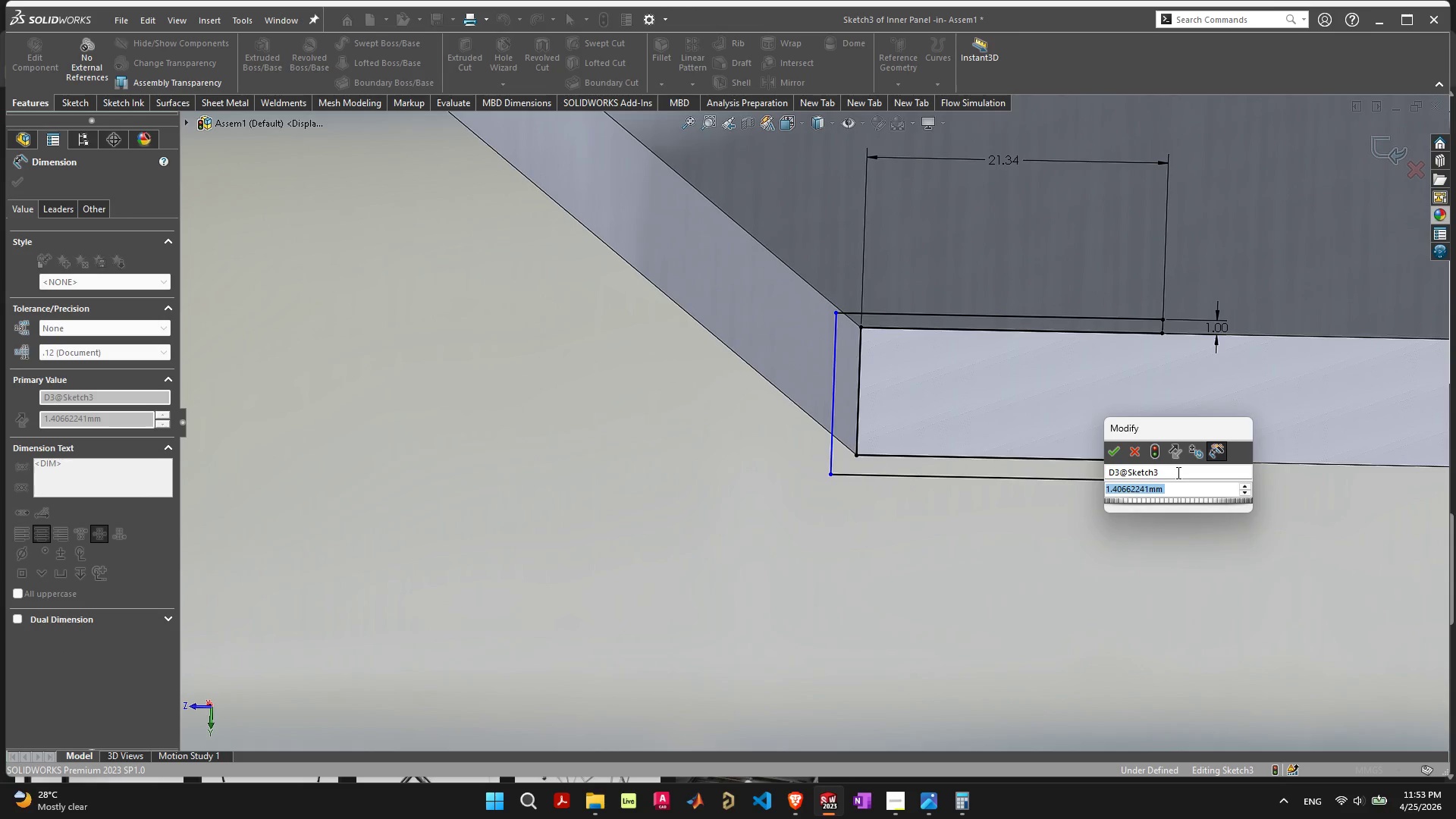 
key(1)
 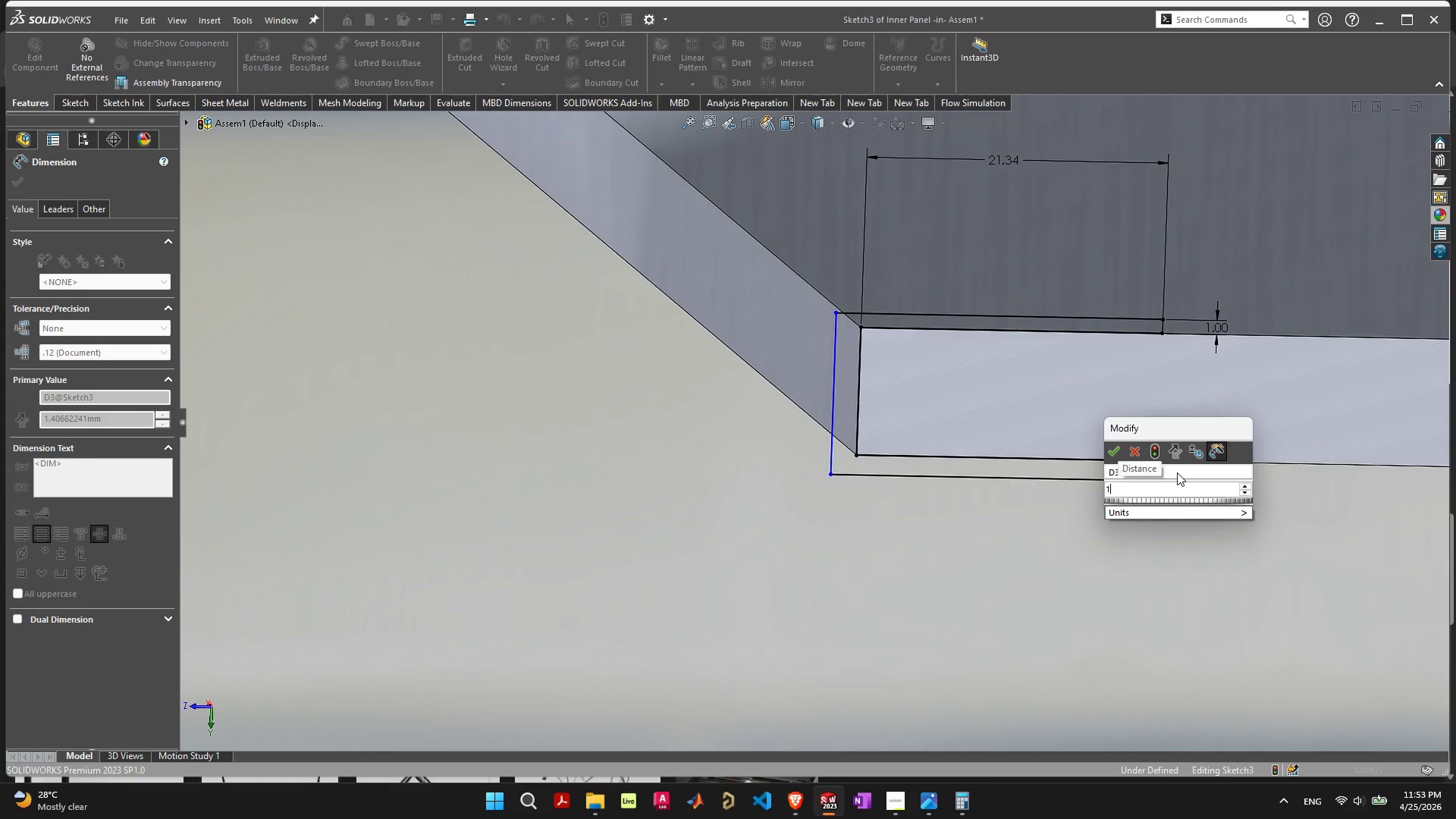 
key(Enter)
 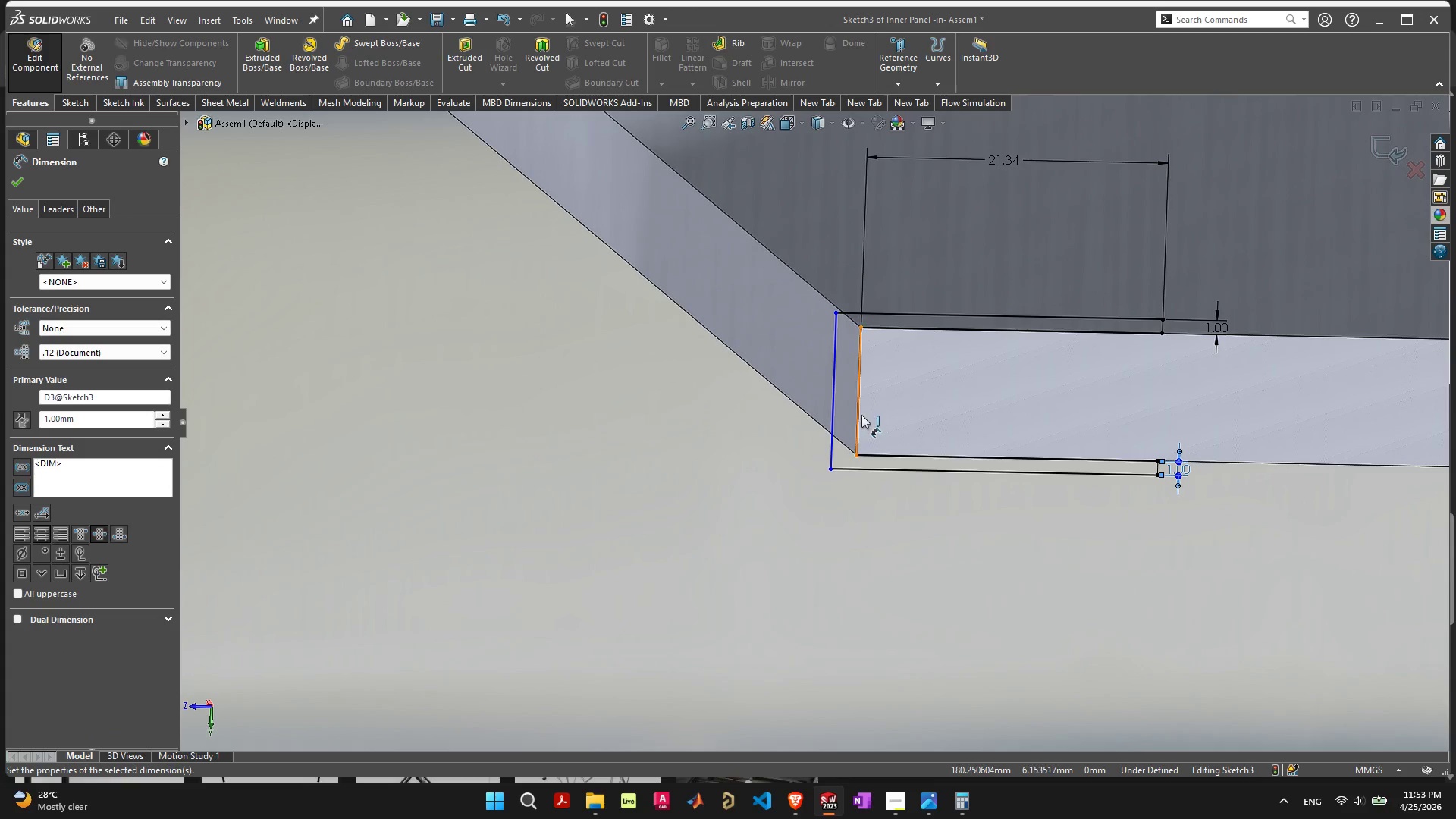 
left_click([855, 418])
 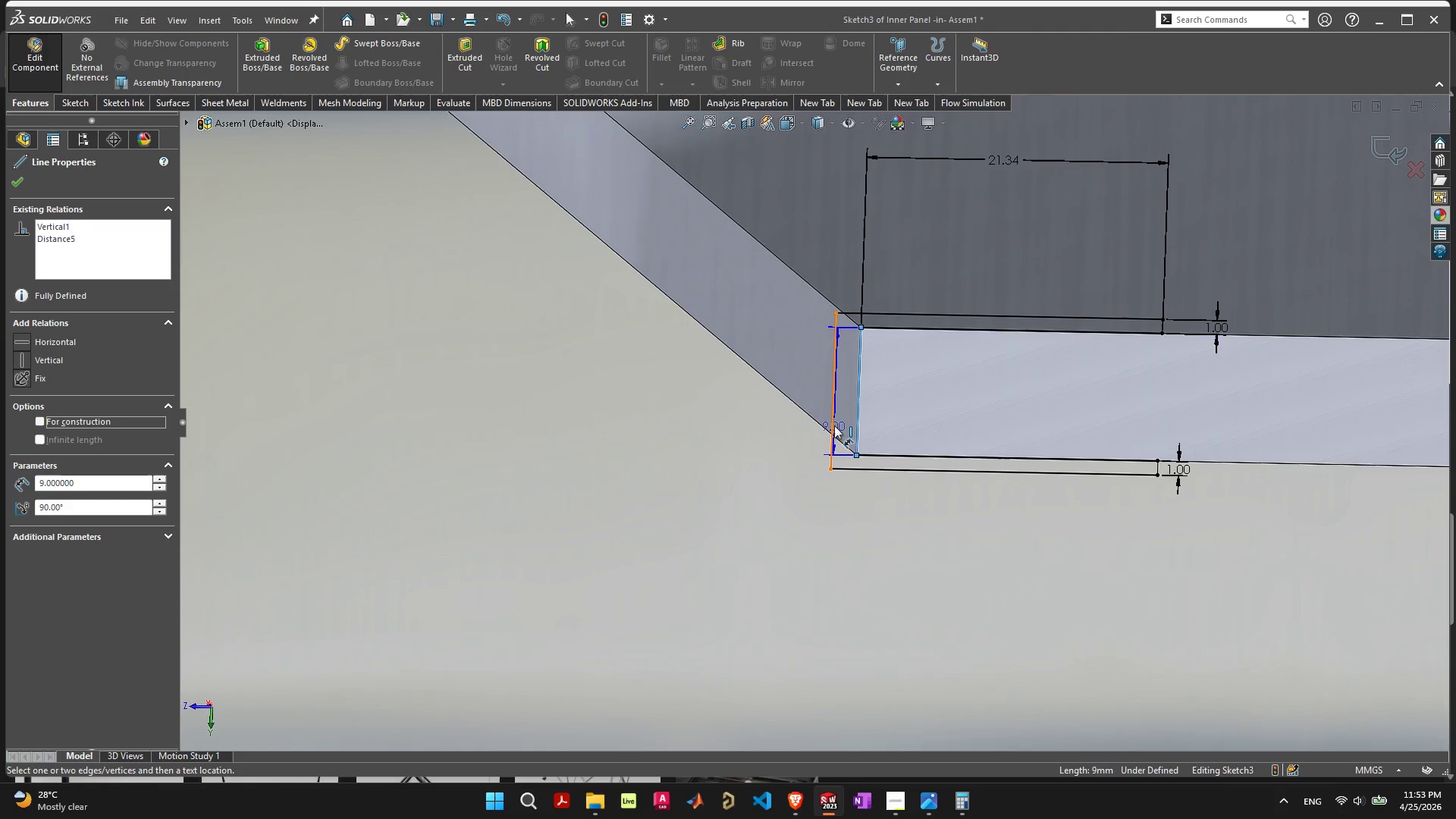 
left_click([834, 425])
 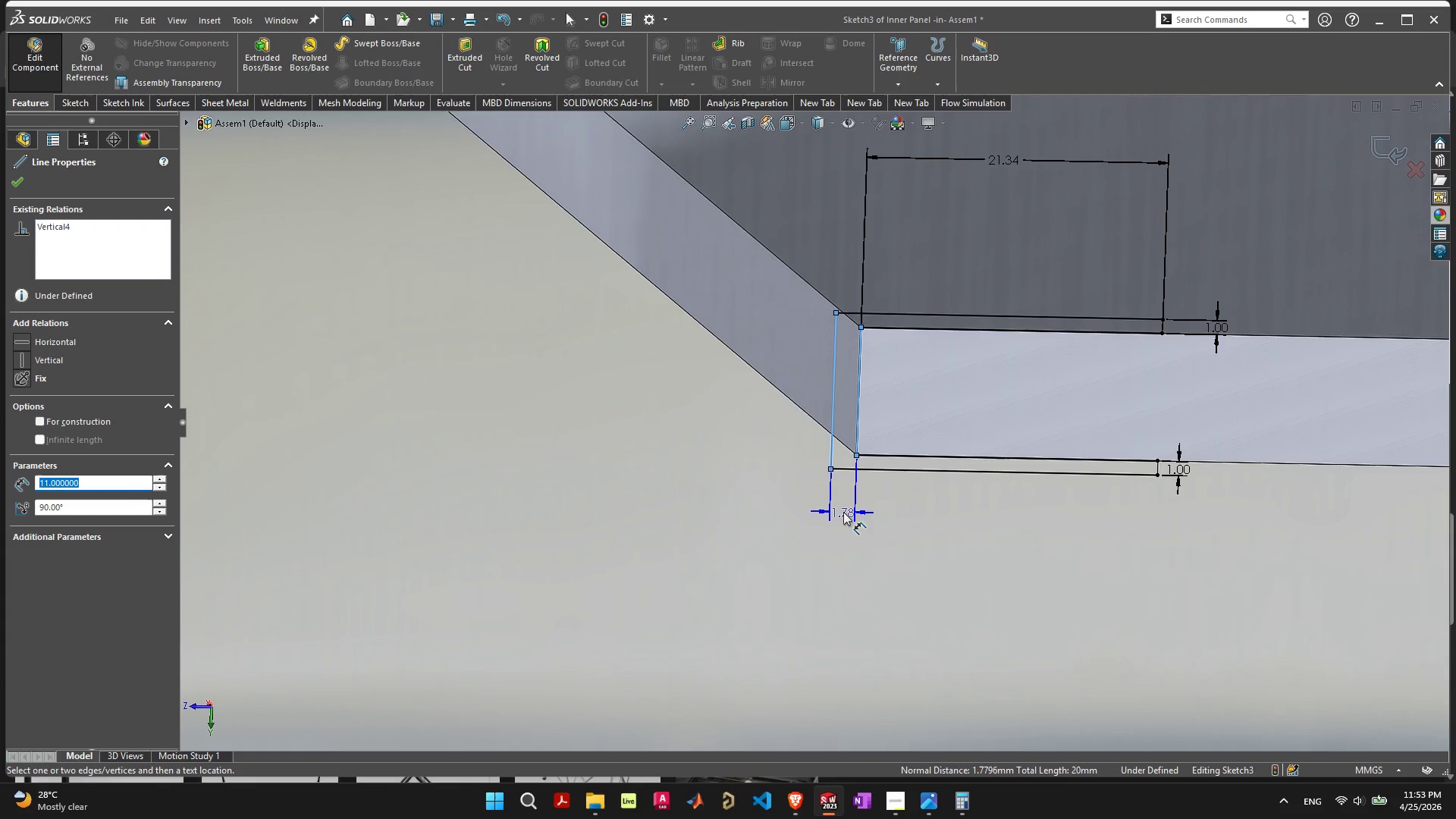 
left_click([842, 511])
 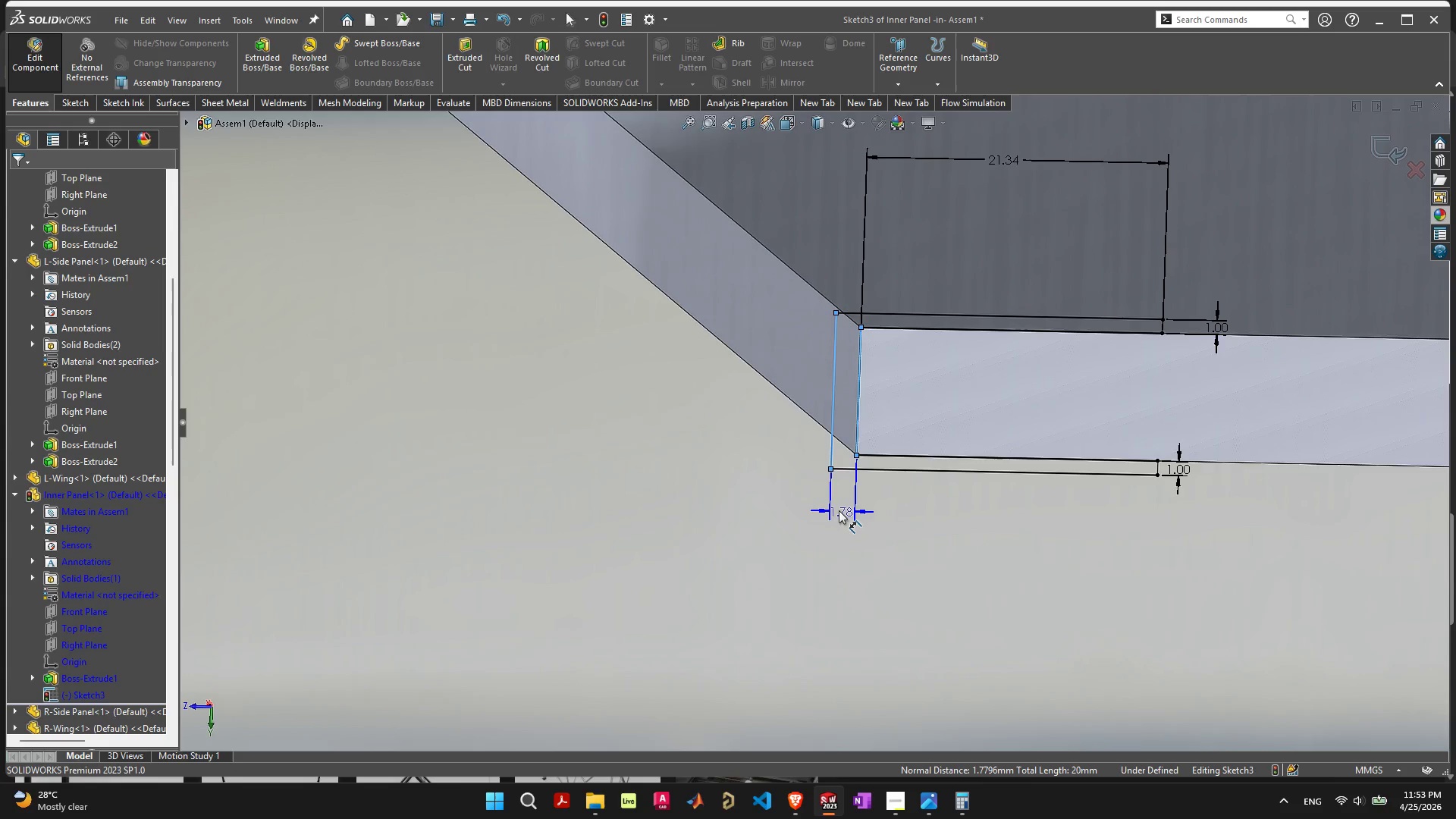 
key(Backquote)
 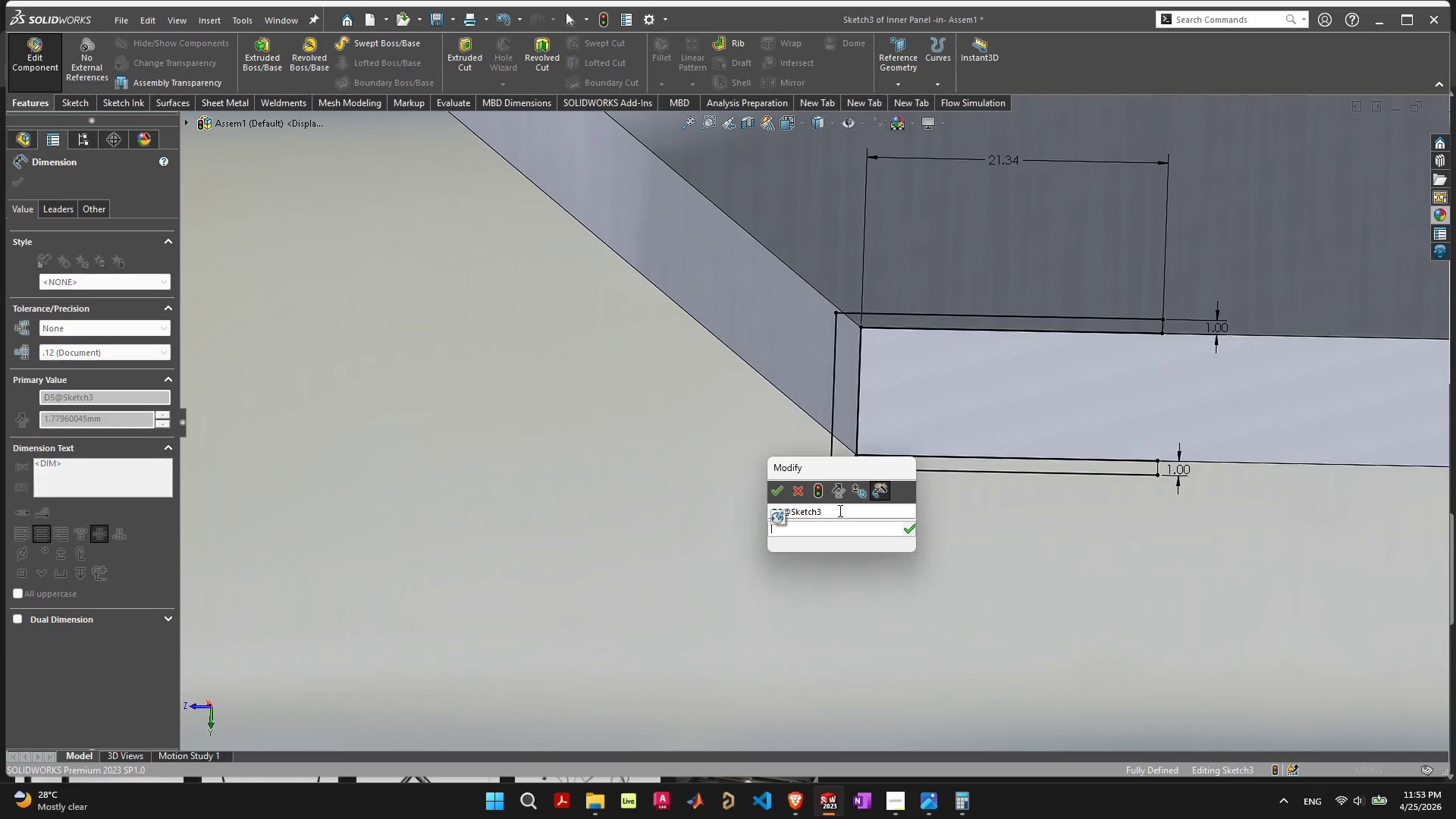 
key(Backspace)
 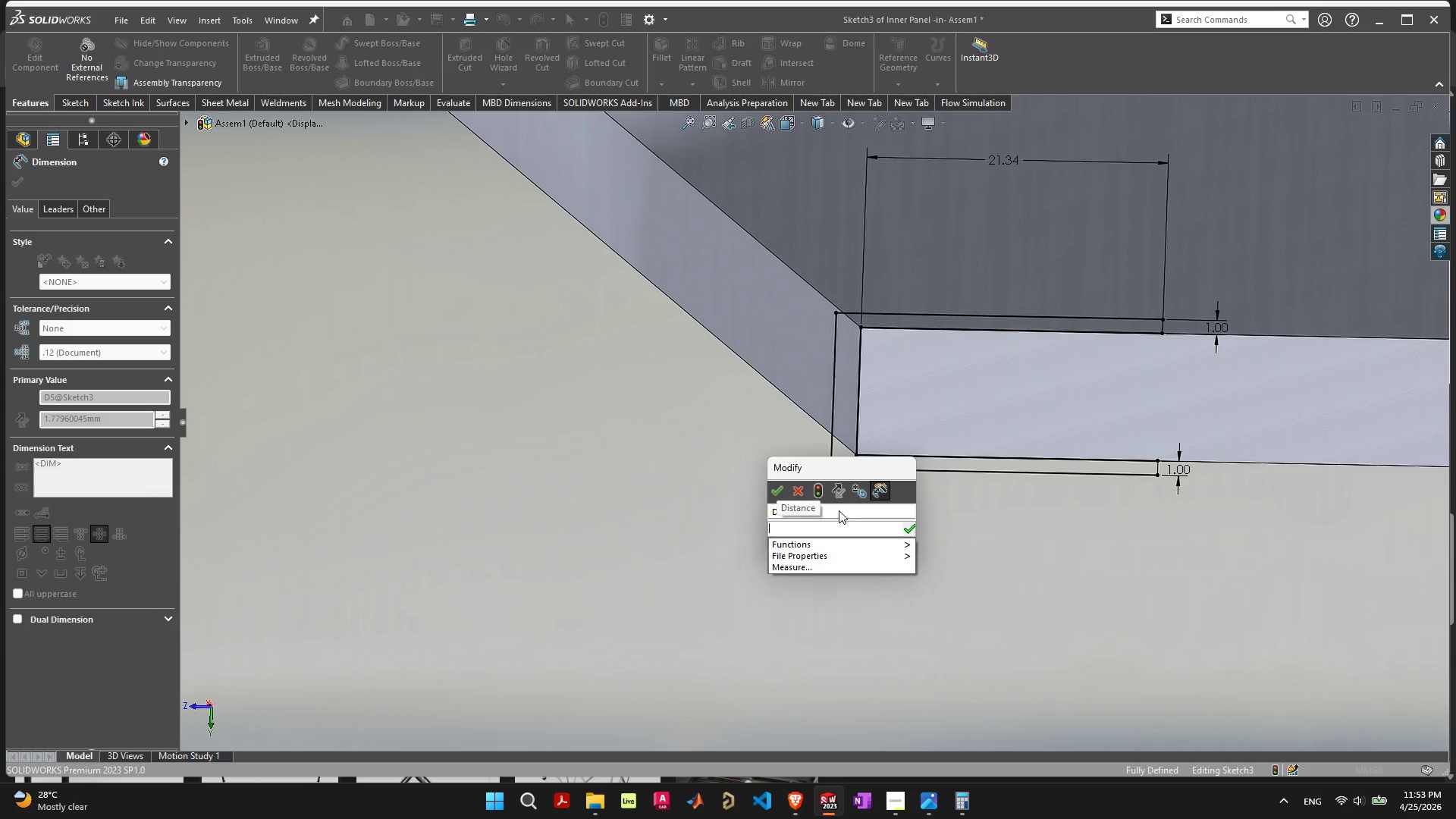 
key(Backspace)
 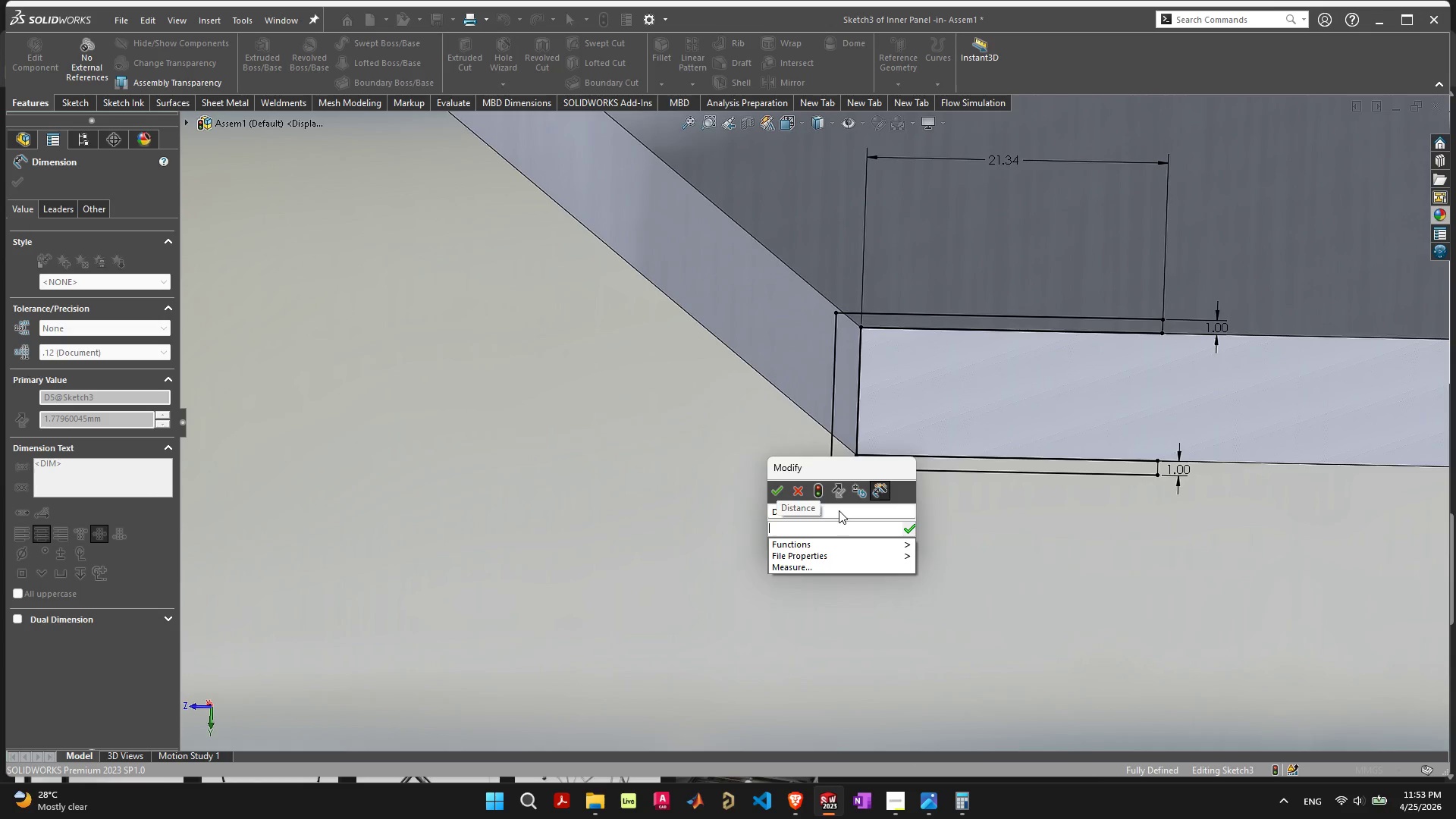 
key(1)
 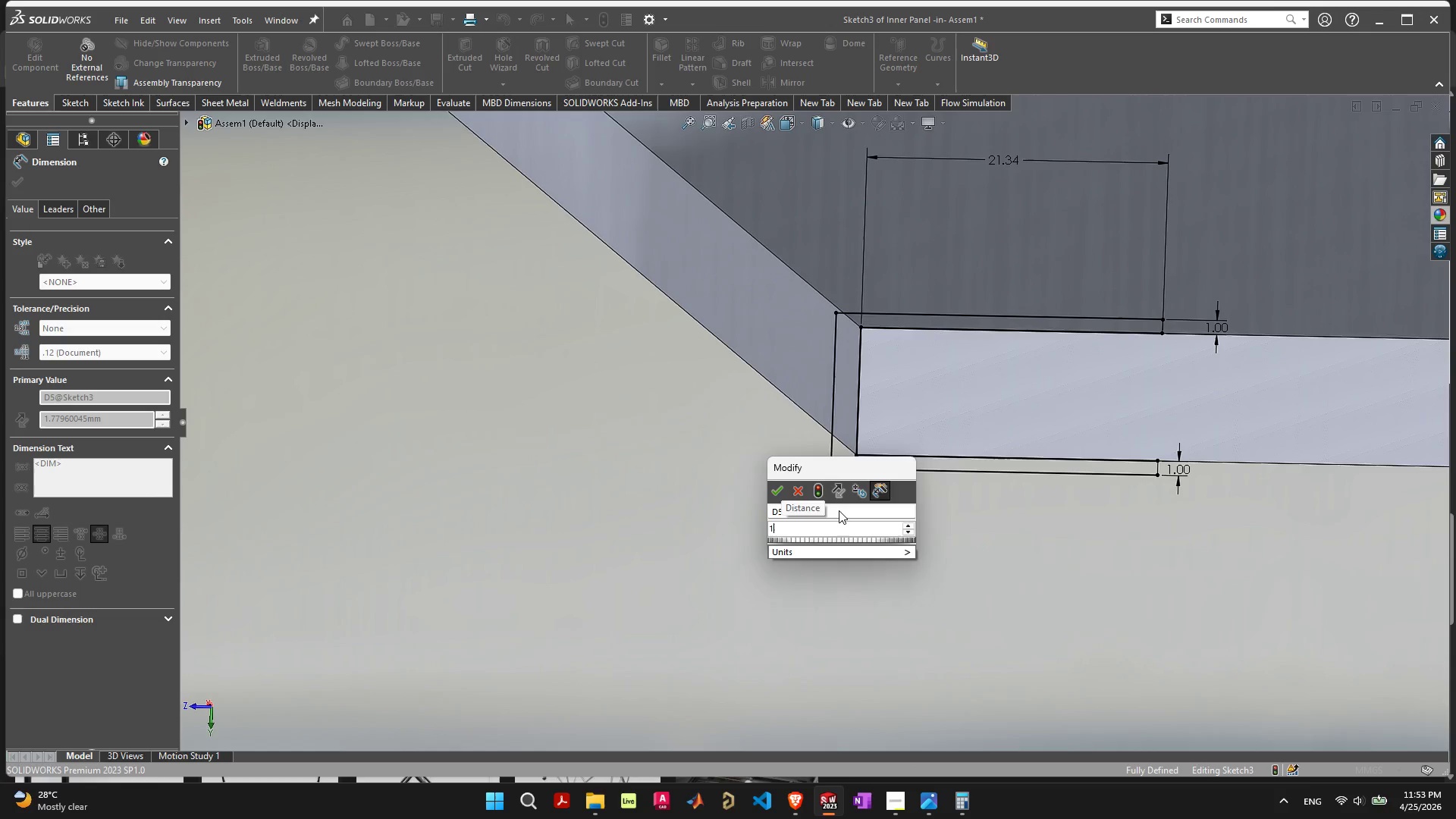 
key(Enter)
 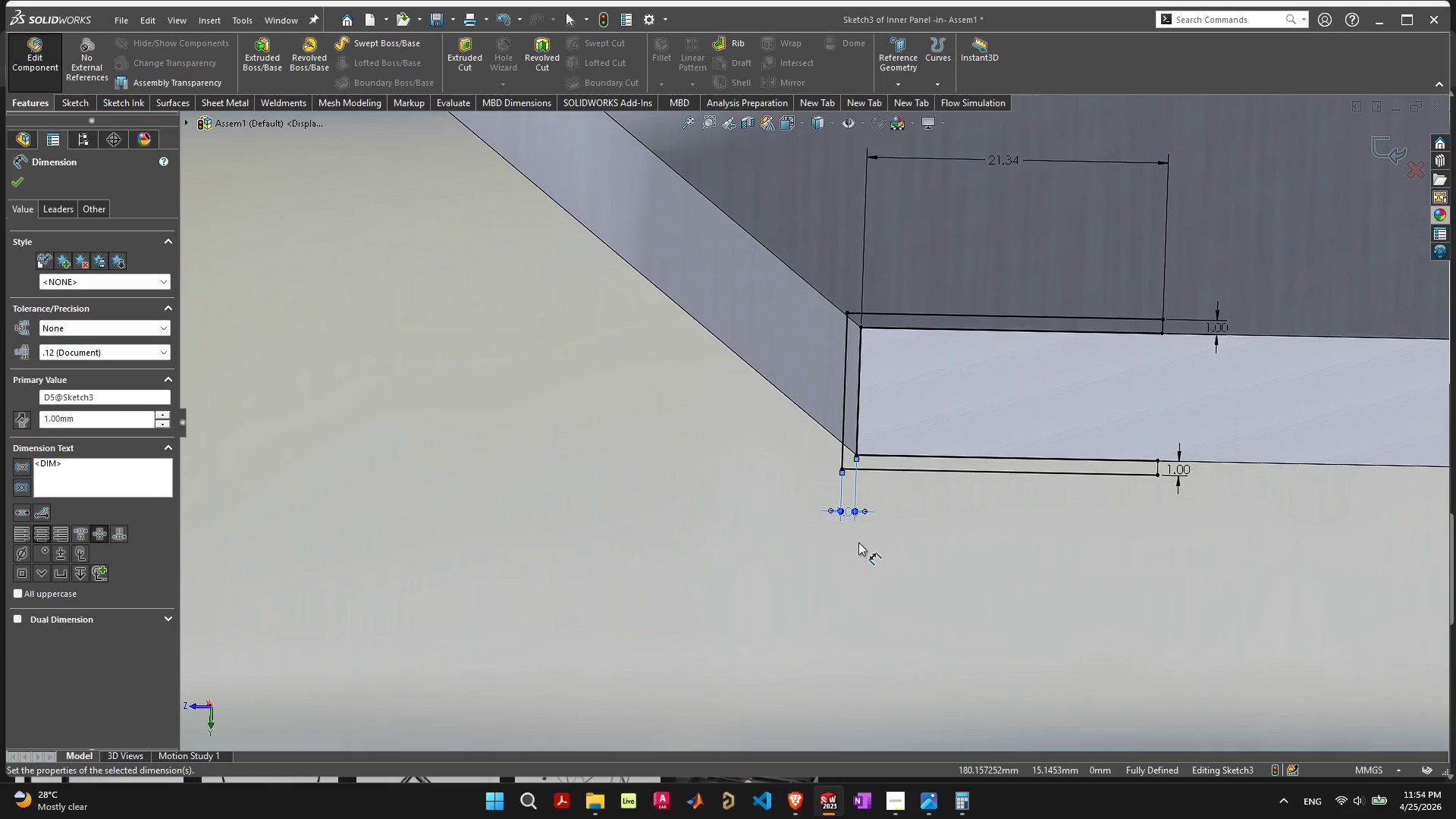 
scroll: coordinate [856, 512], scroll_direction: up, amount: 5.0
 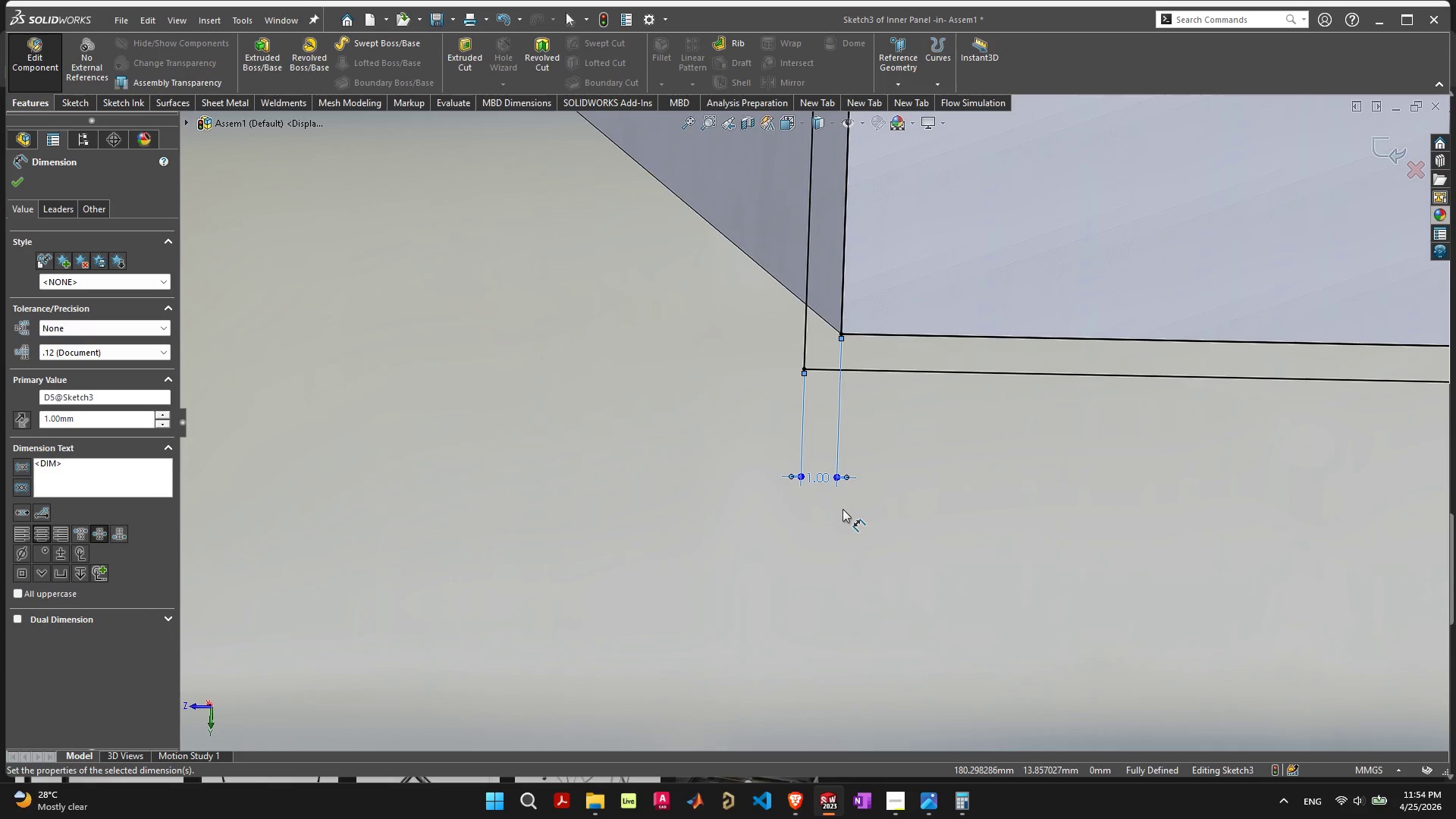 
key(Enter)
 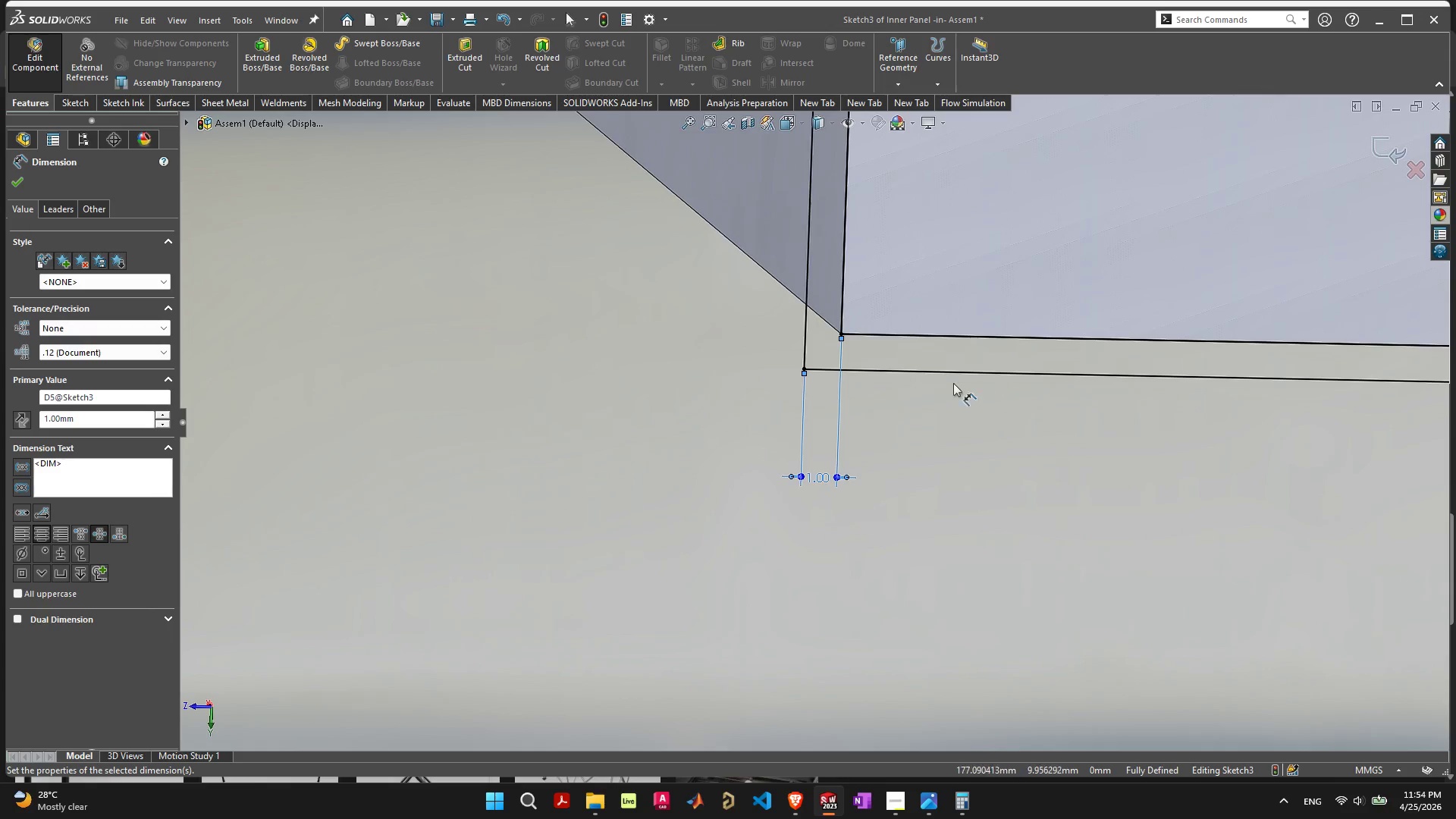 
scroll: coordinate [1013, 337], scroll_direction: down, amount: 3.0
 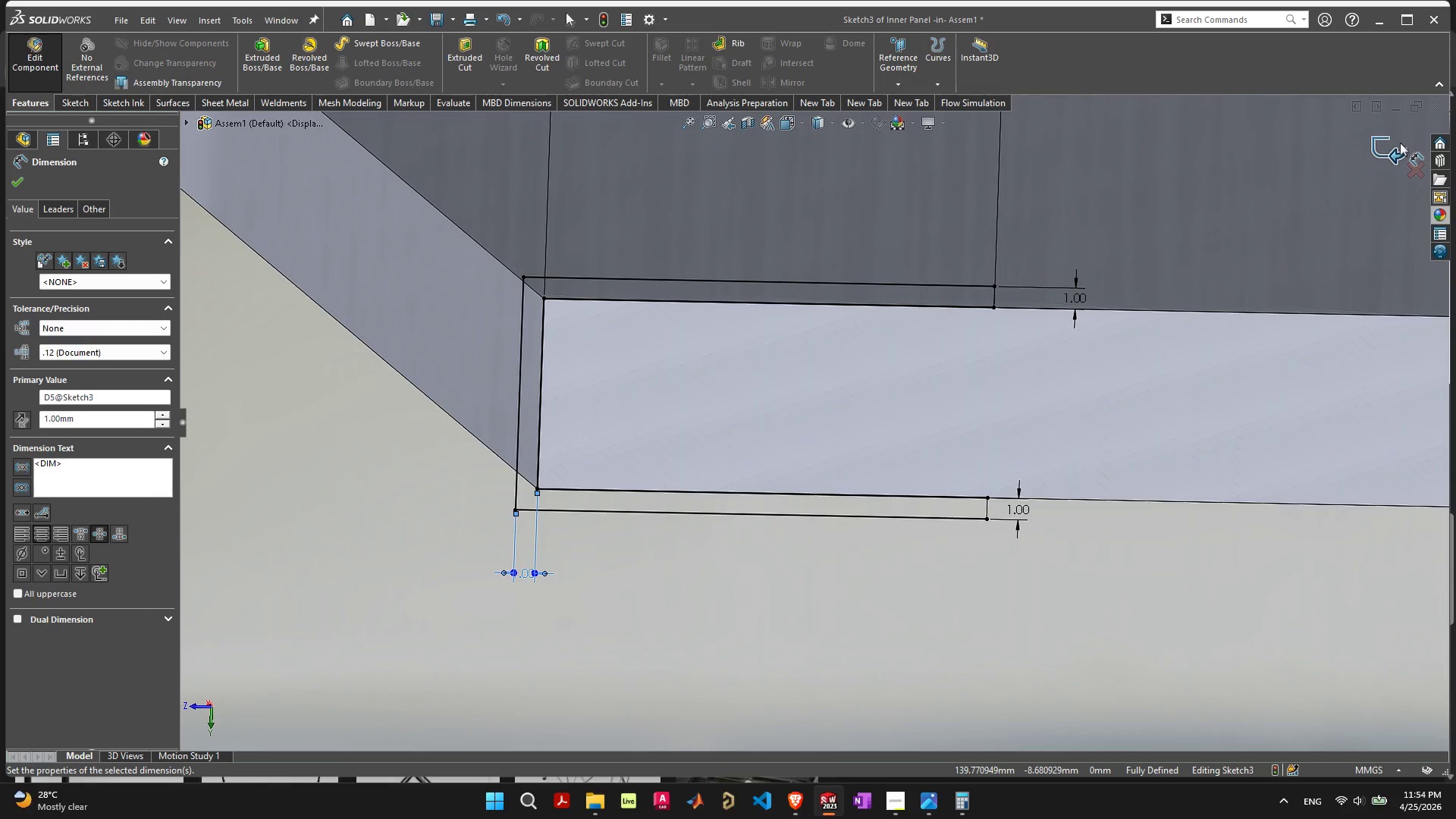 
left_click([1400, 143])
 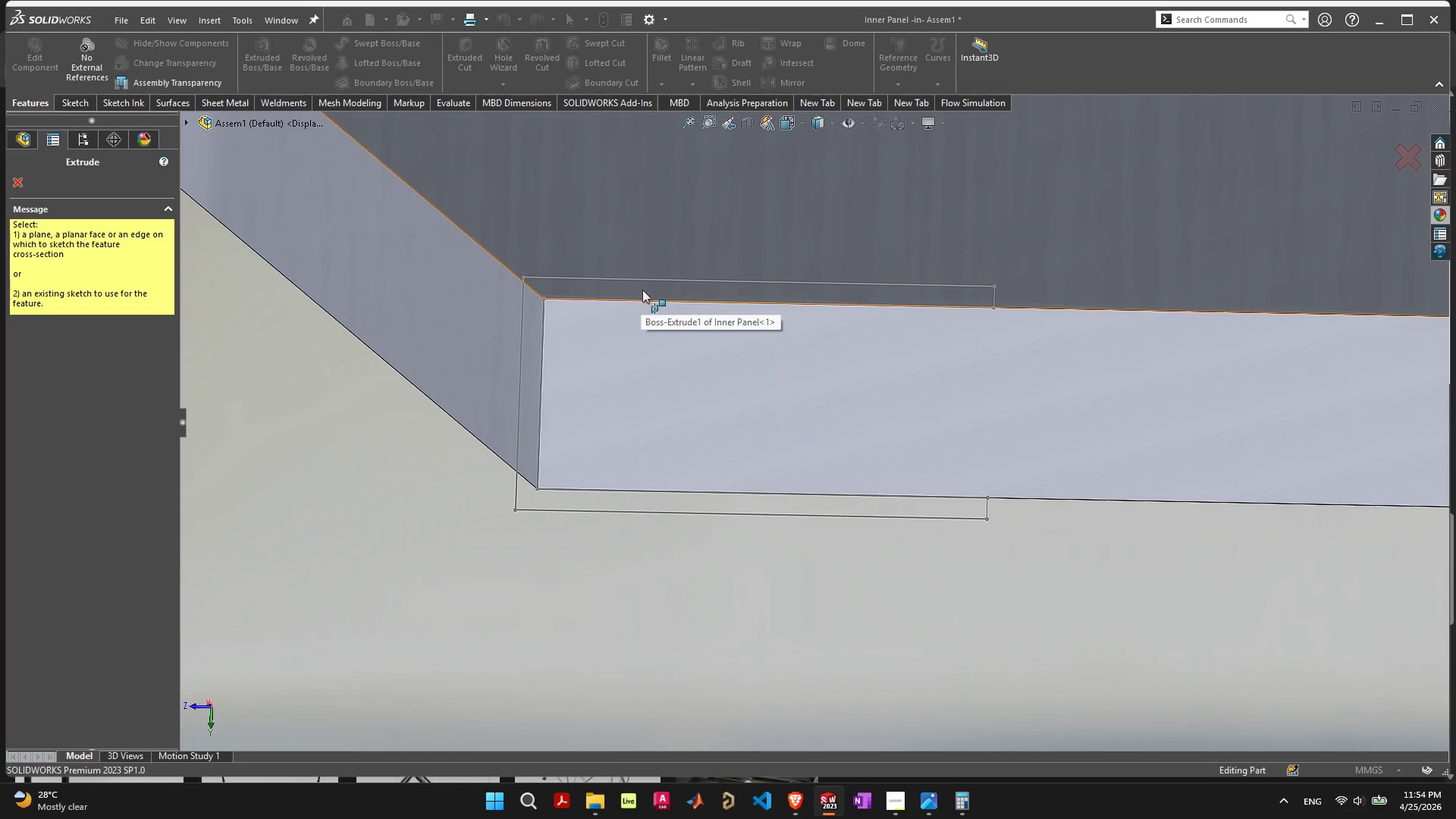 
left_click([651, 282])
 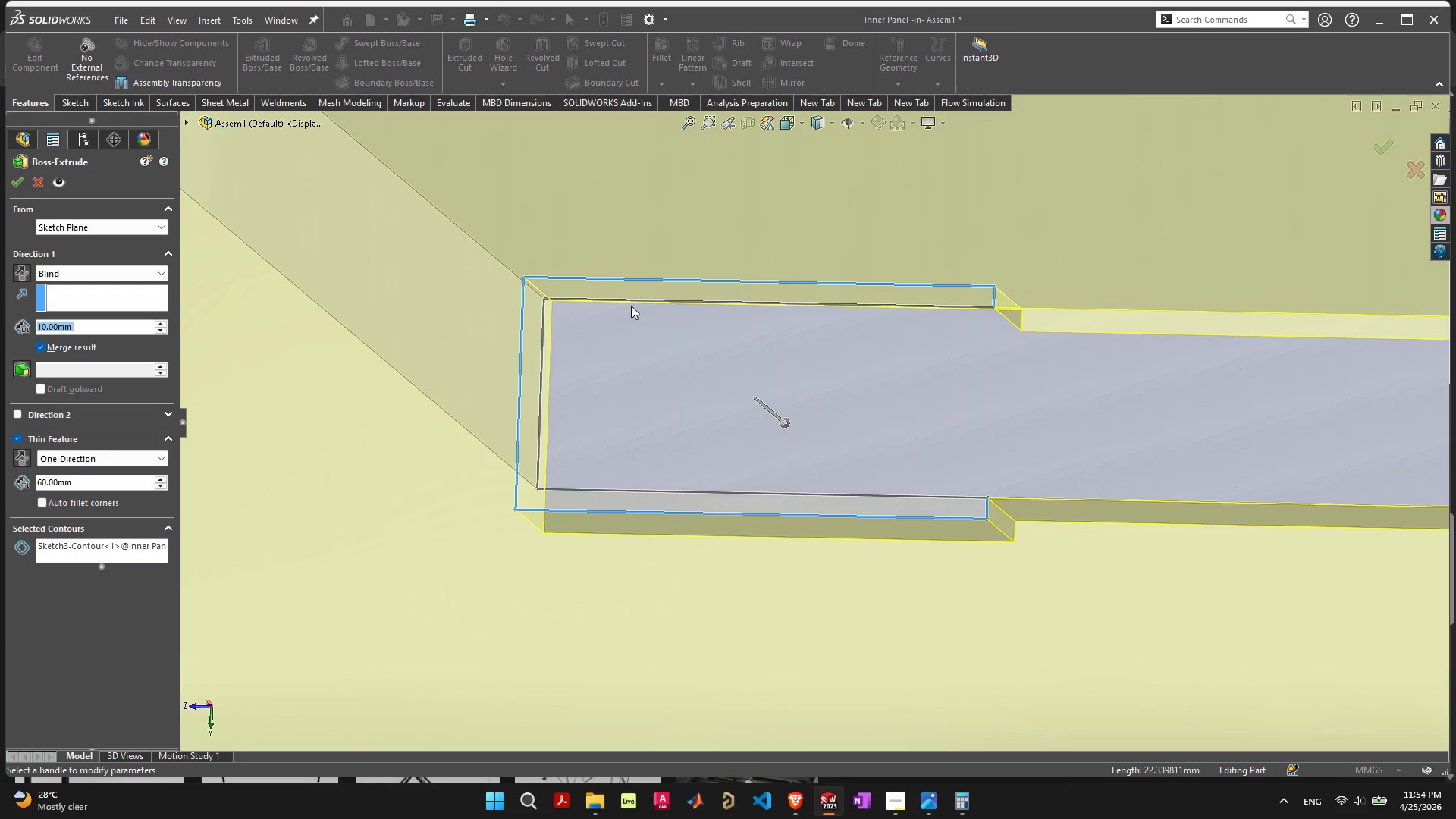 
scroll: coordinate [678, 419], scroll_direction: down, amount: 5.0
 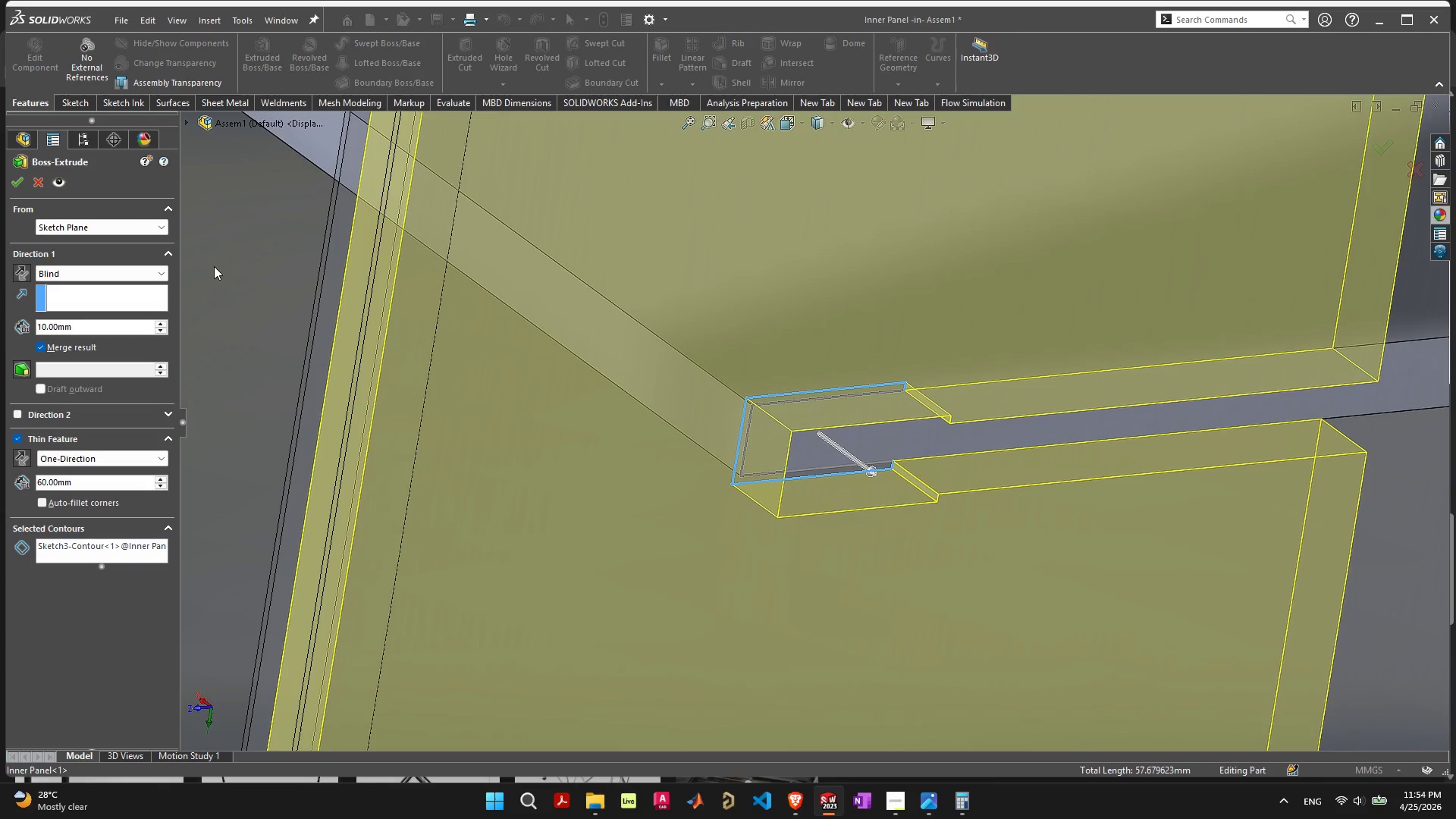 
key(Escape)
 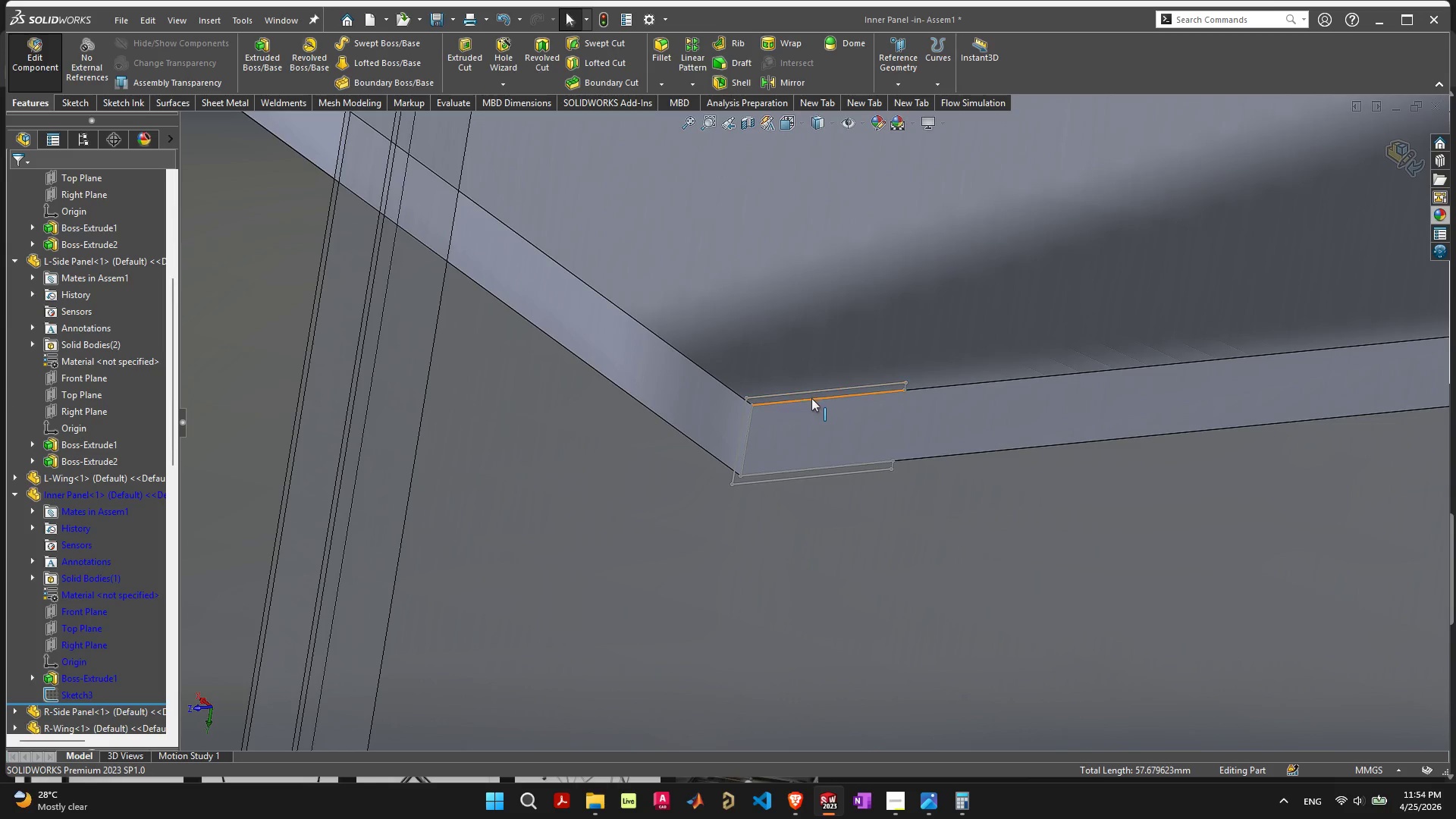 
left_click([811, 398])
 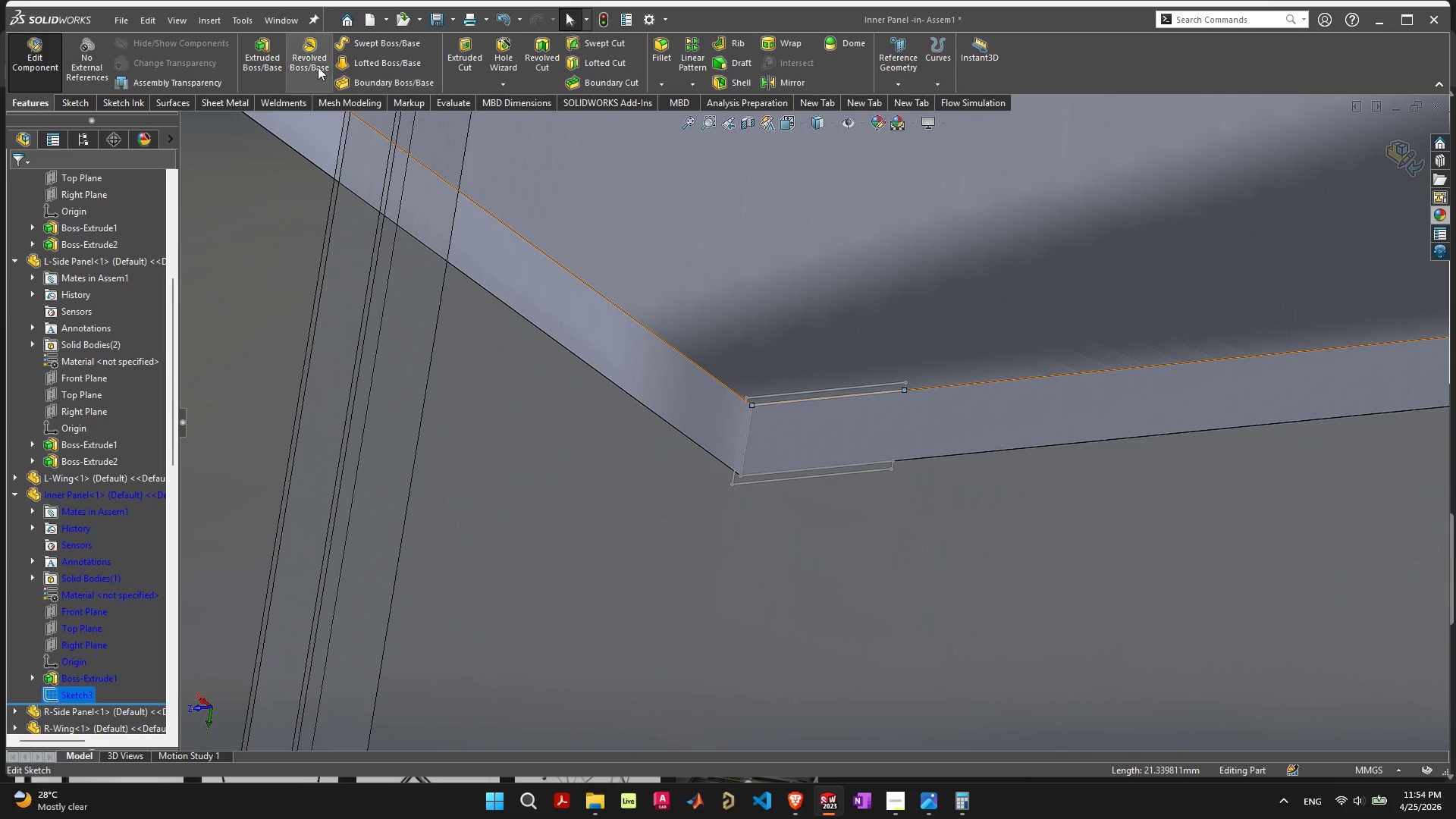 
left_click([274, 60])
 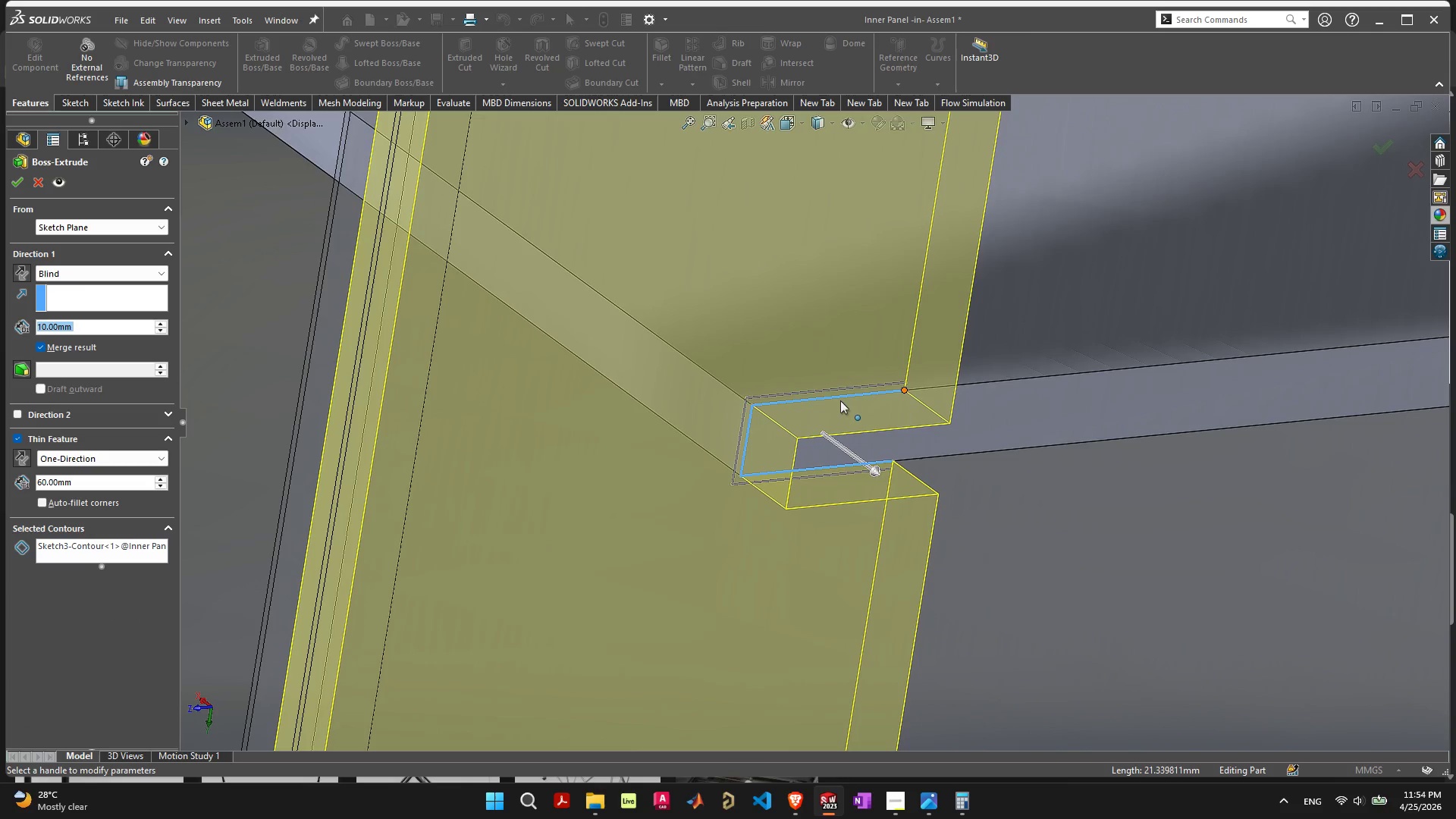 
scroll: coordinate [790, 420], scroll_direction: down, amount: 6.0
 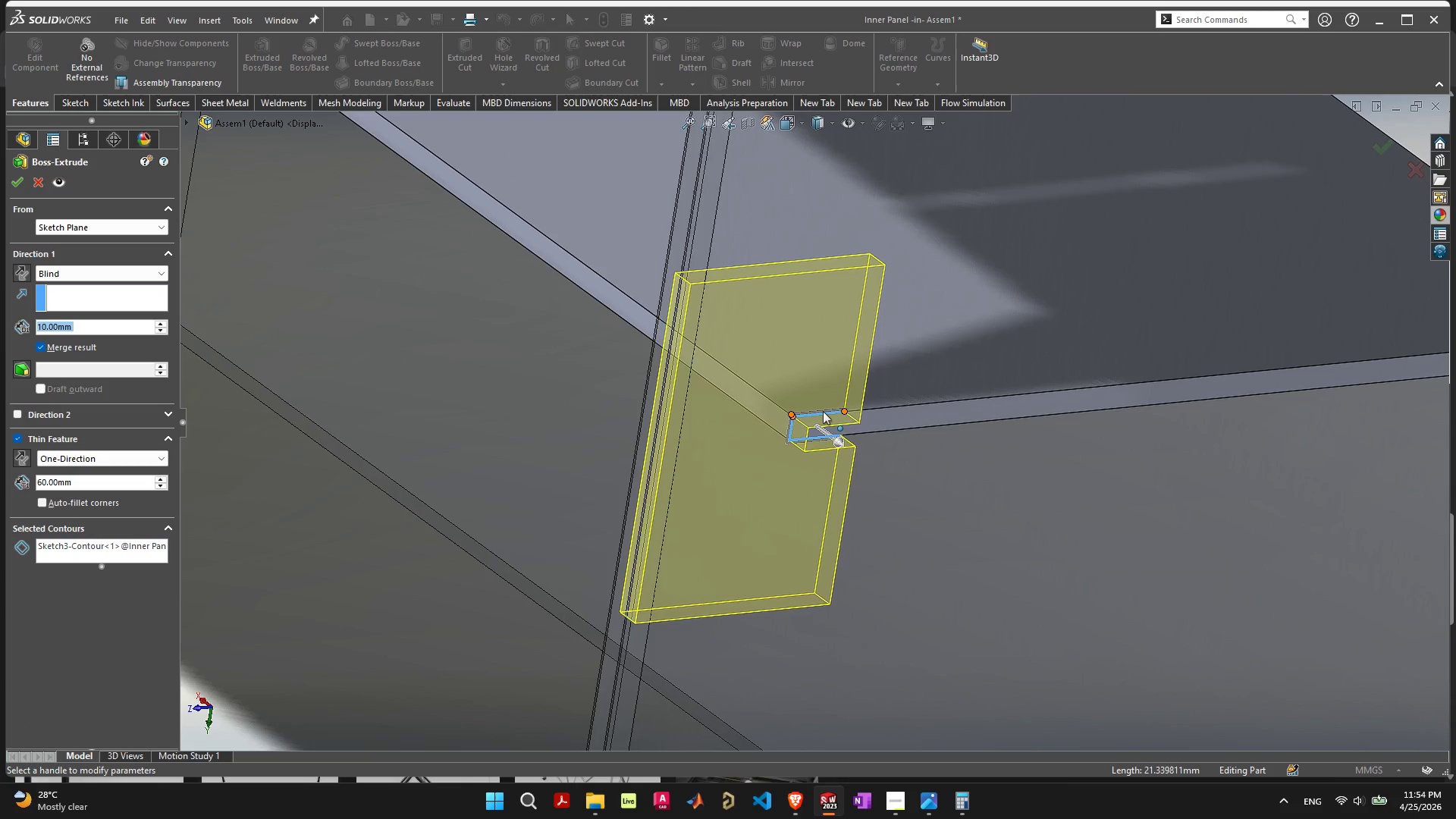 
scroll: coordinate [821, 414], scroll_direction: up, amount: 10.0
 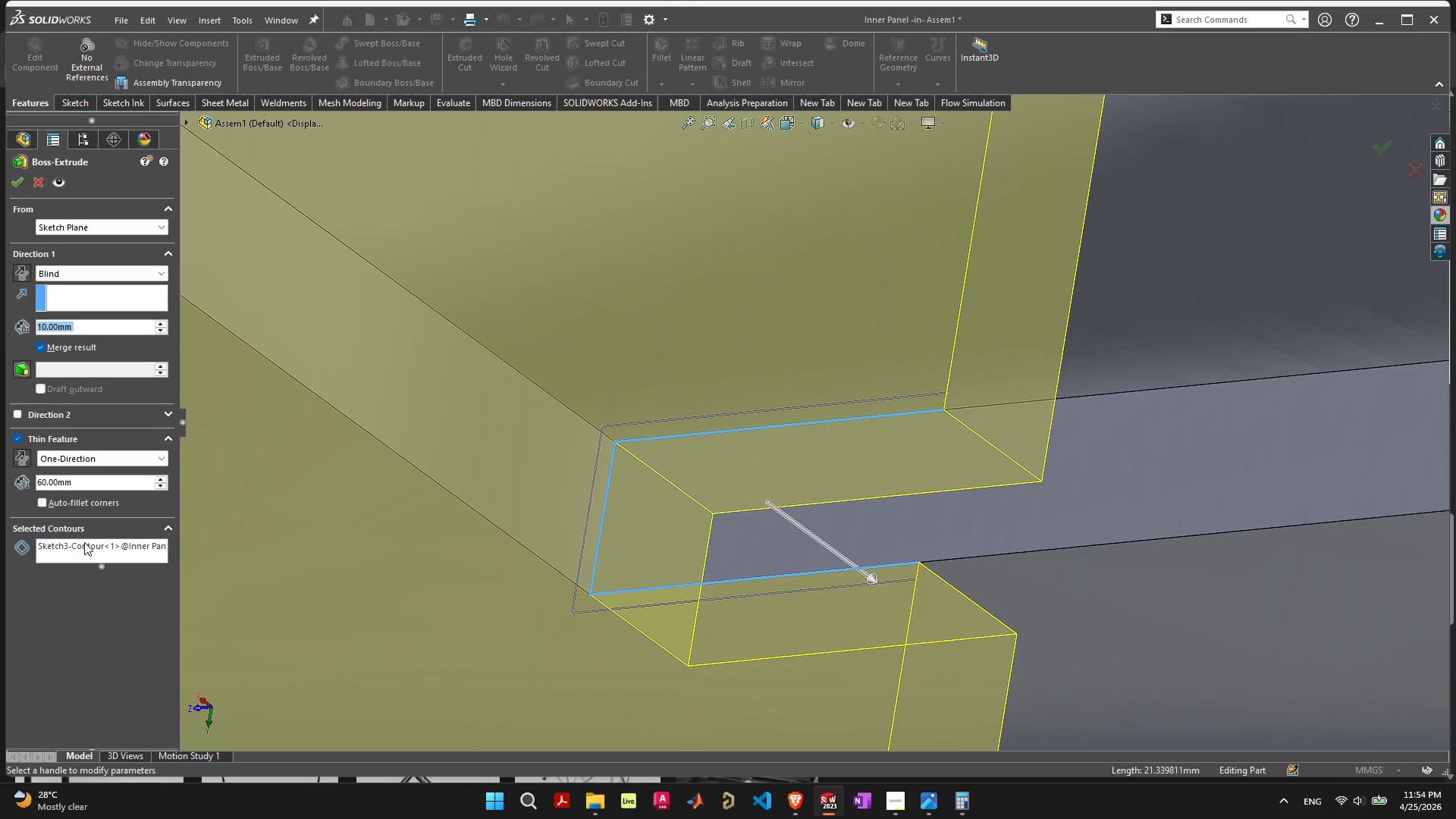 
left_click([87, 544])
 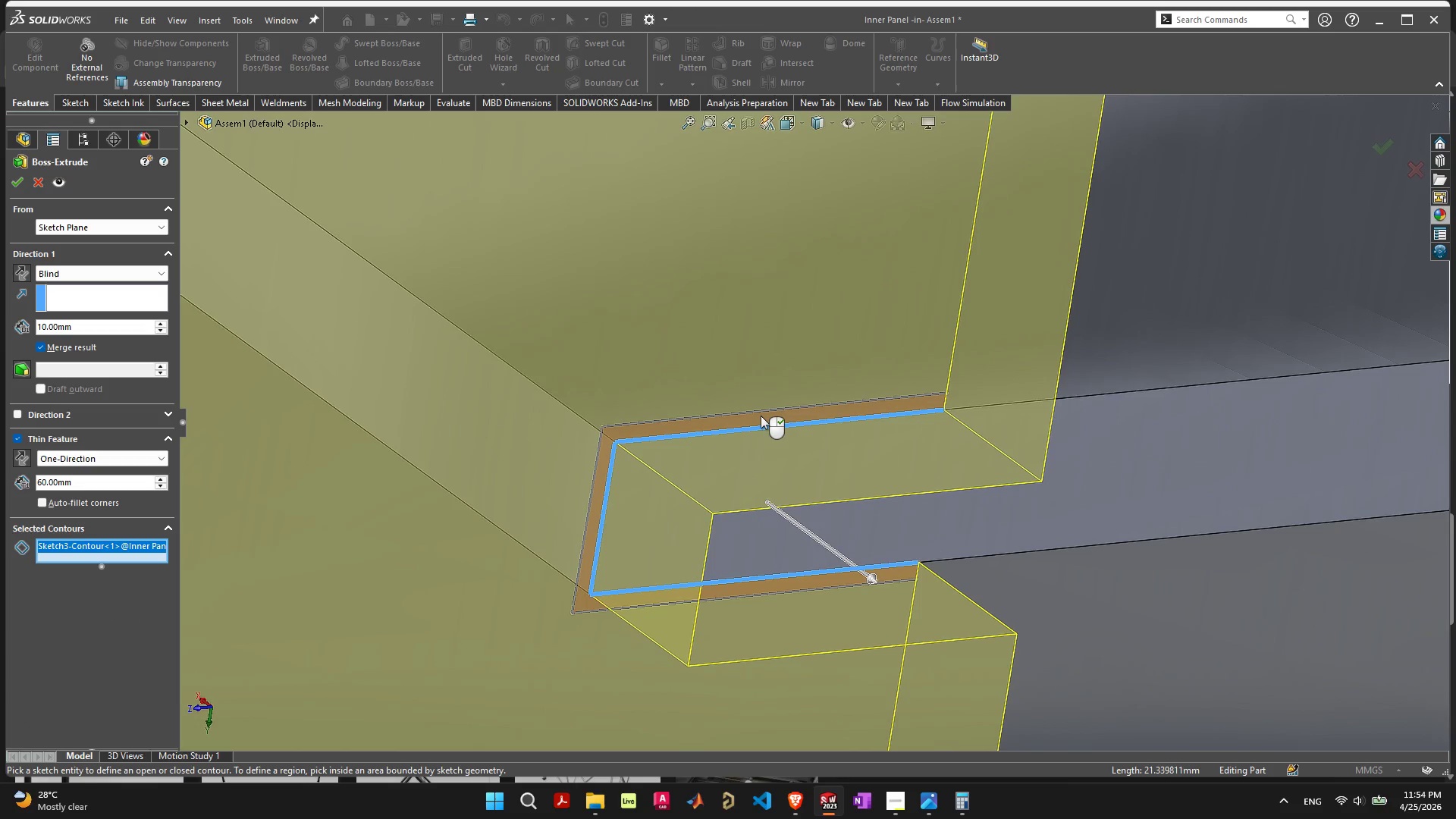 
left_click([761, 416])
 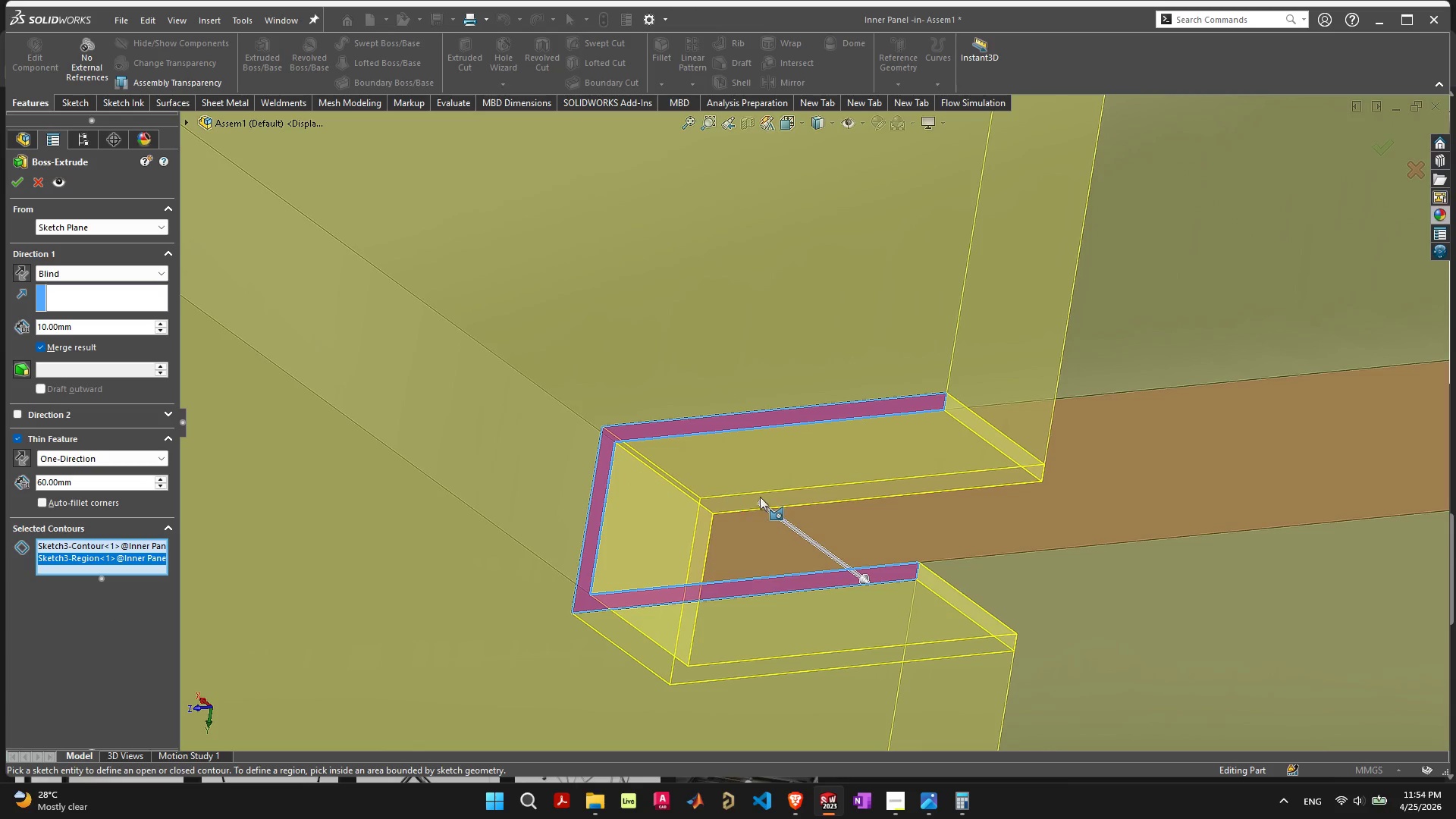 
scroll: coordinate [623, 387], scroll_direction: down, amount: 15.0
 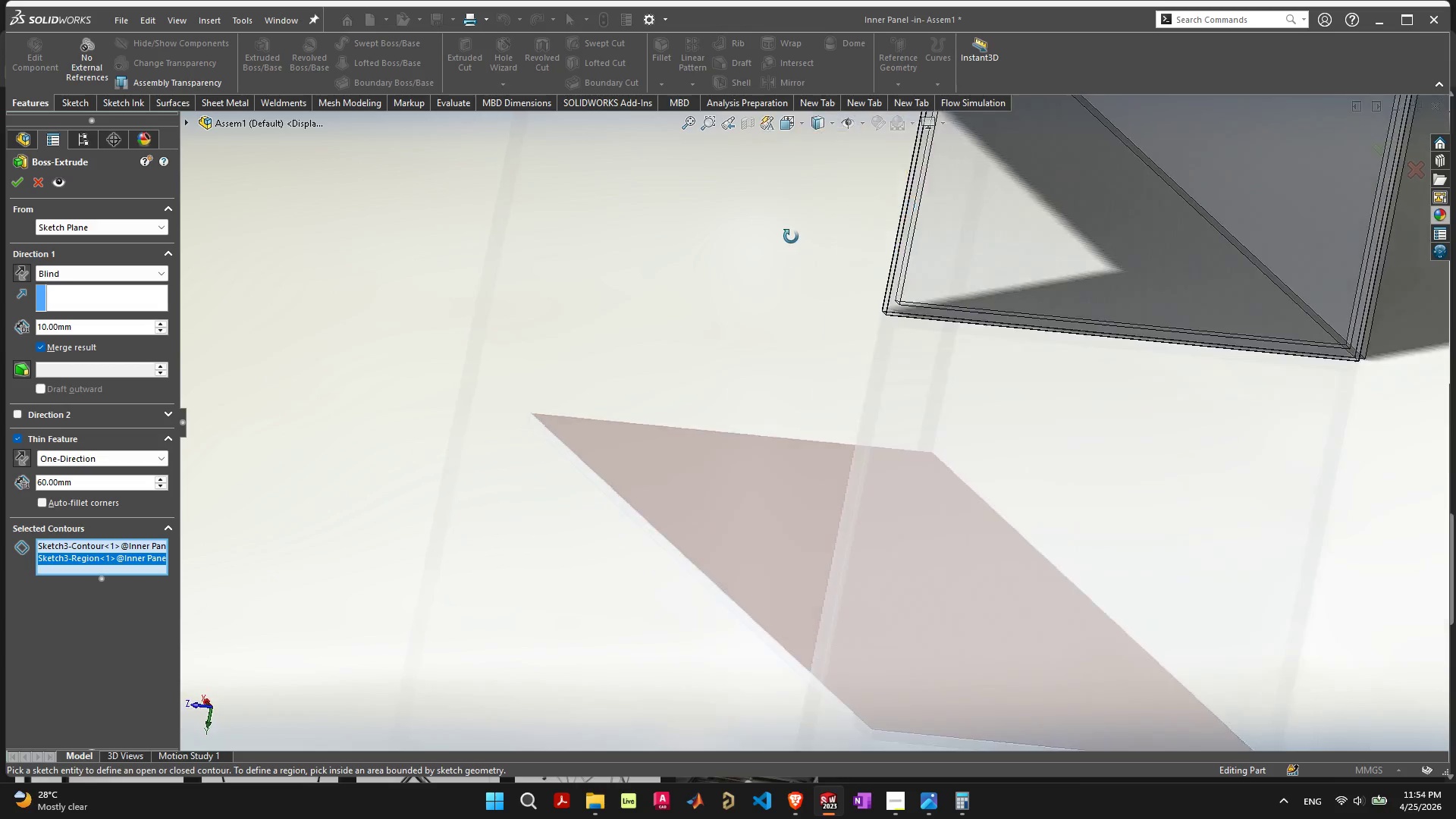 
scroll: coordinate [733, 251], scroll_direction: up, amount: 5.0
 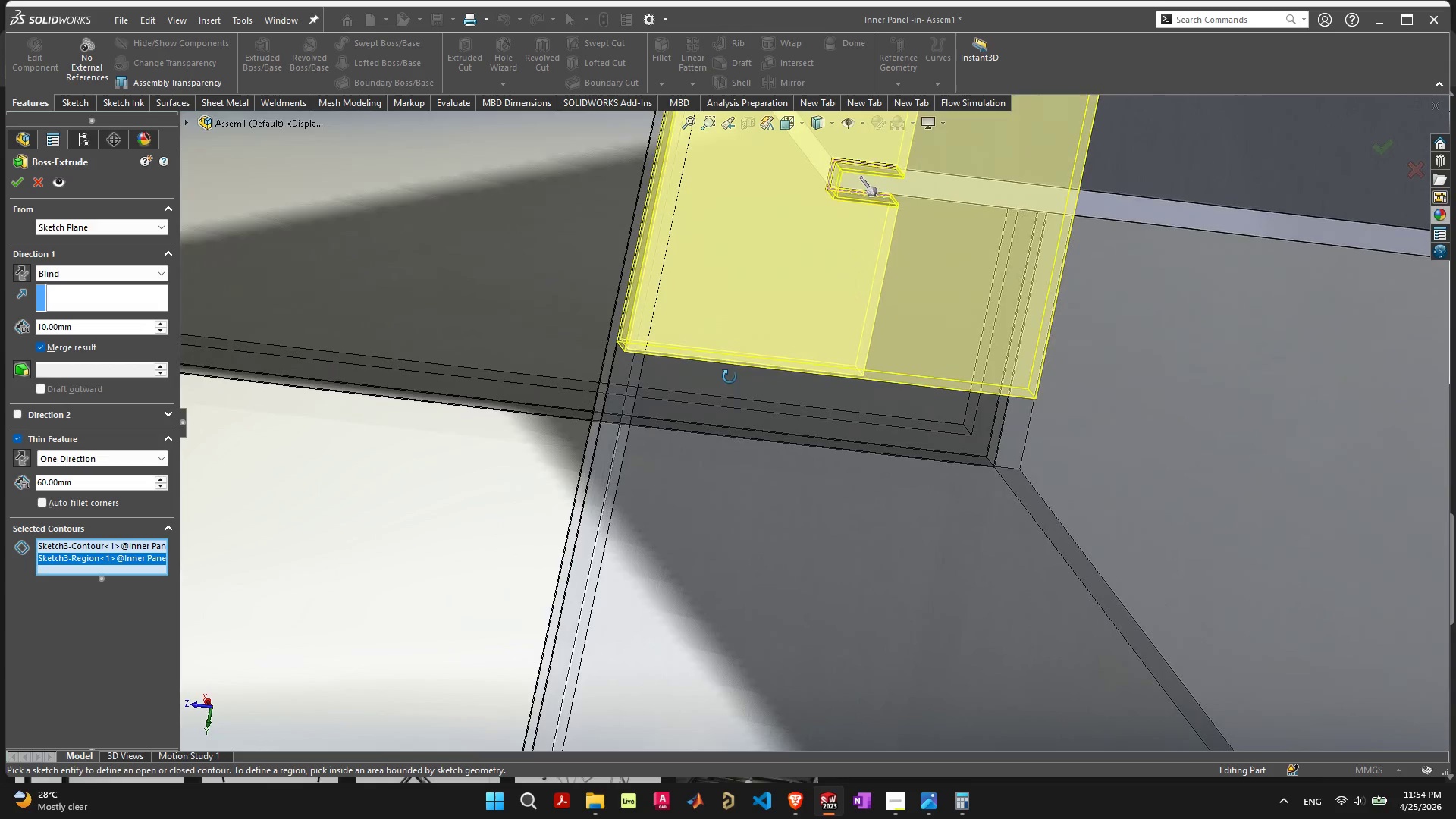 
scroll: coordinate [757, 343], scroll_direction: down, amount: 5.0
 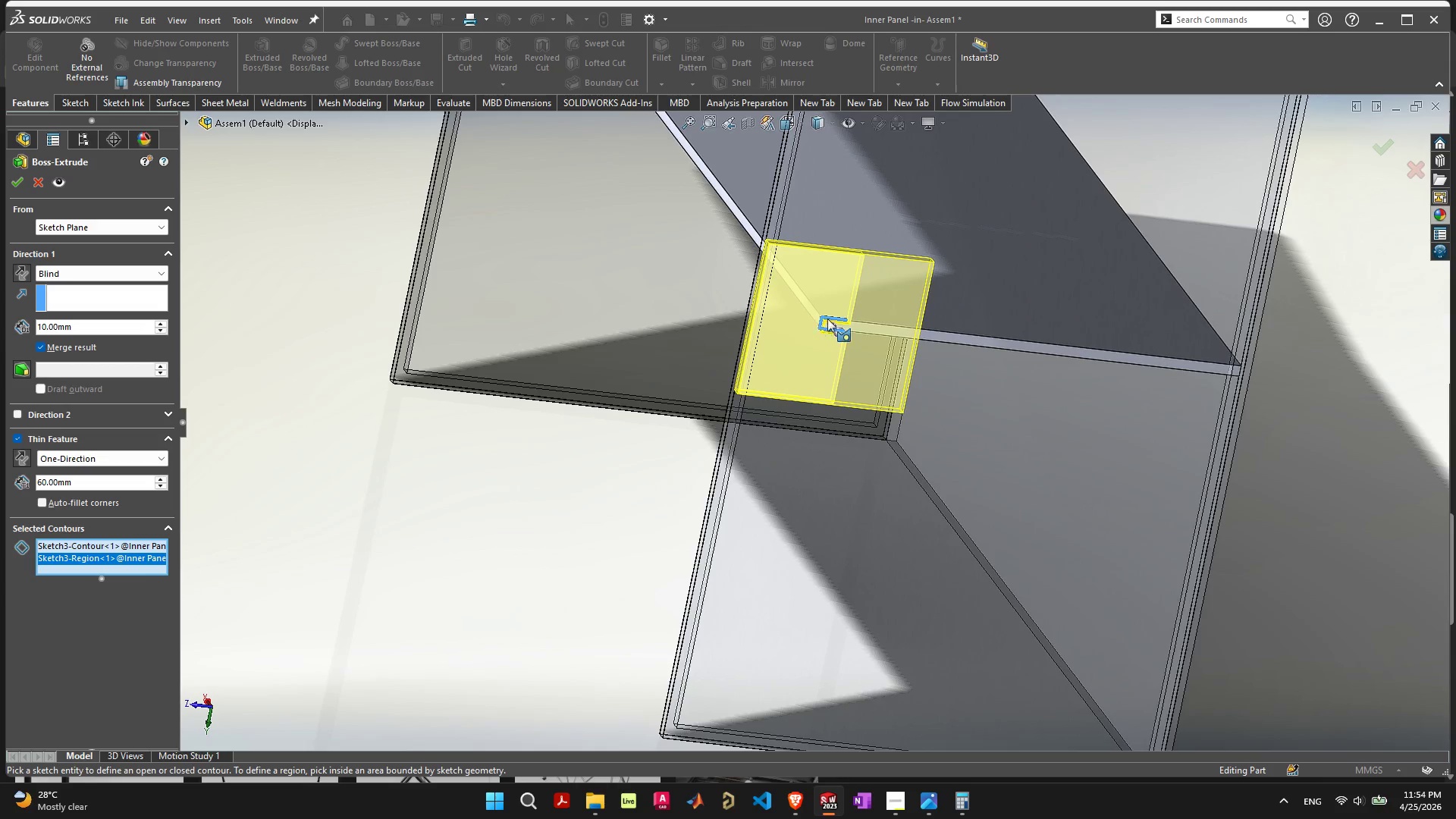 
key(Escape)
 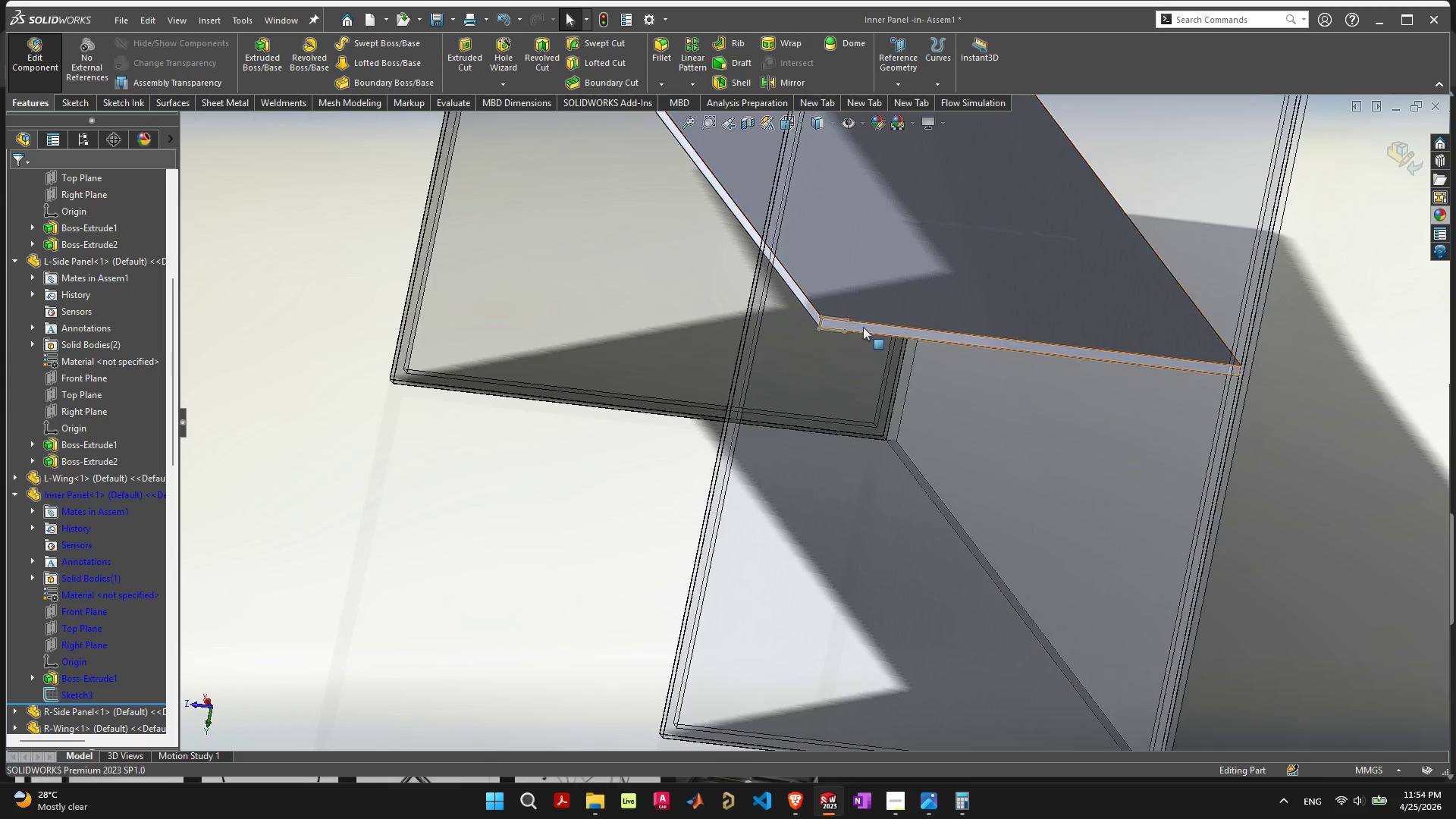 
scroll: coordinate [806, 325], scroll_direction: up, amount: 14.0
 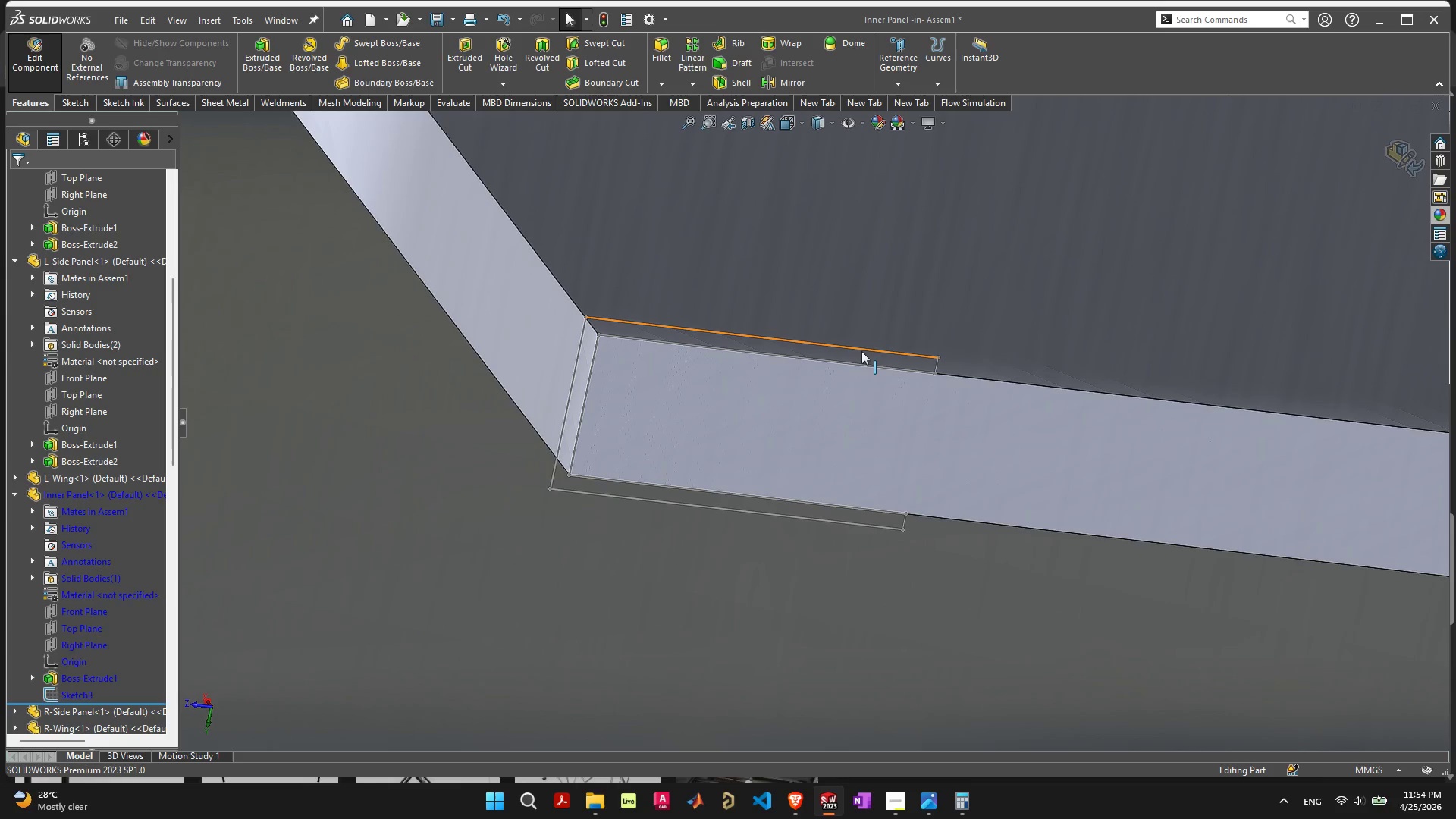 
left_click([861, 351])
 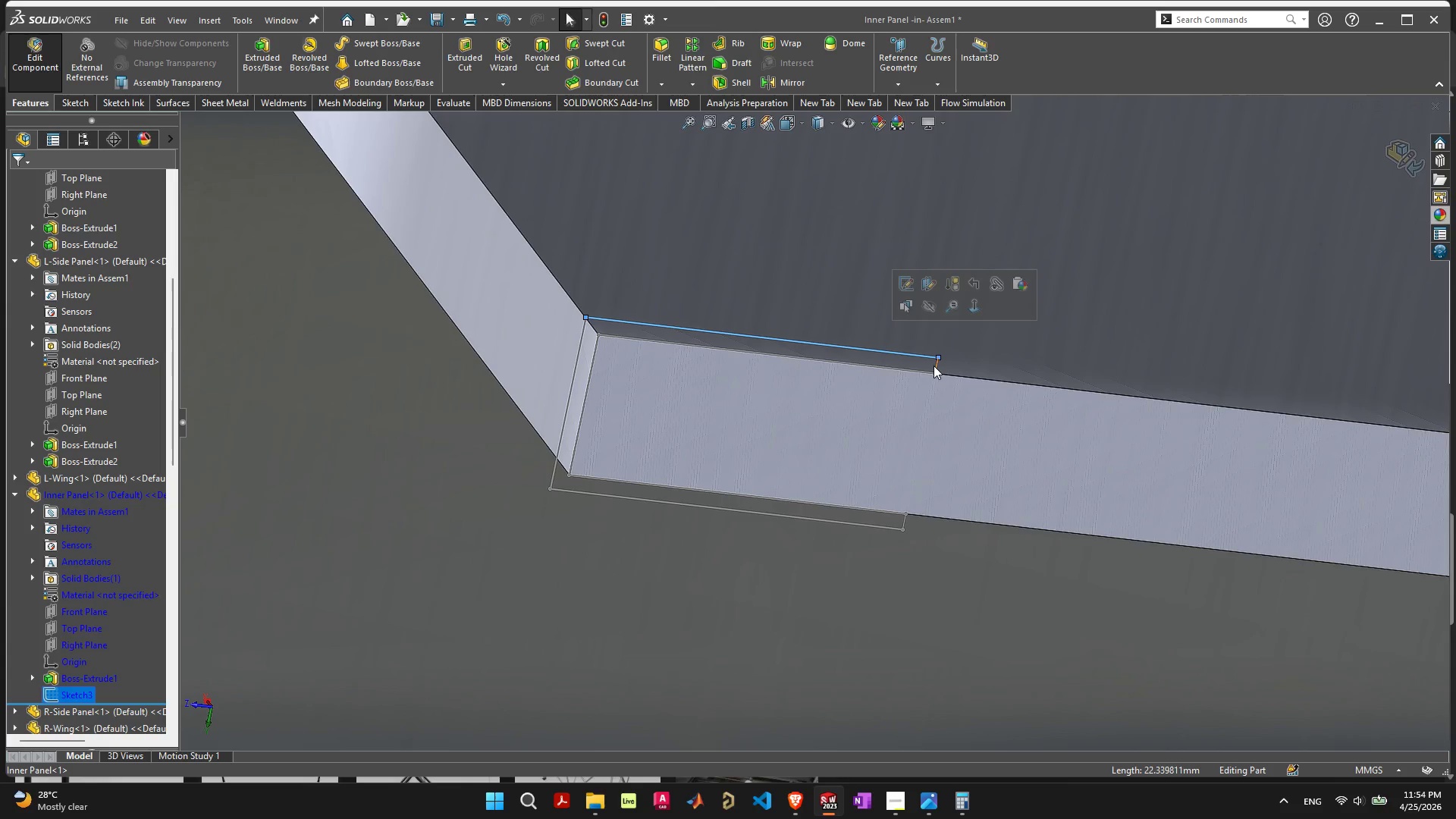 
left_click([934, 366])
 